 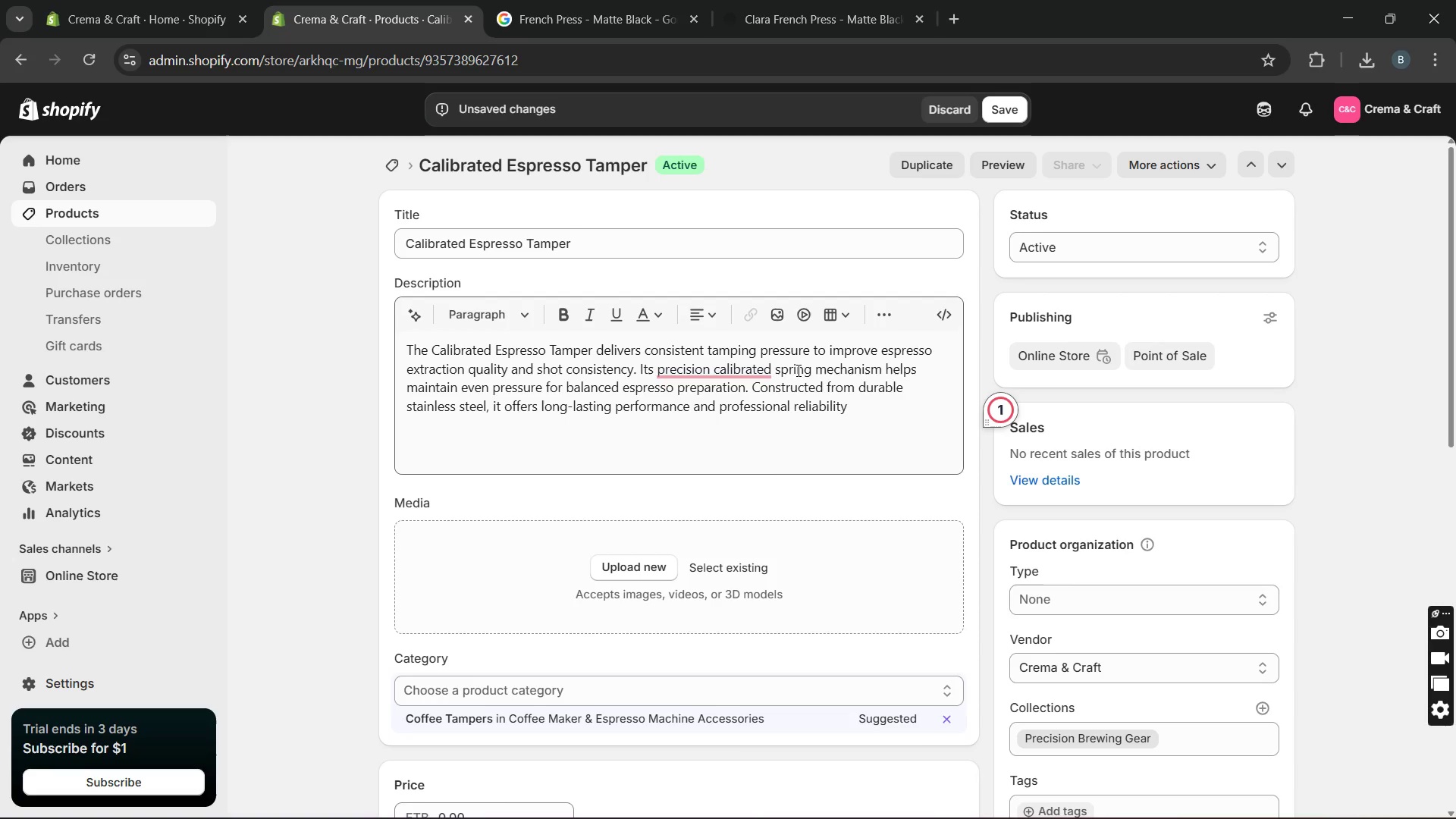 
left_click([739, 405])
 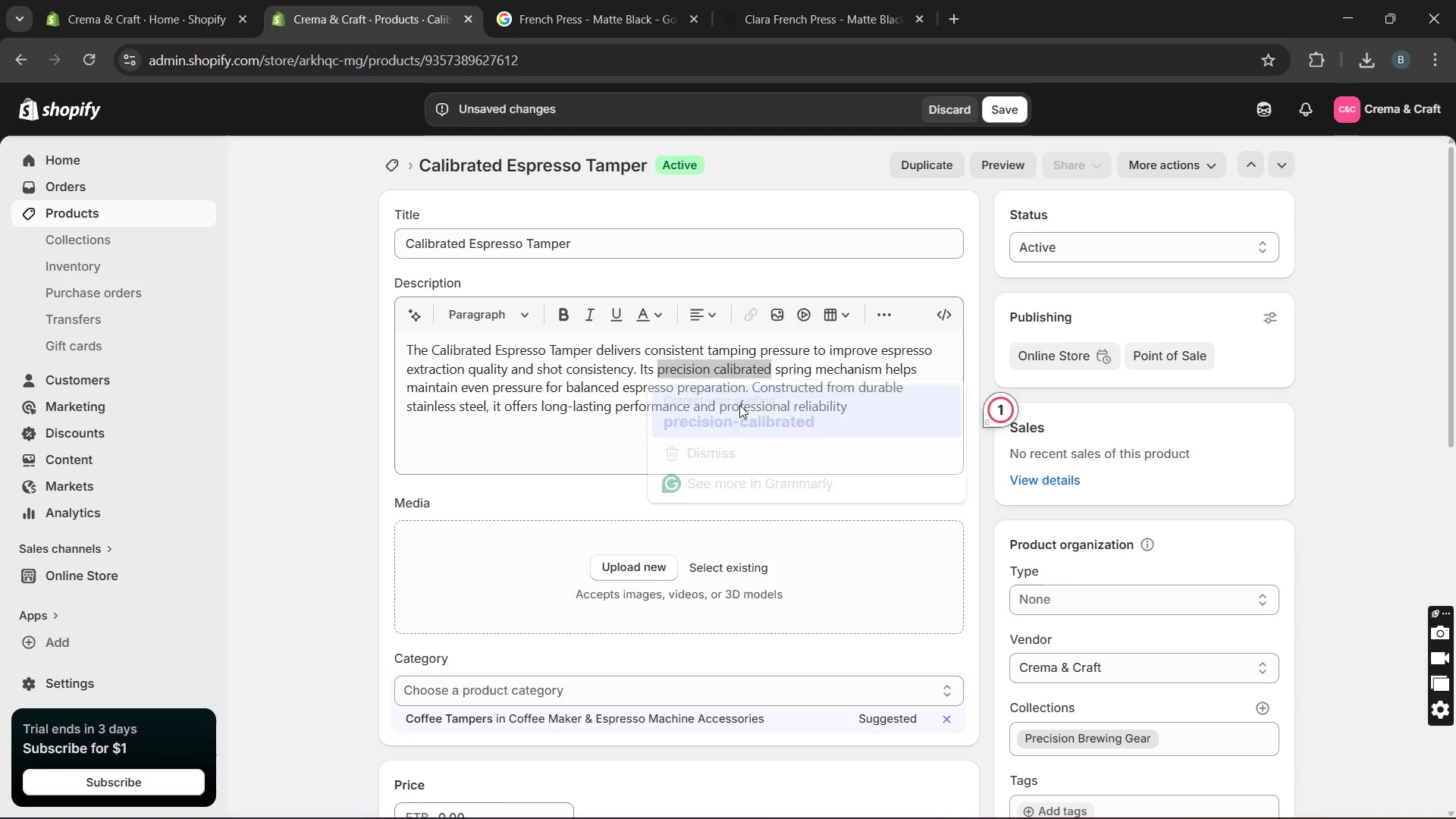 
key(Unknown)
 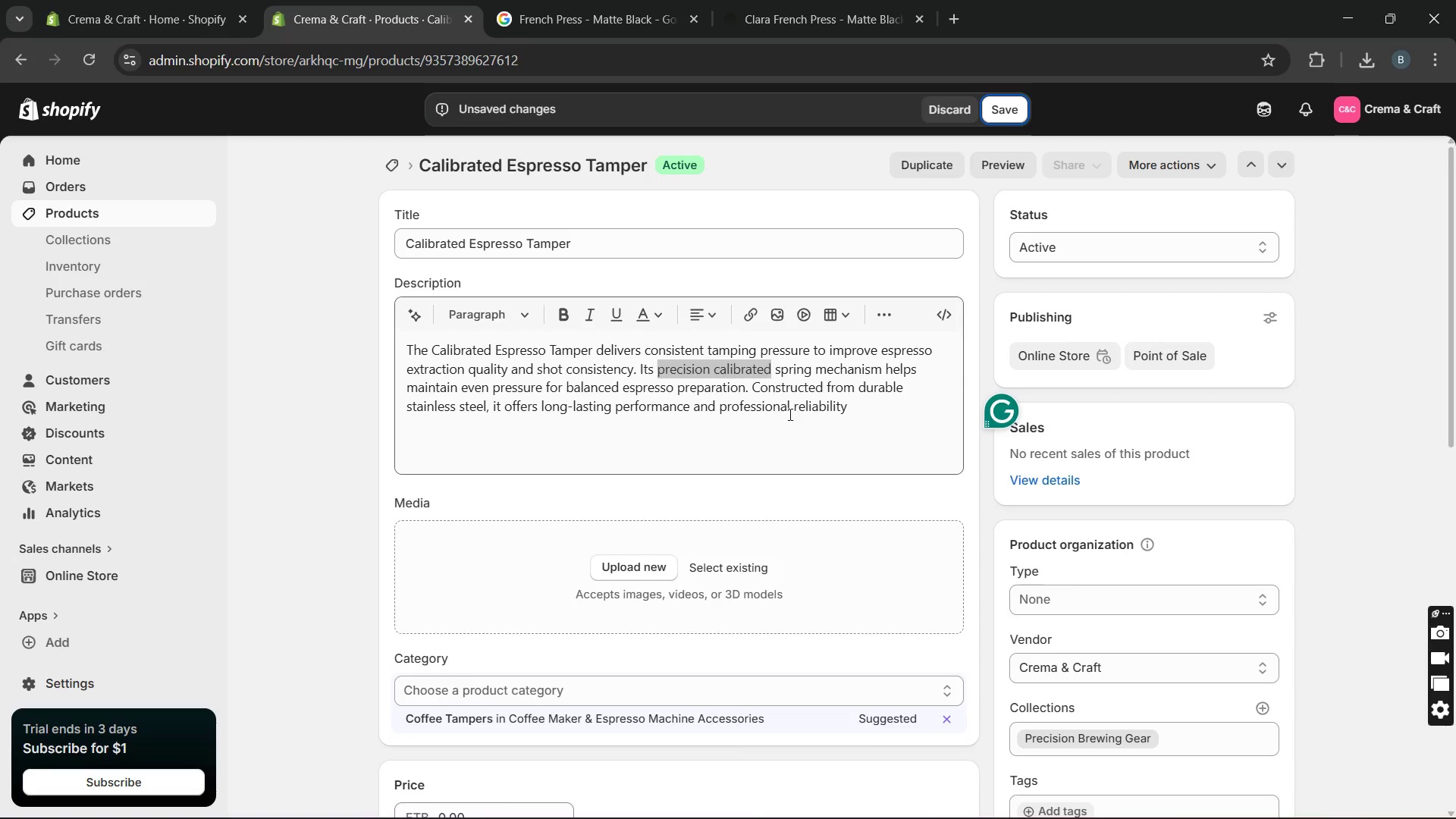 
key(Unknown)
 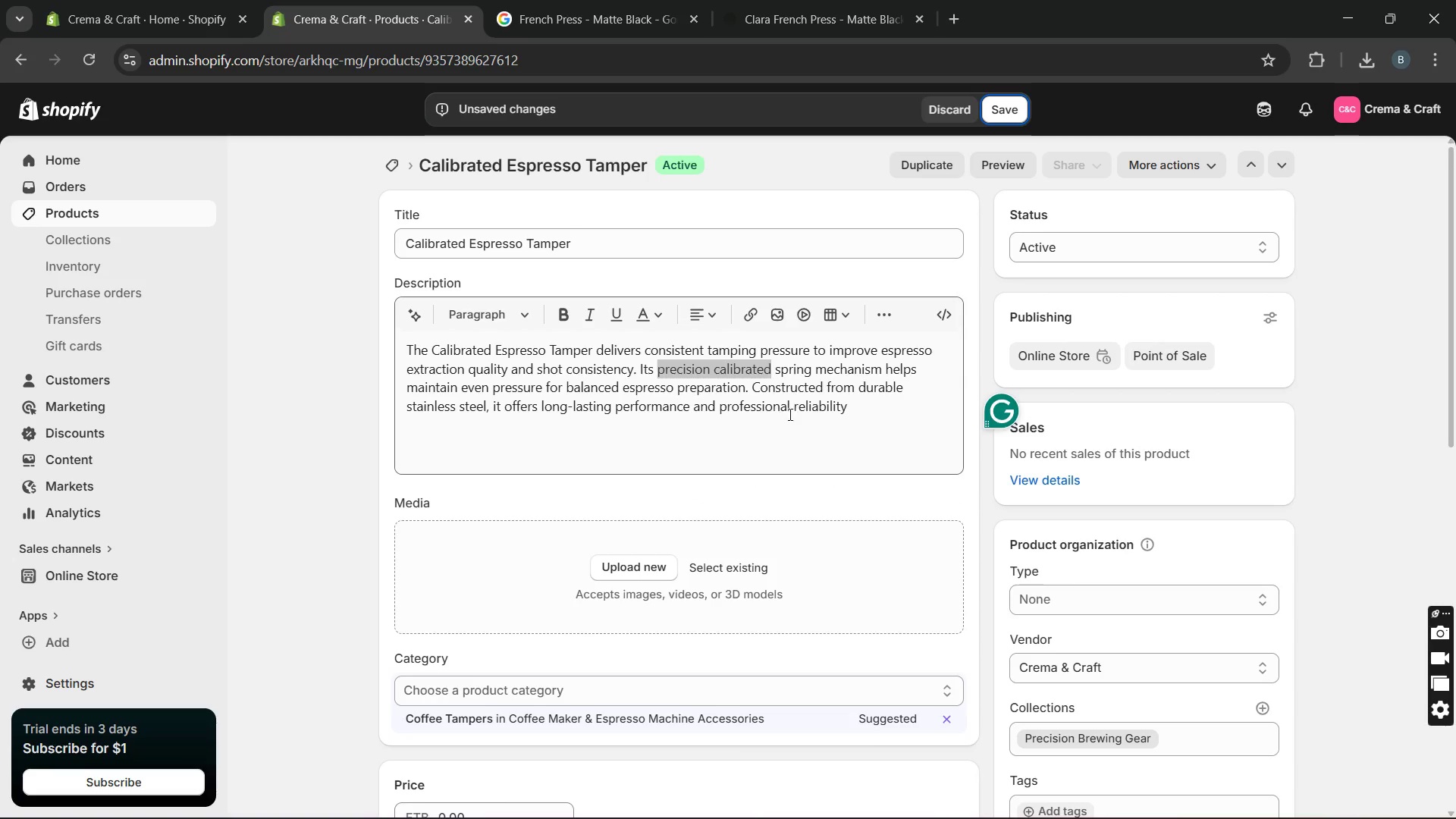 
key(Unknown)
 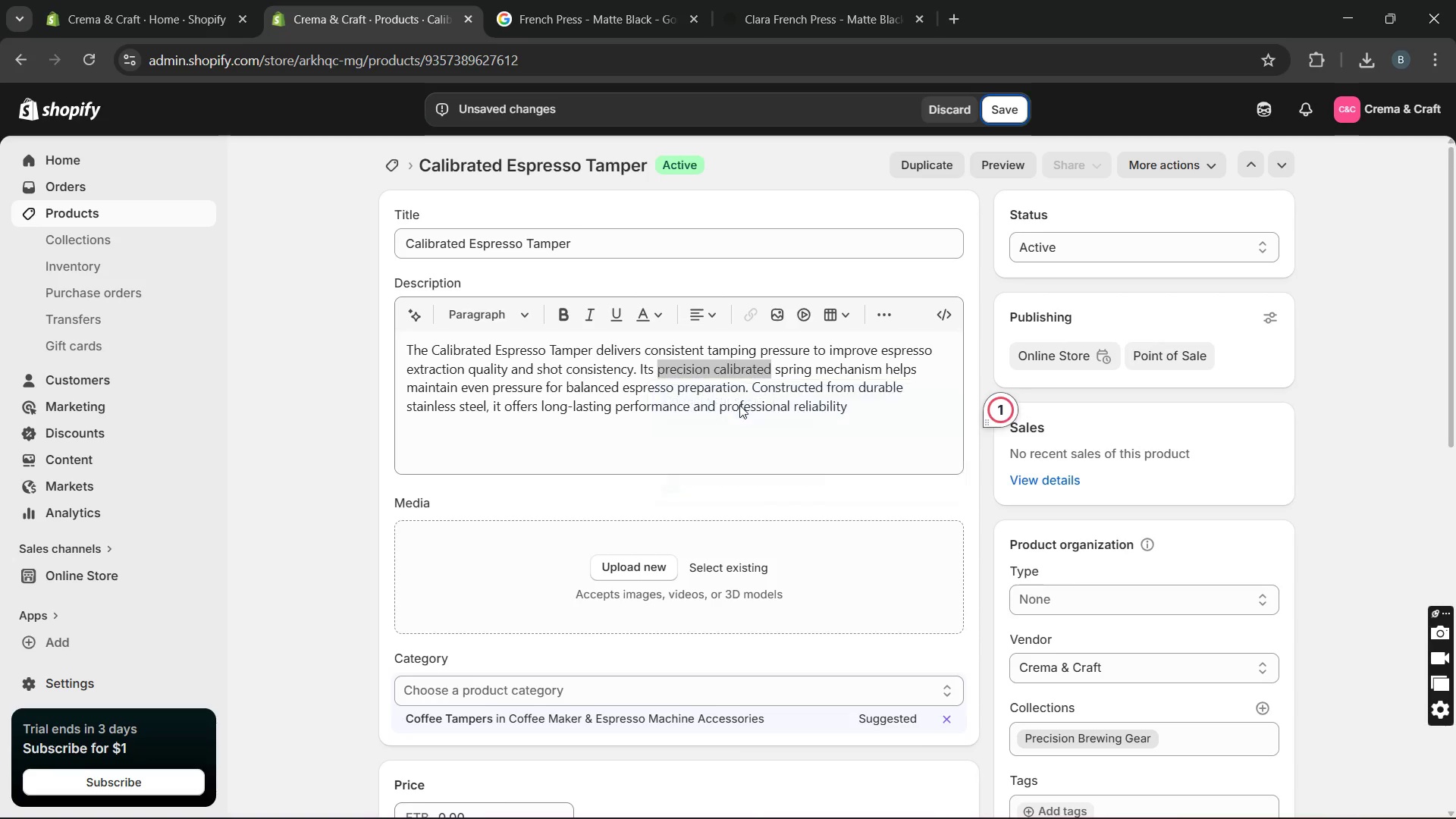 
key(Unknown)
 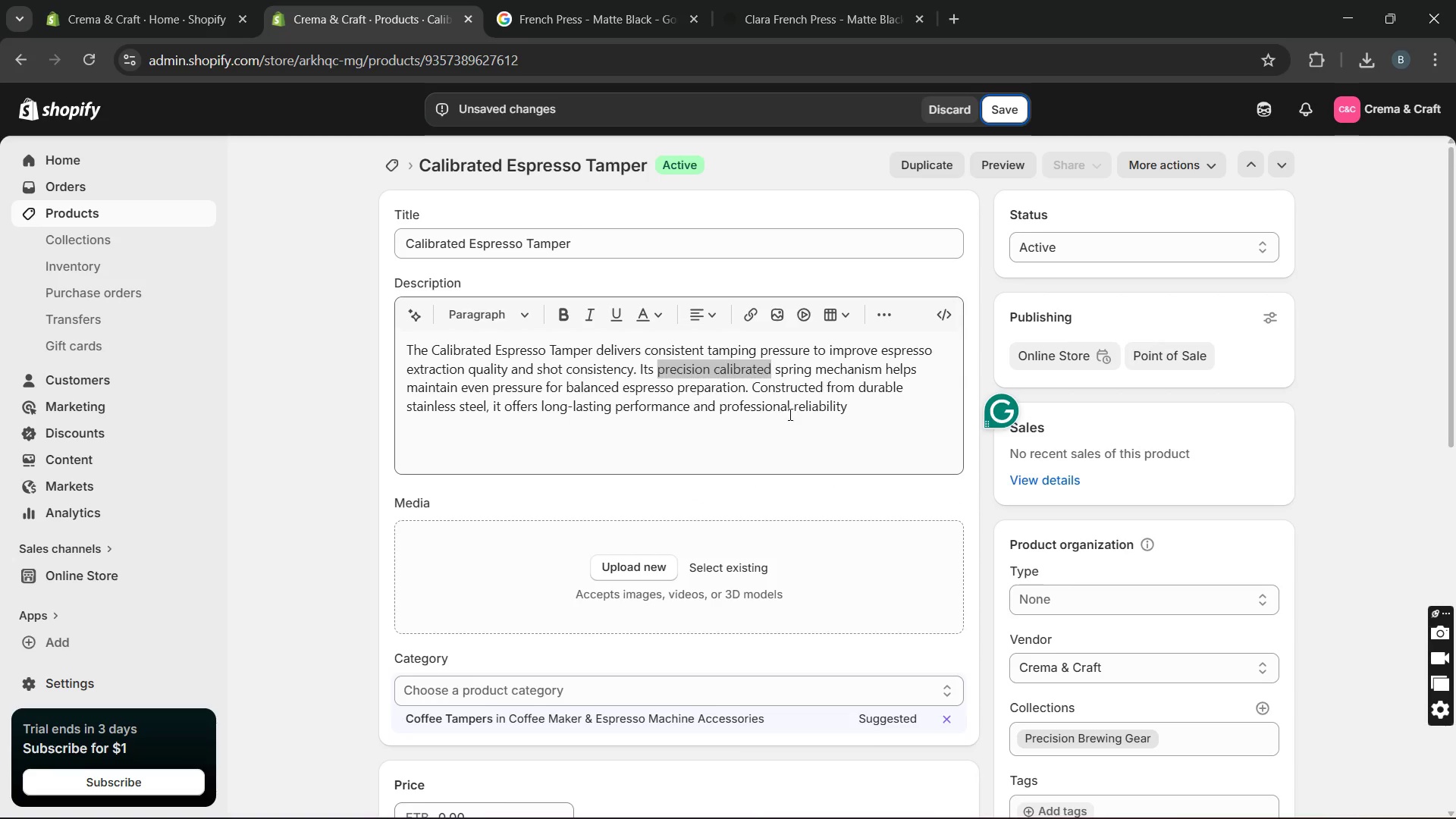 
key(Unknown)
 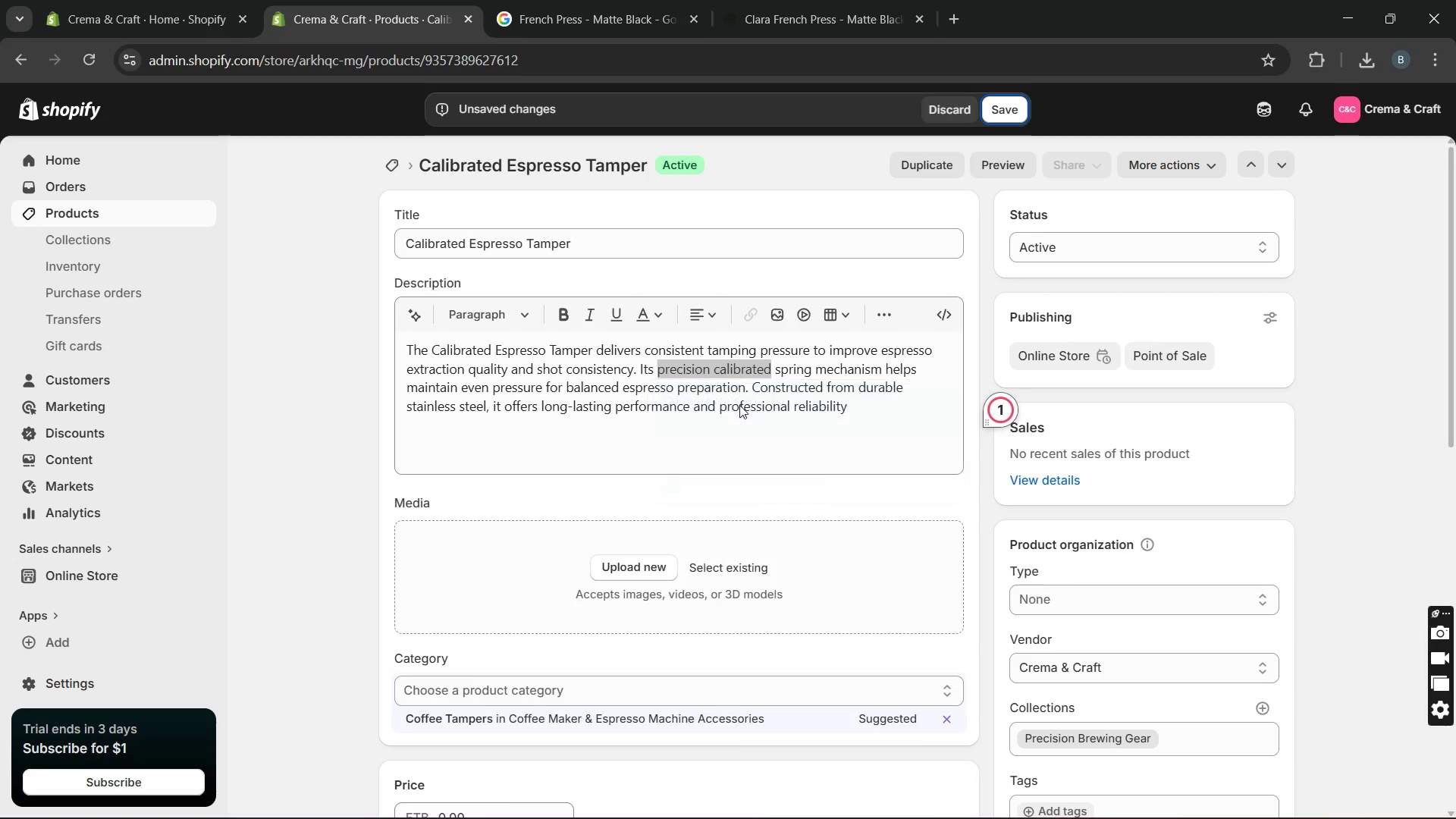 
key(Unknown)
 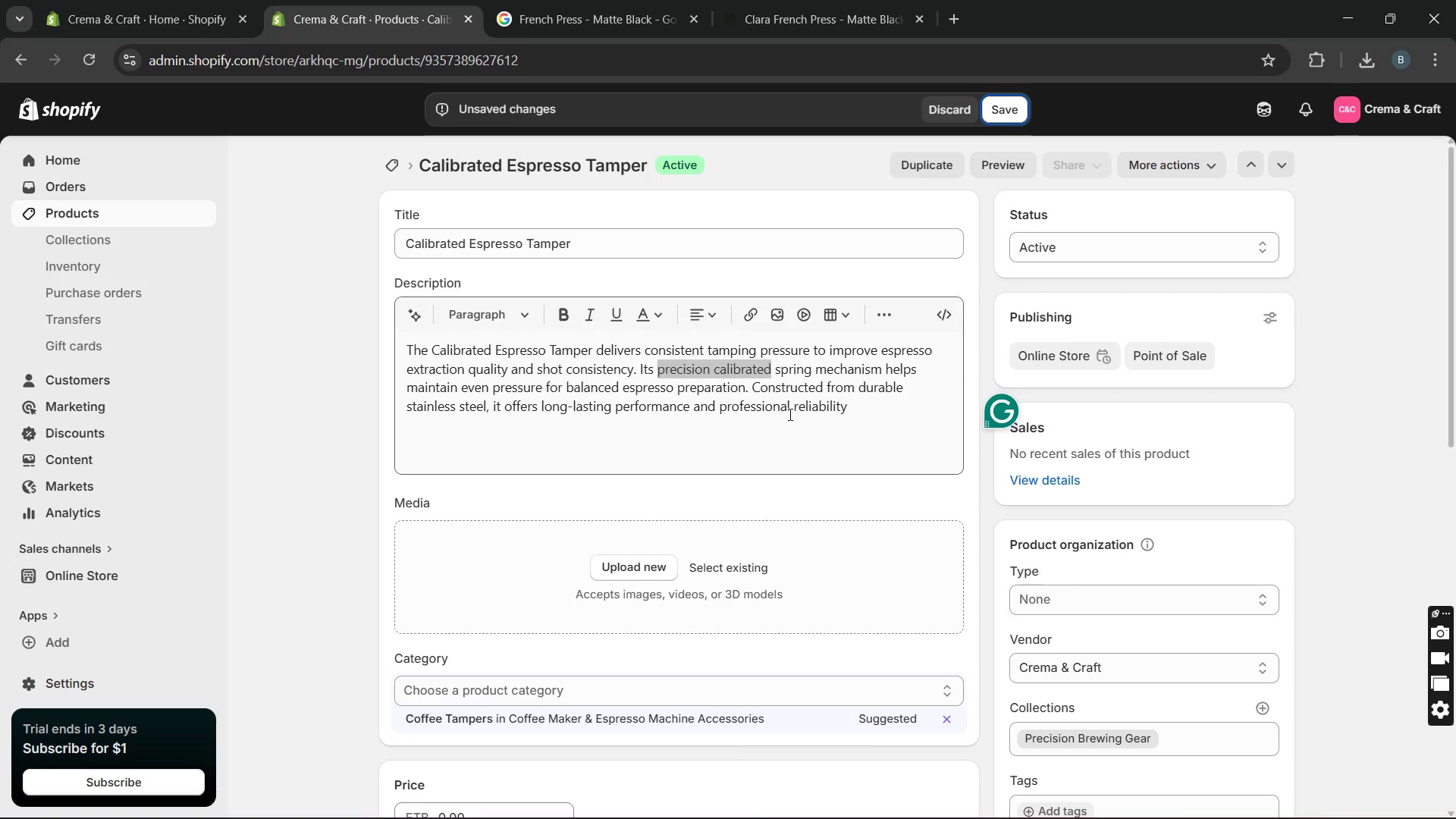 
key(Unknown)
 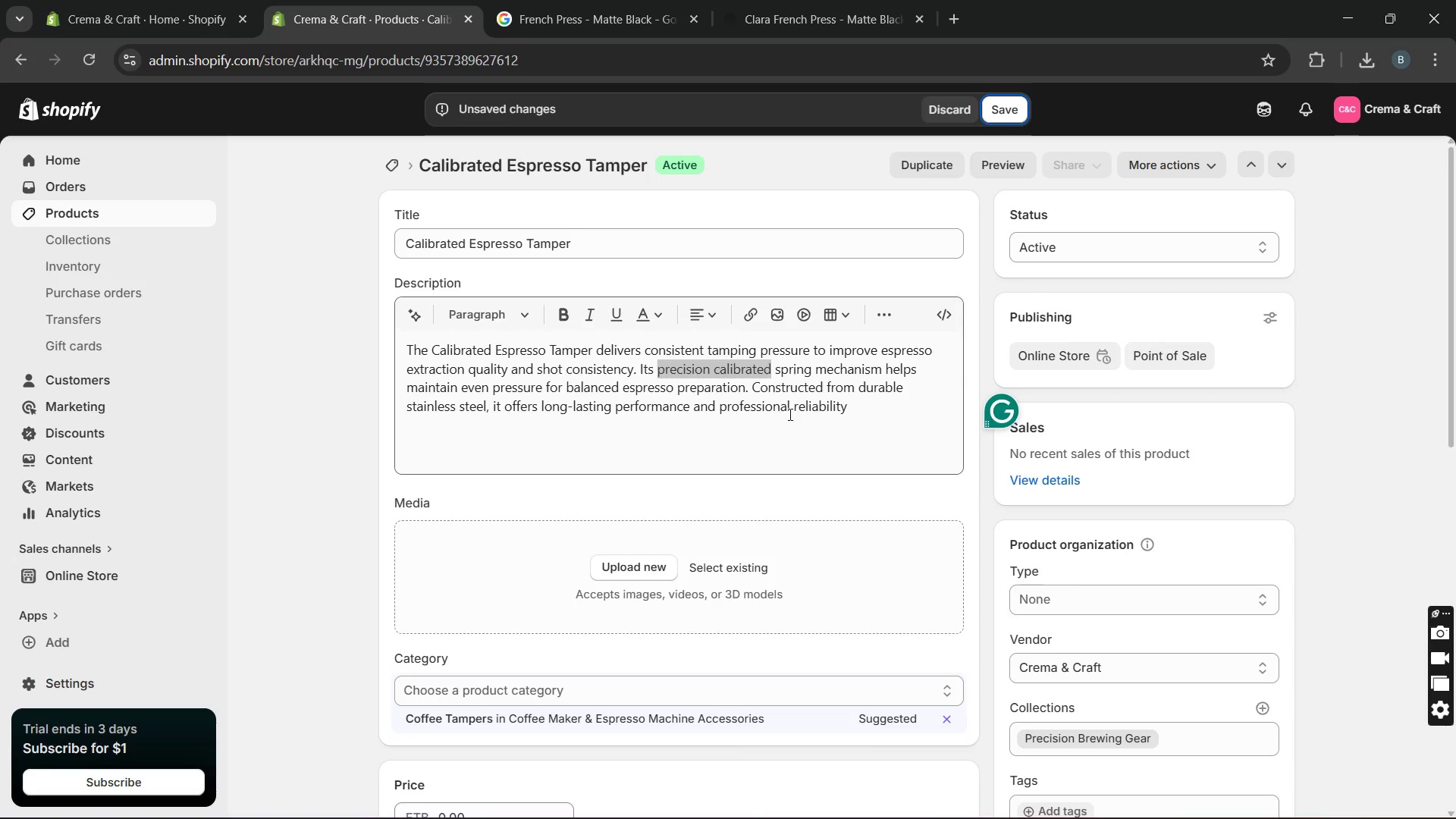 
key(Unknown)
 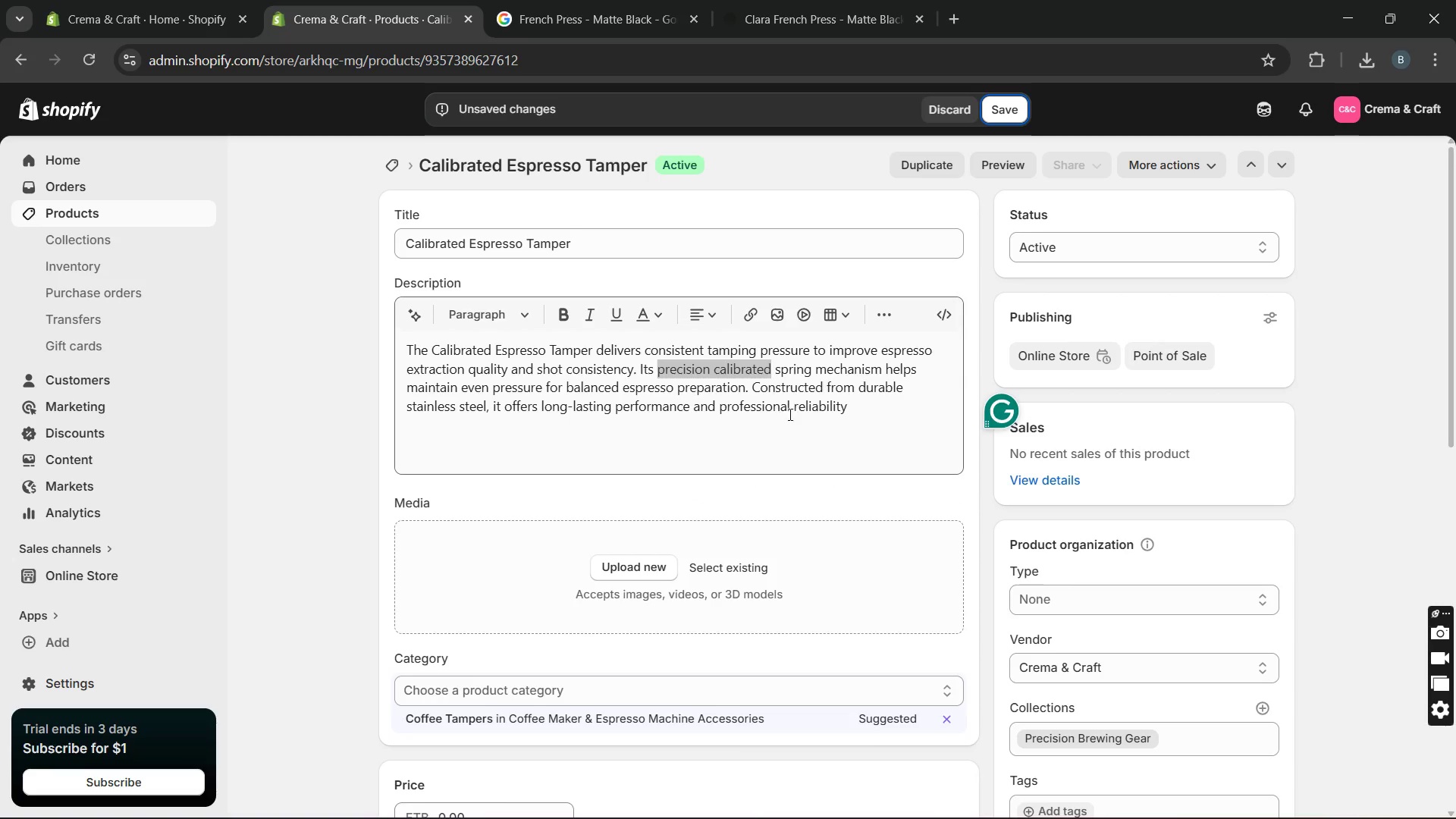 
key(Unknown)
 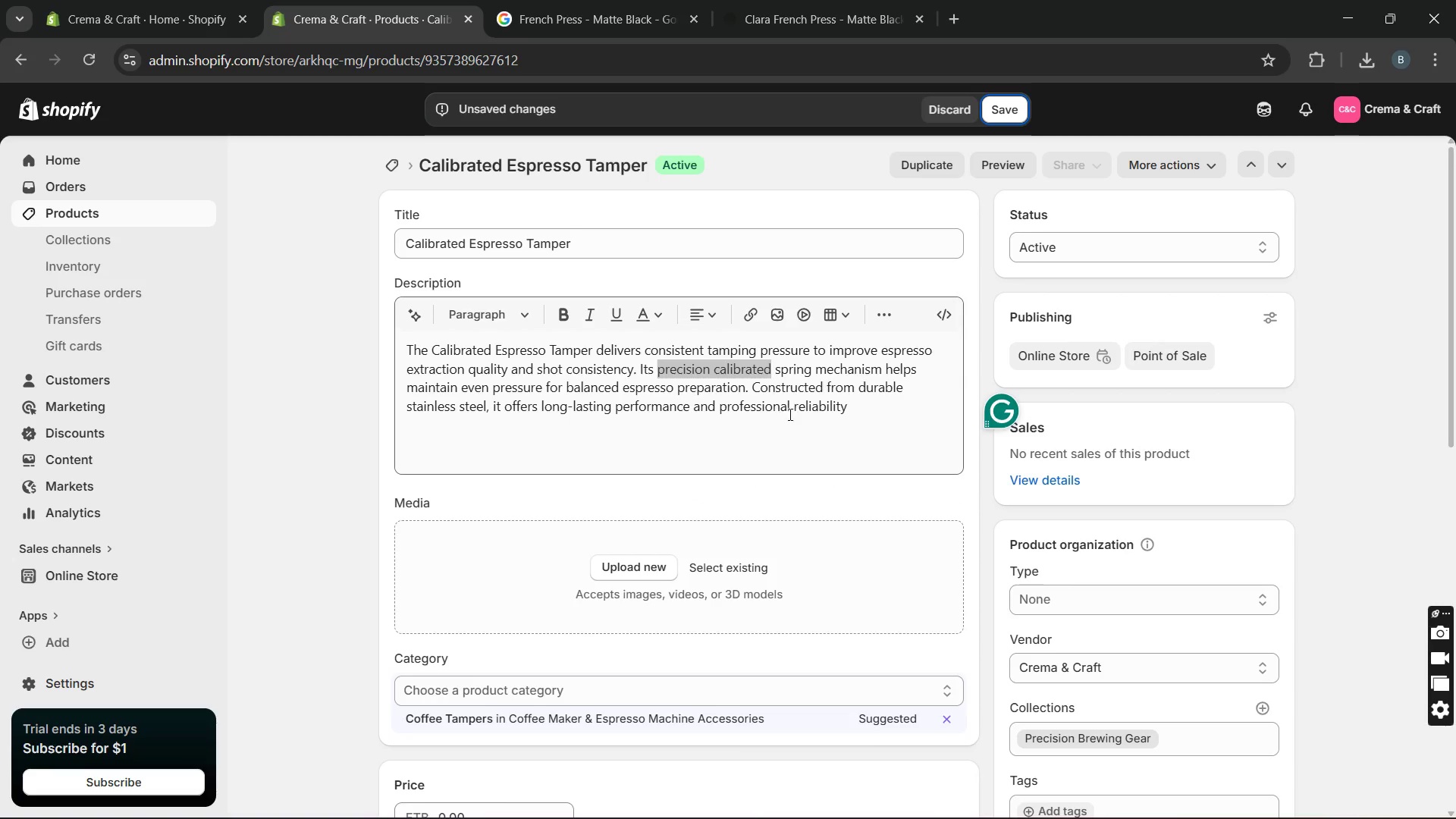 
key(Unknown)
 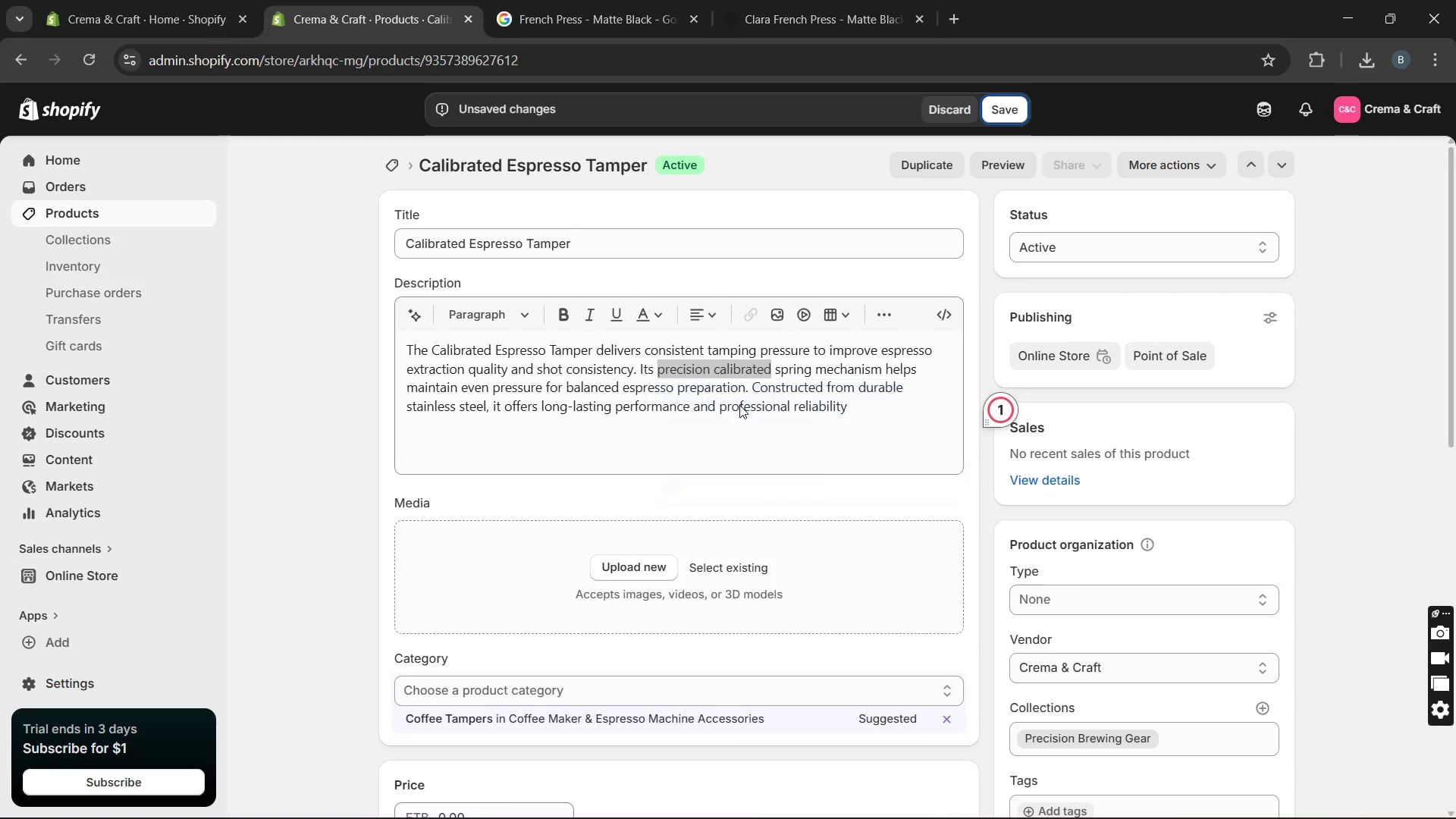 
key(Unknown)
 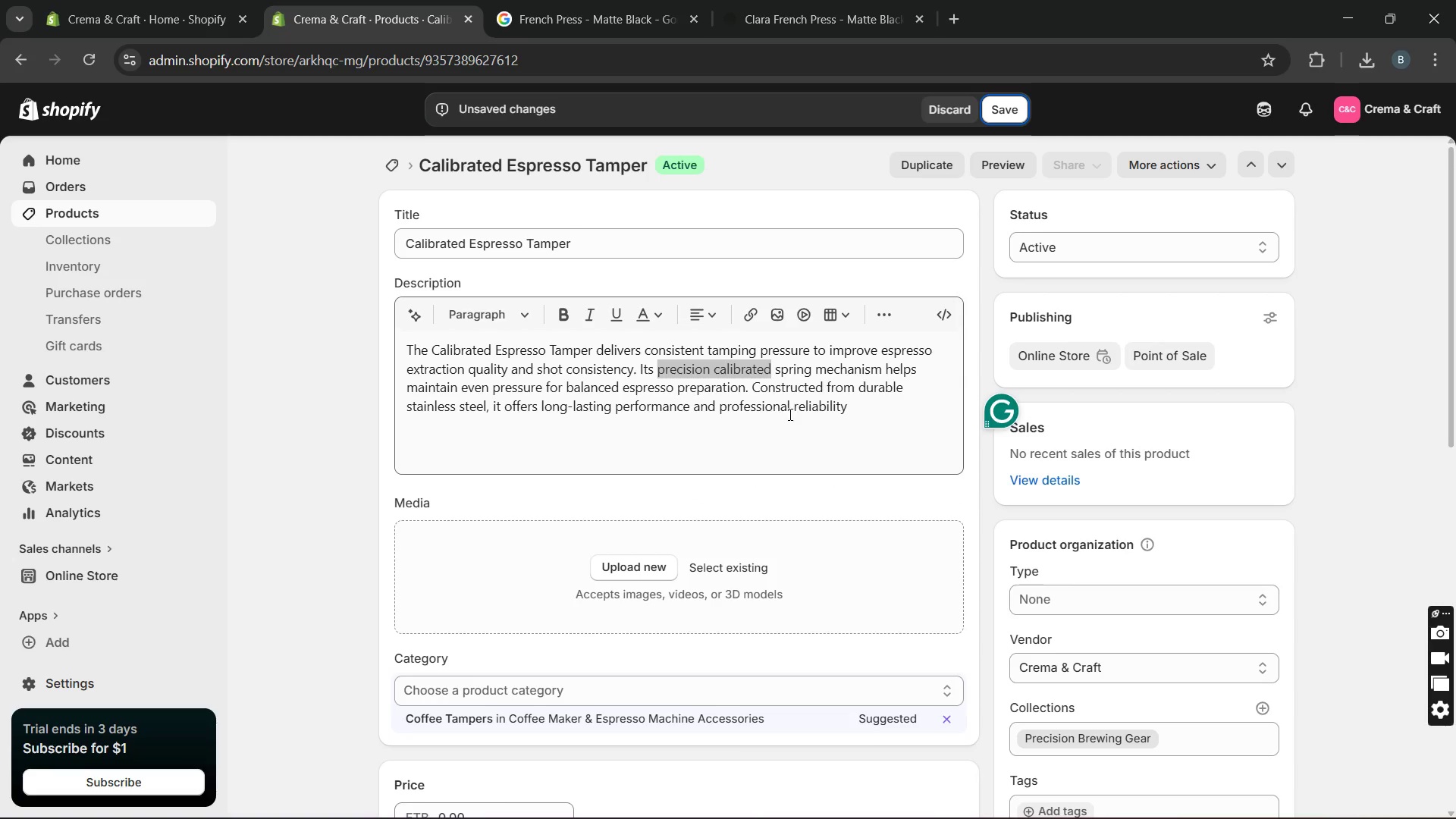 
key(Unknown)
 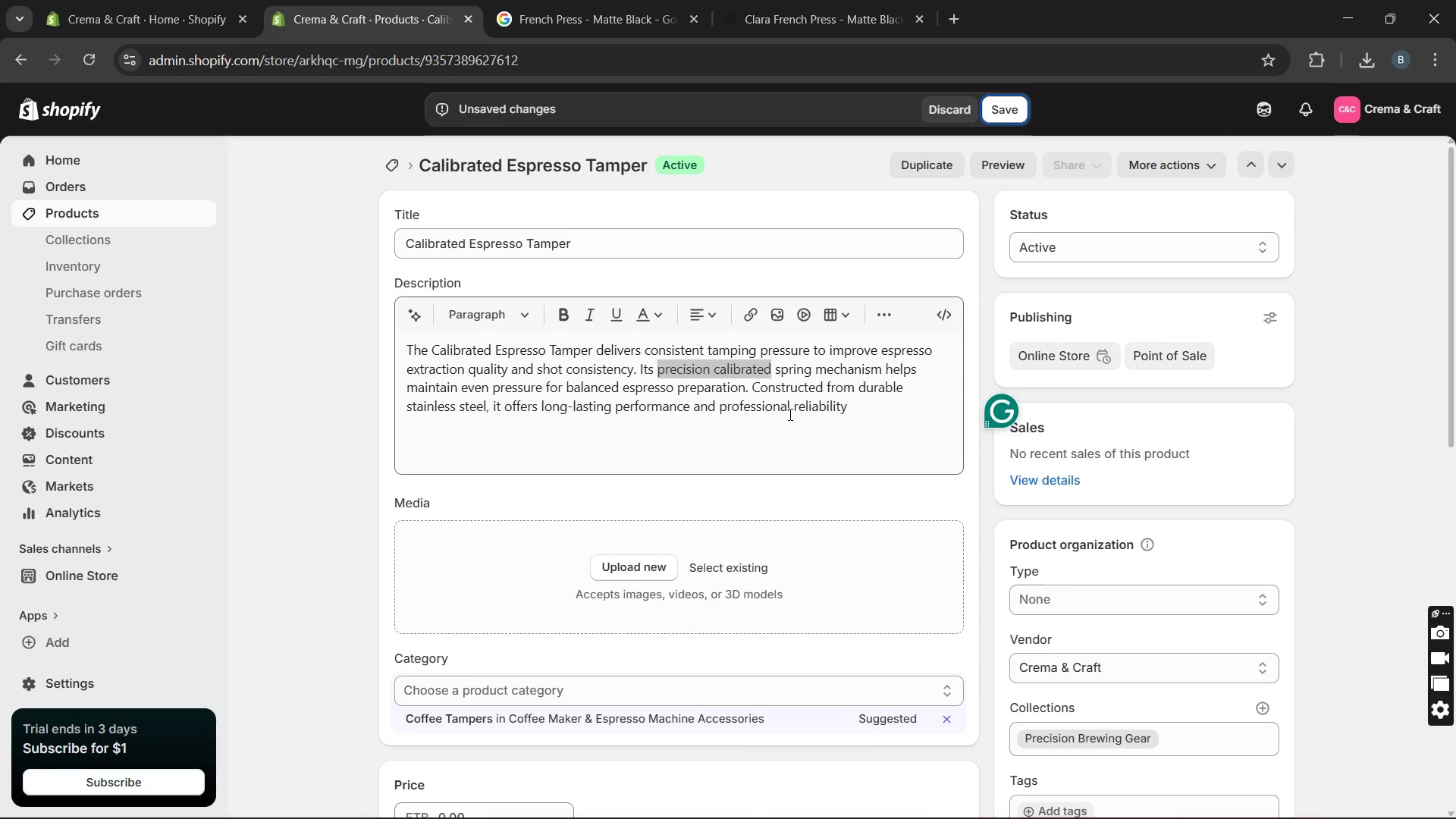 
key(Unknown)
 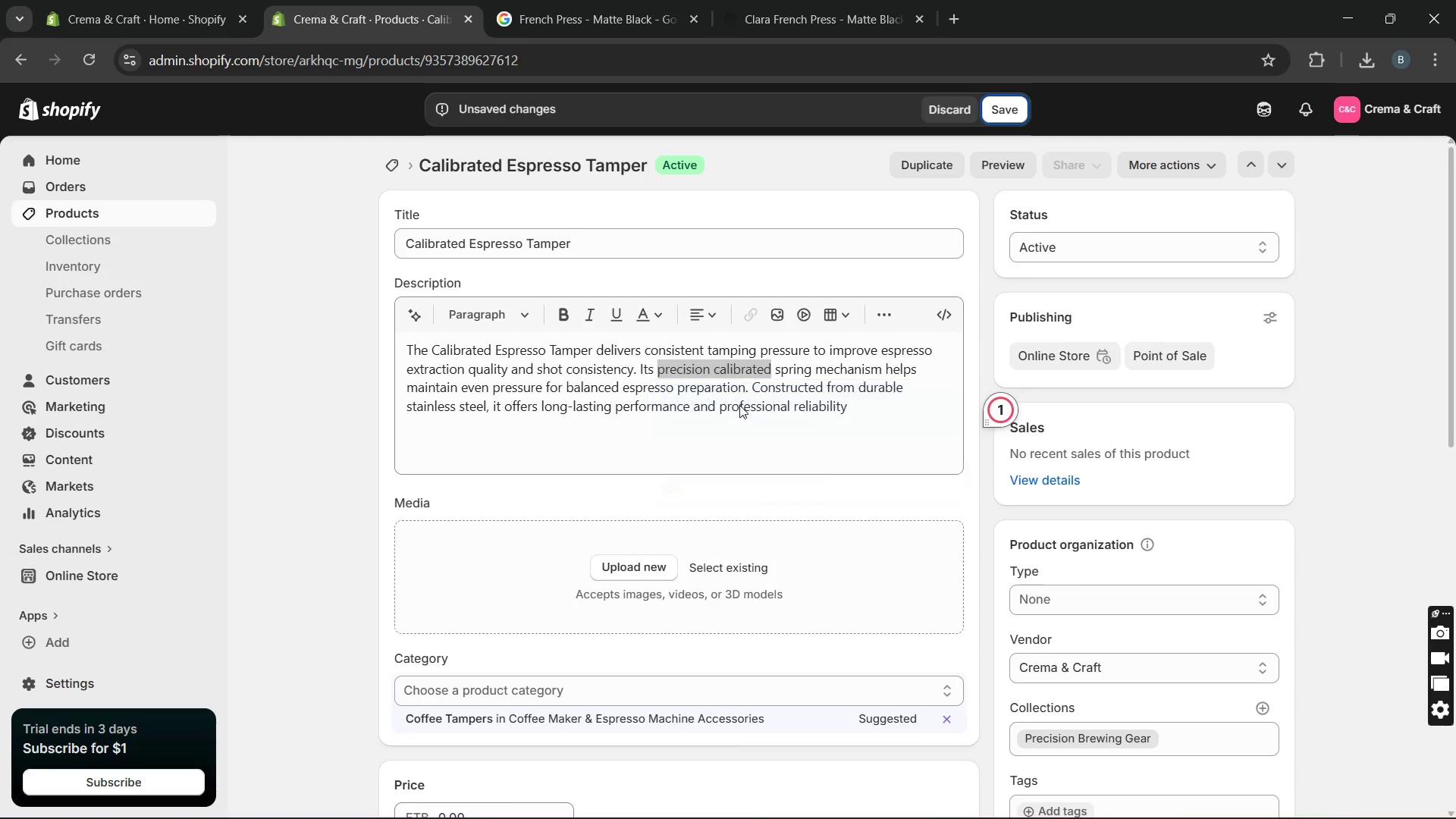 
key(Unknown)
 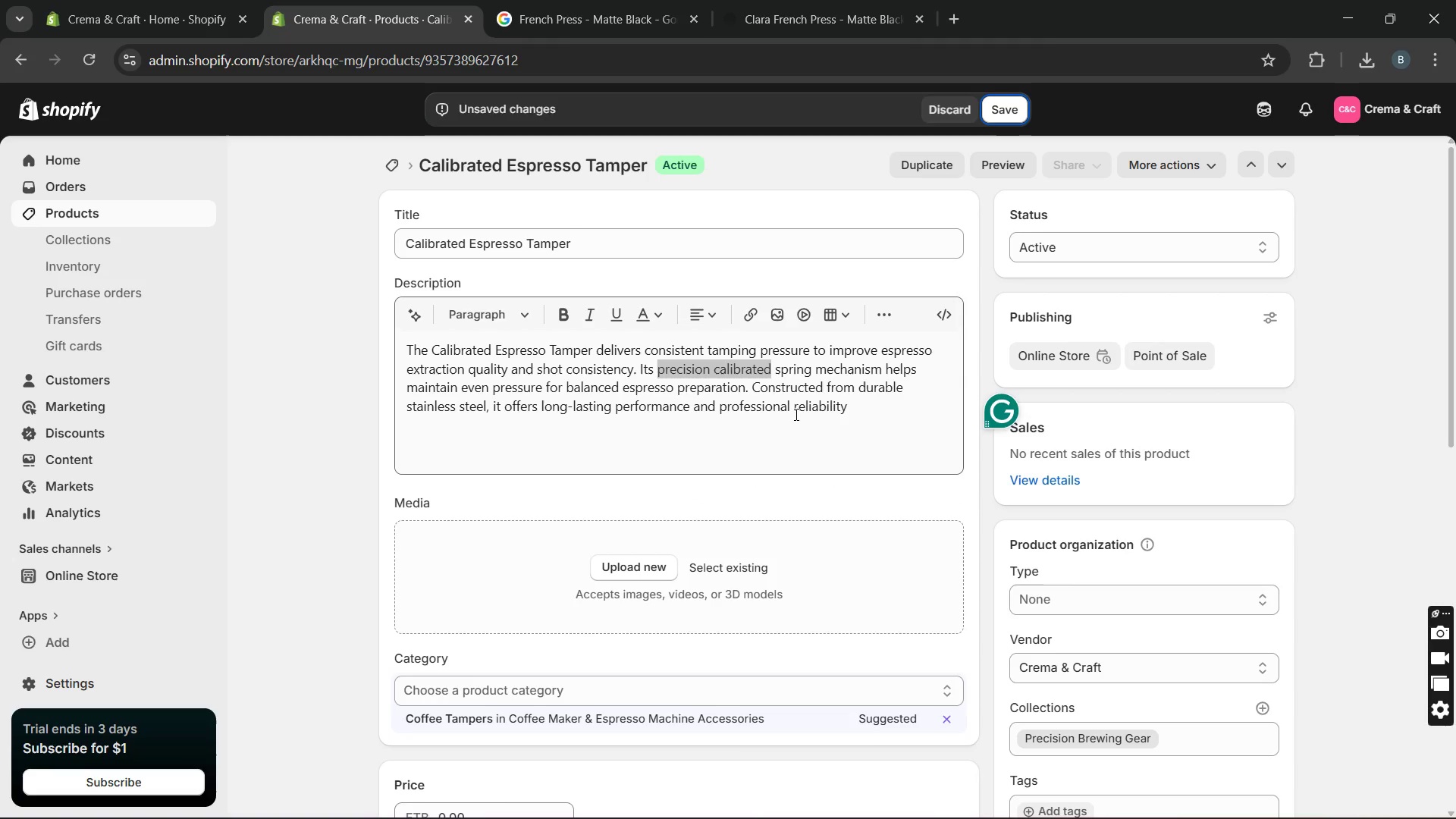 
key(Unknown)
 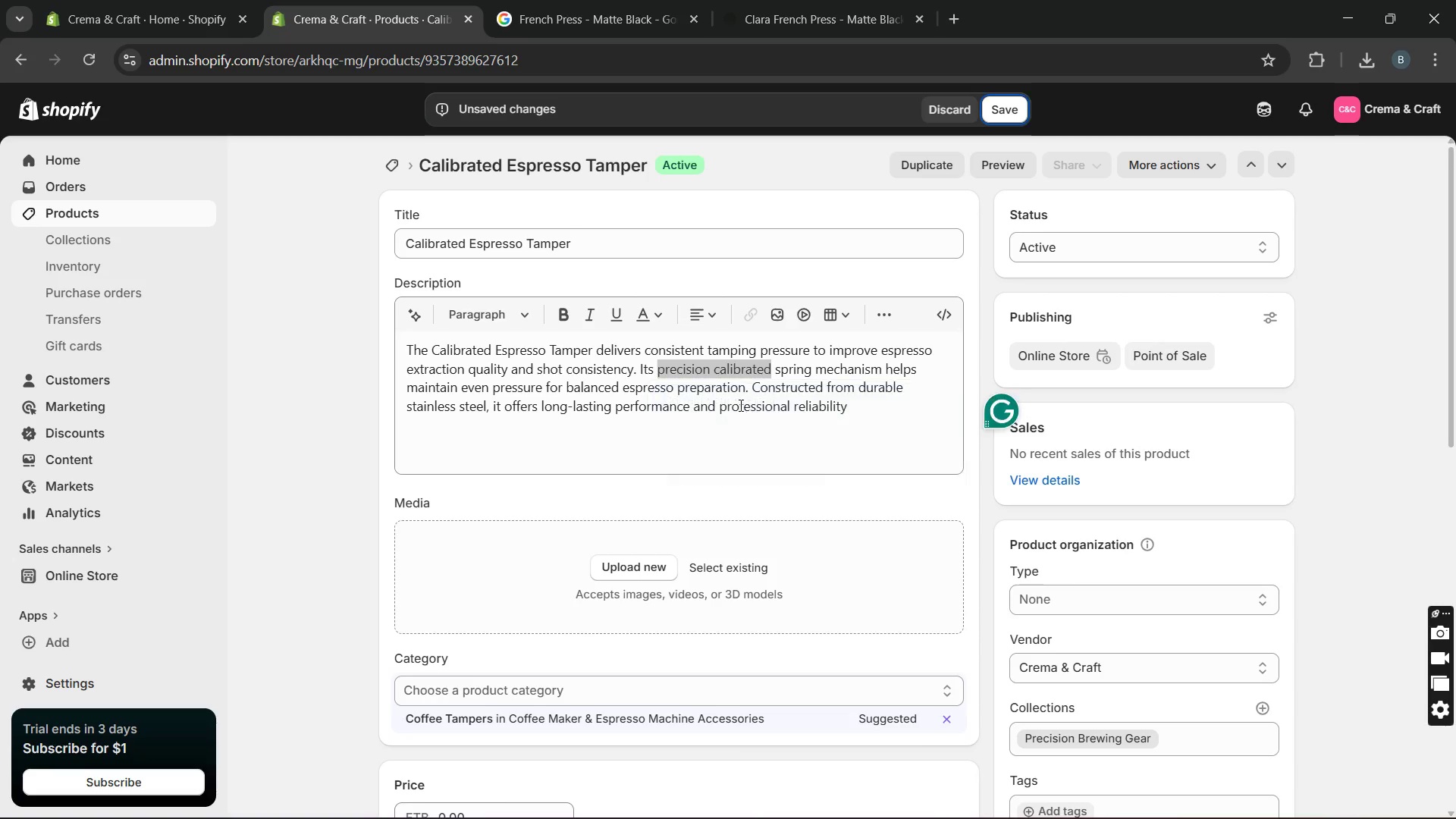 
key(Unknown)
 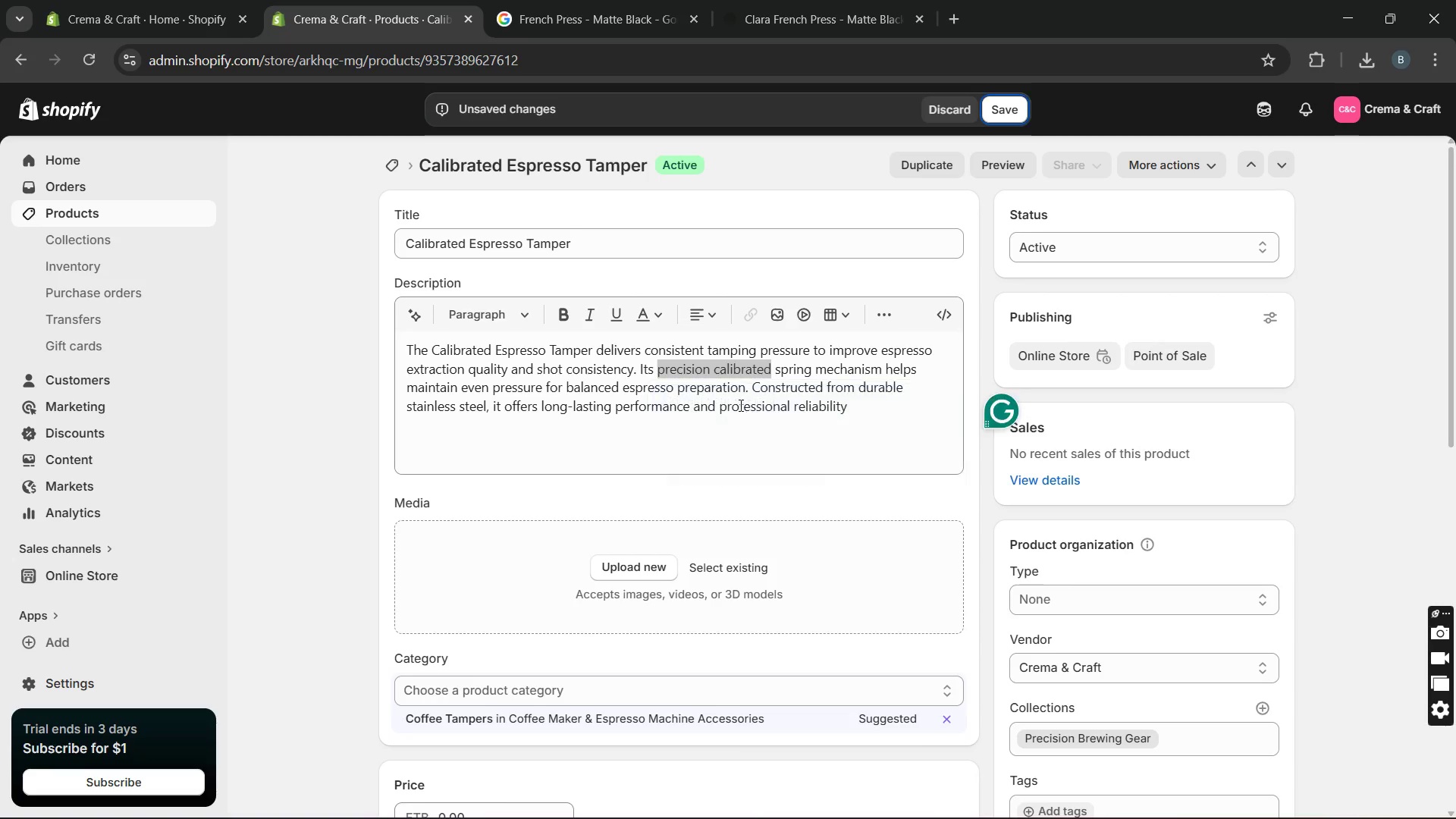 
key(Unknown)
 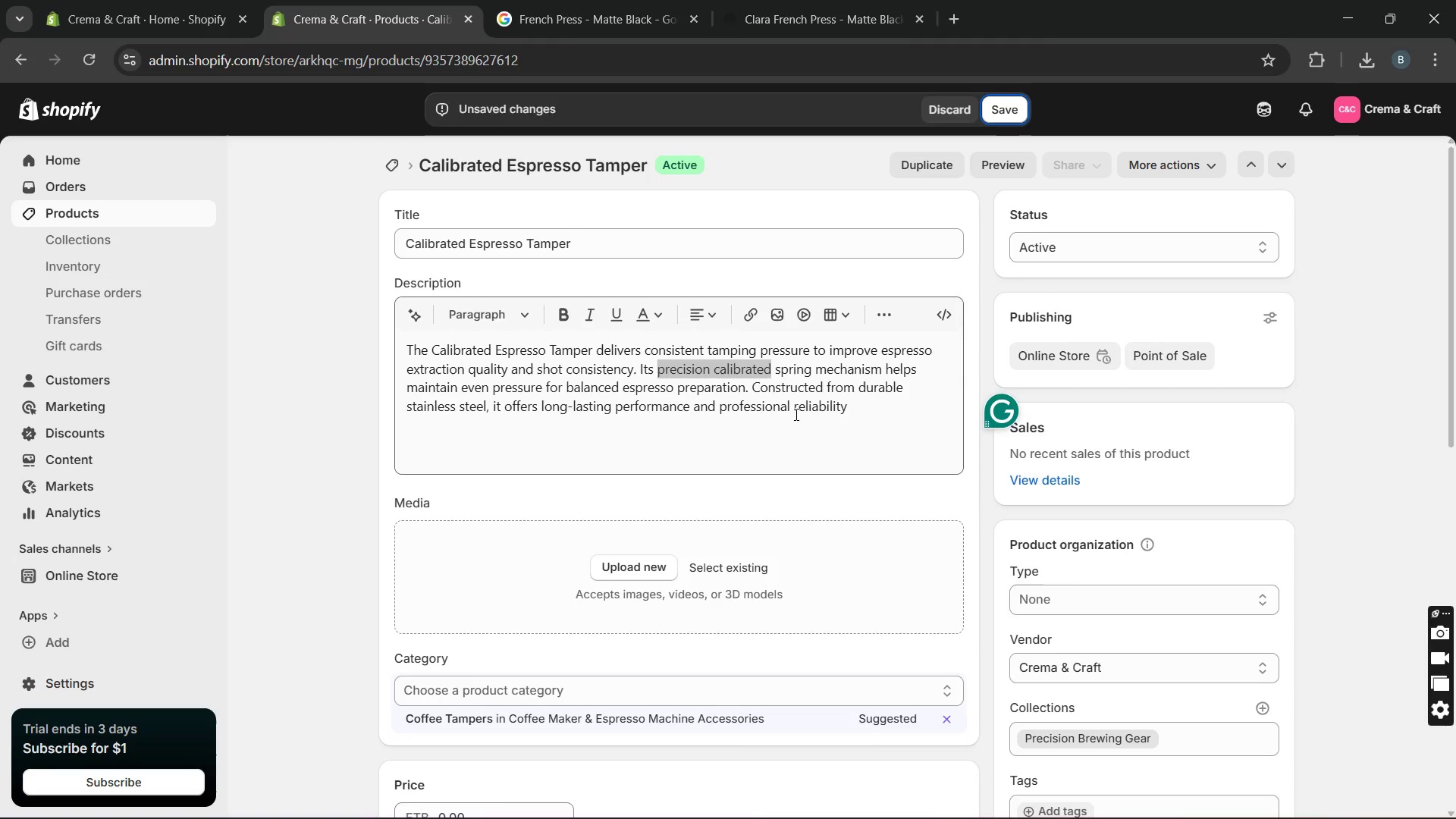 
key(Unknown)
 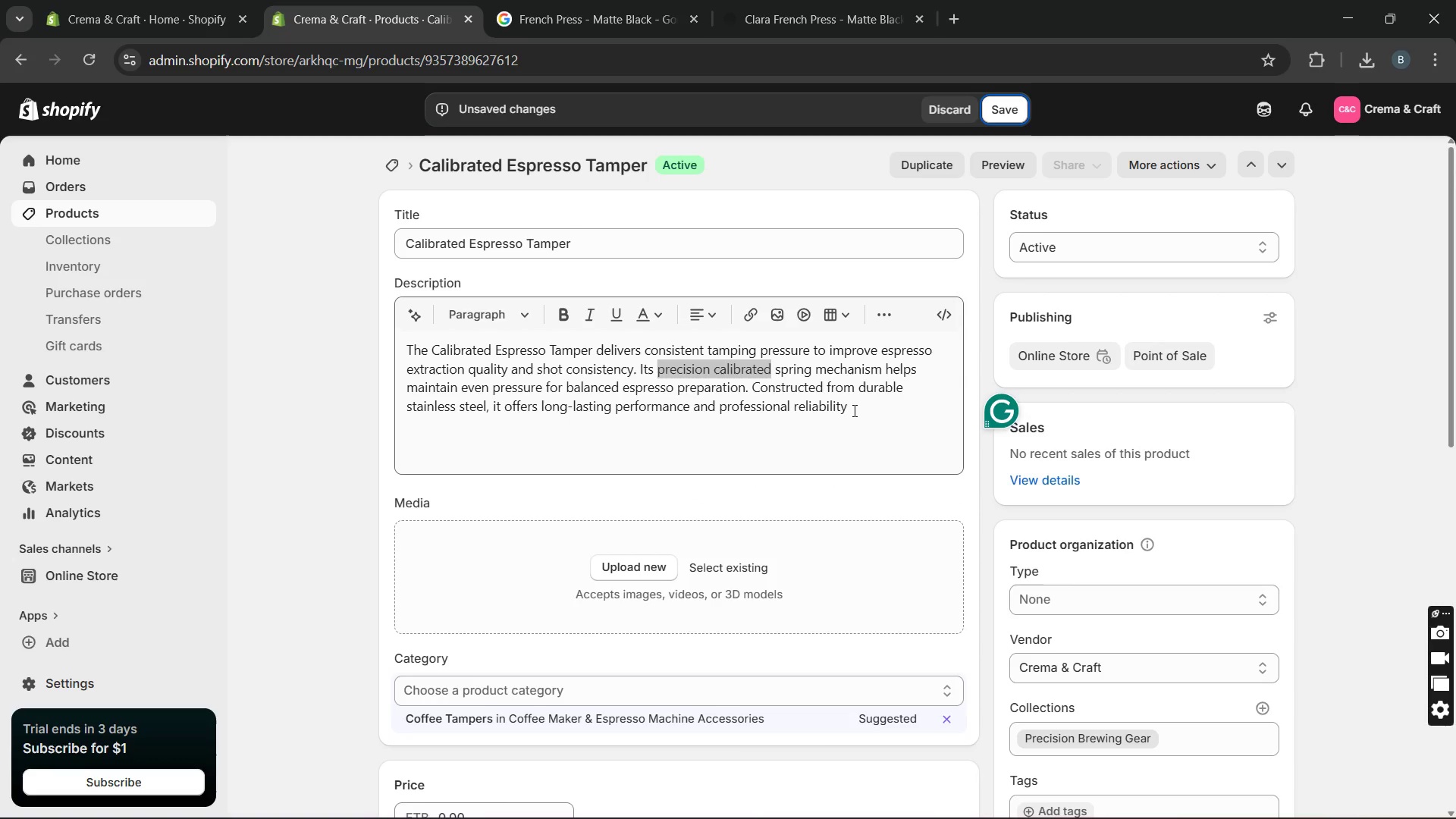 
key(Unknown)
 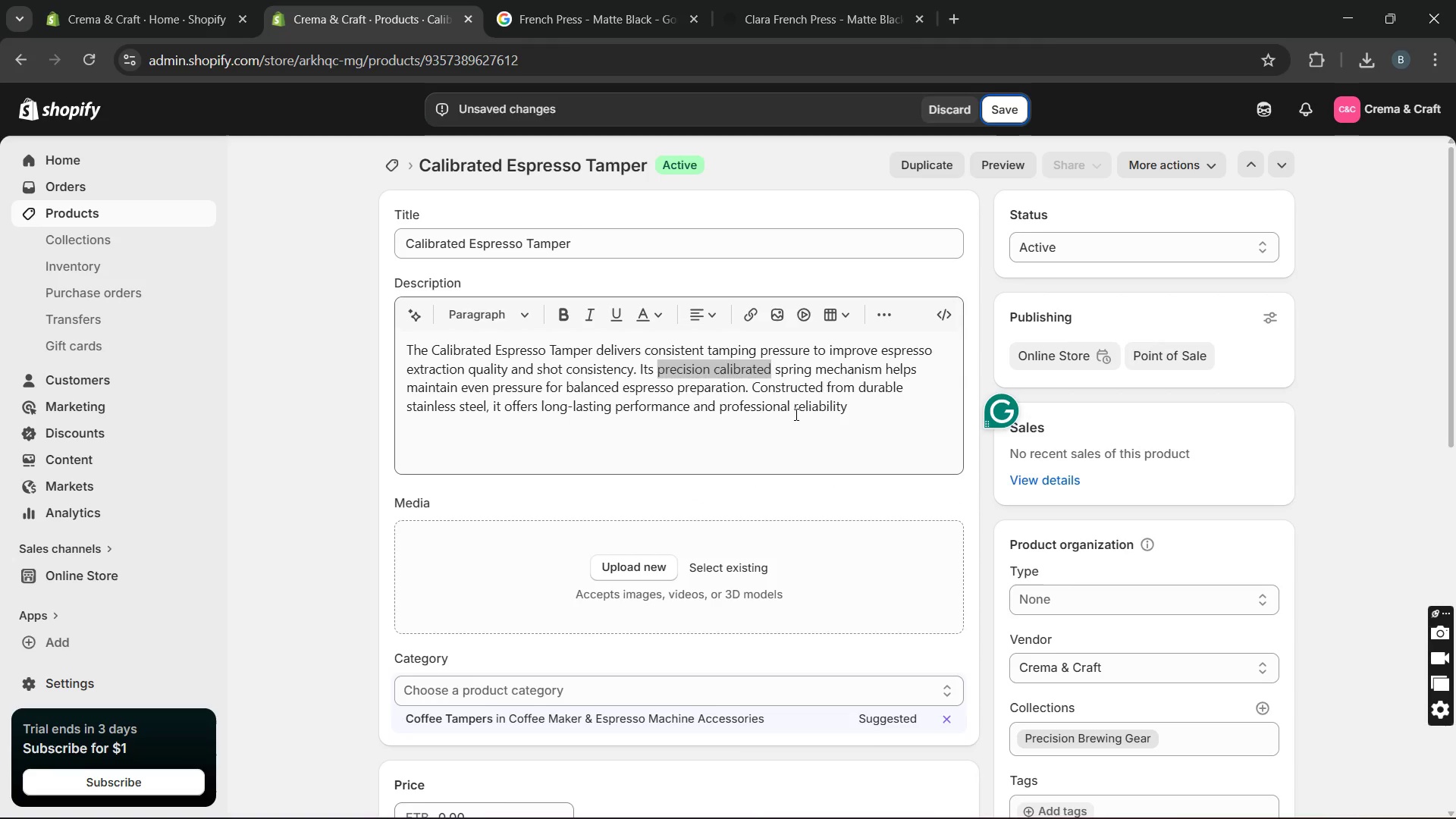 
key(Unknown)
 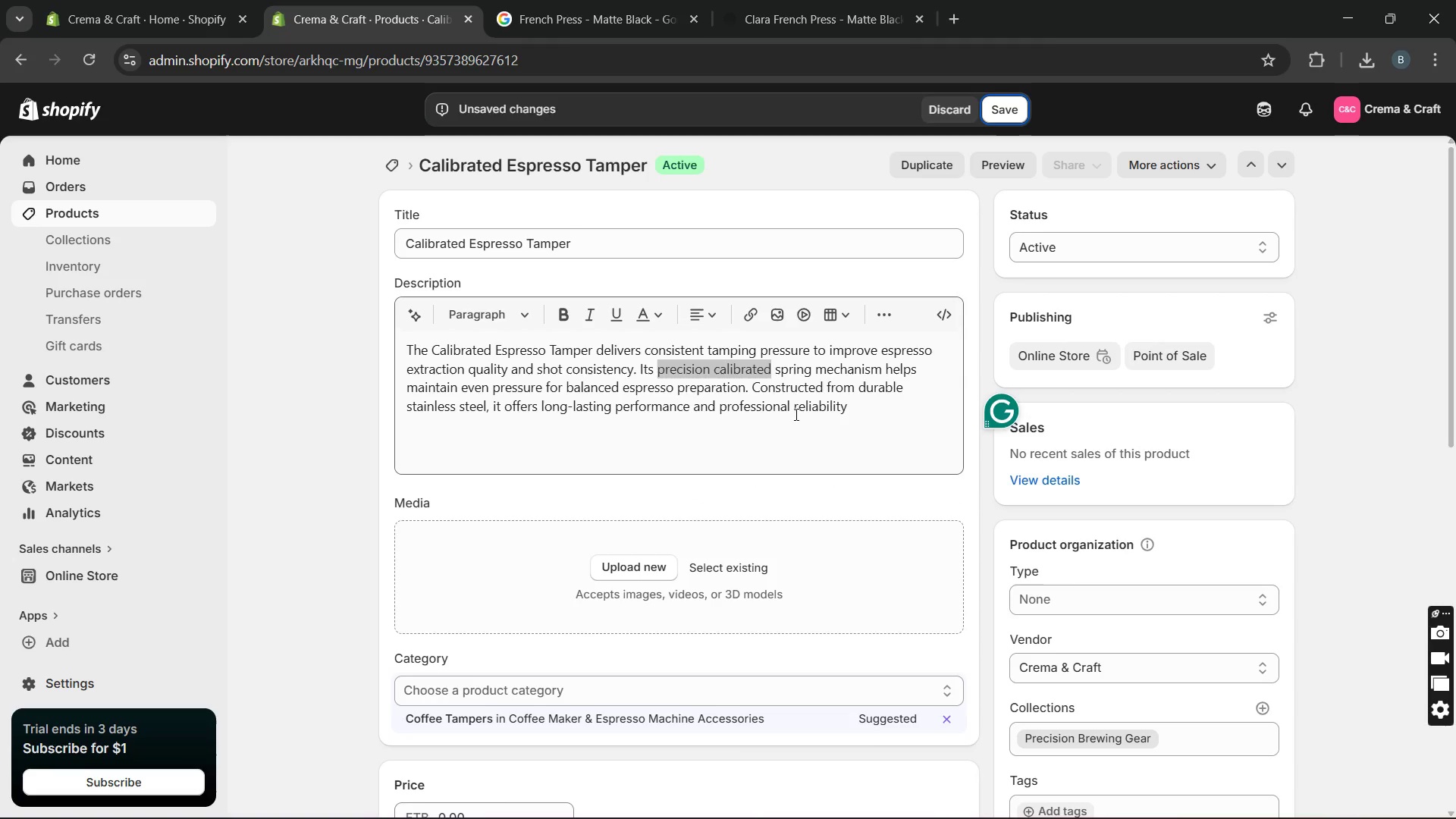 
left_click([853, 410])
 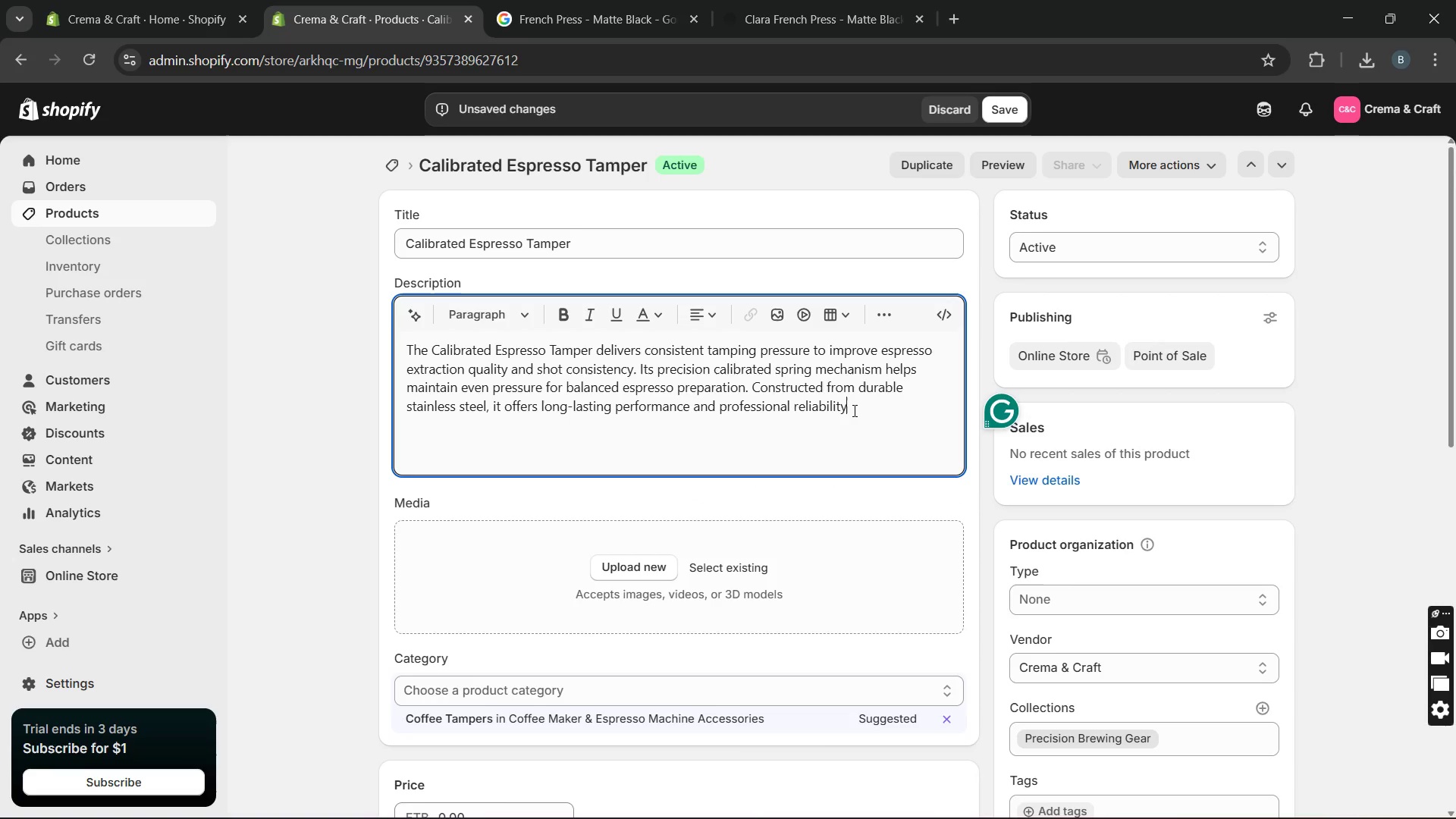 
key(Space)
 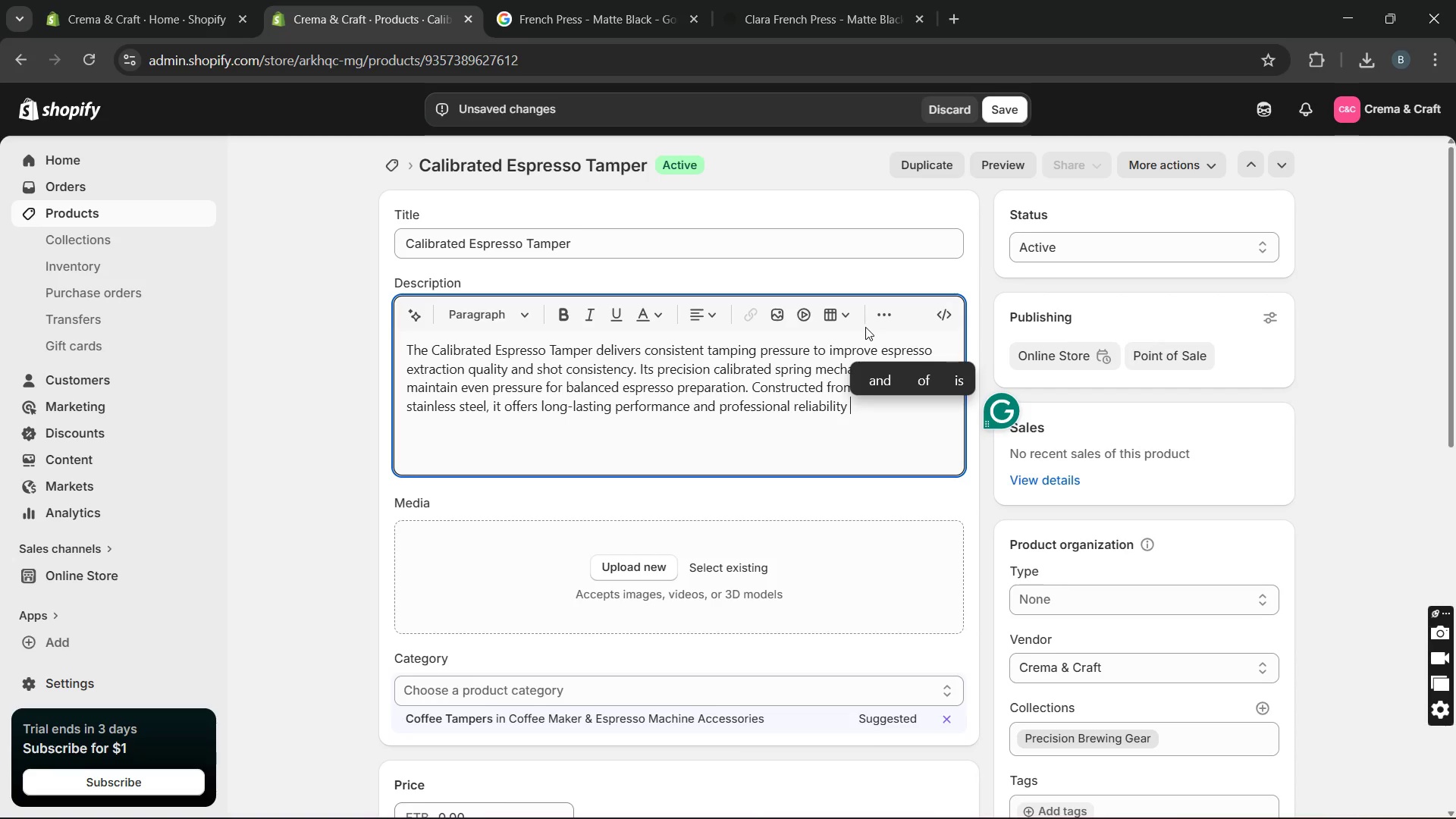 
wait(10.36)
 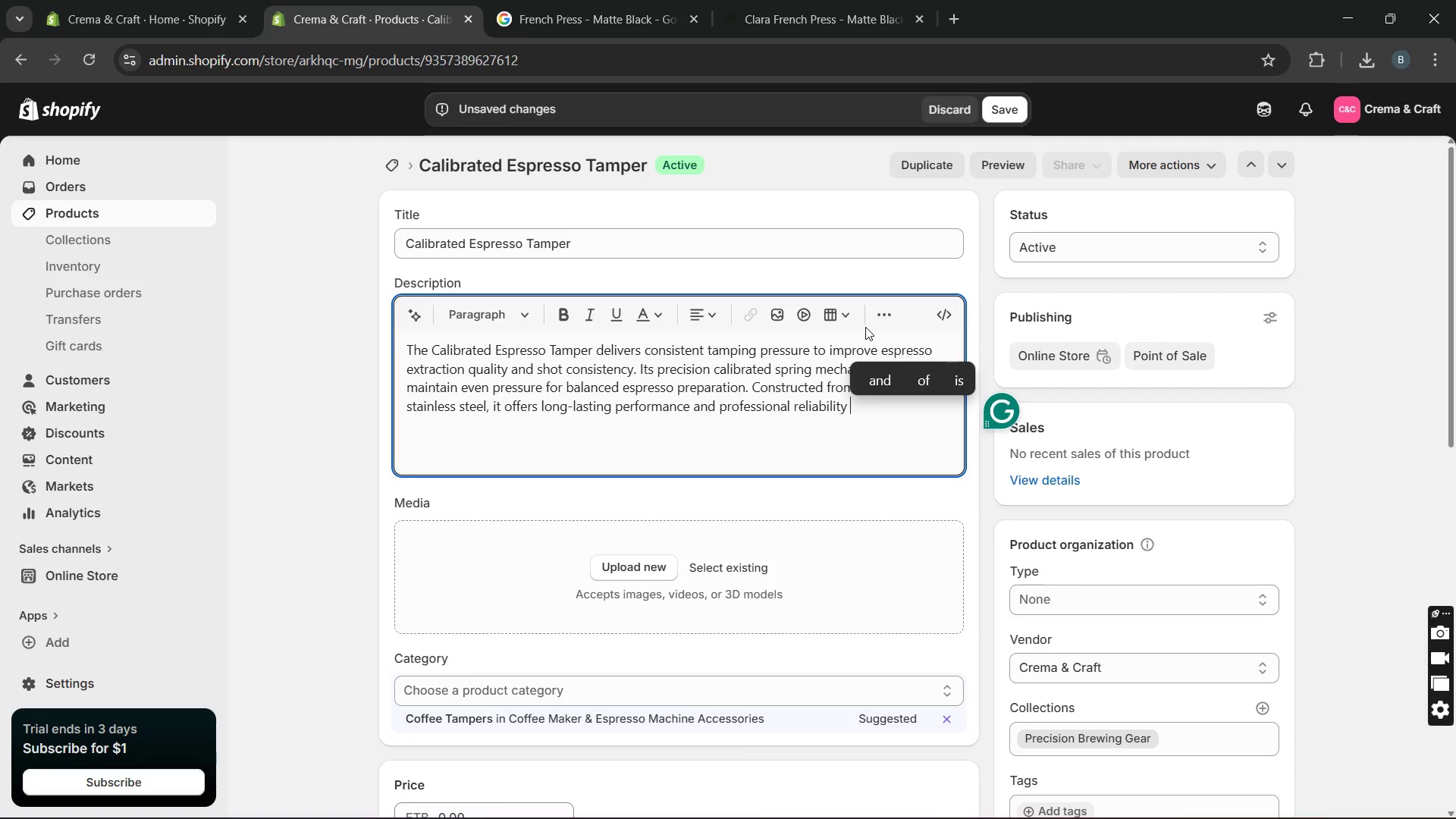 
key(Backspace)
 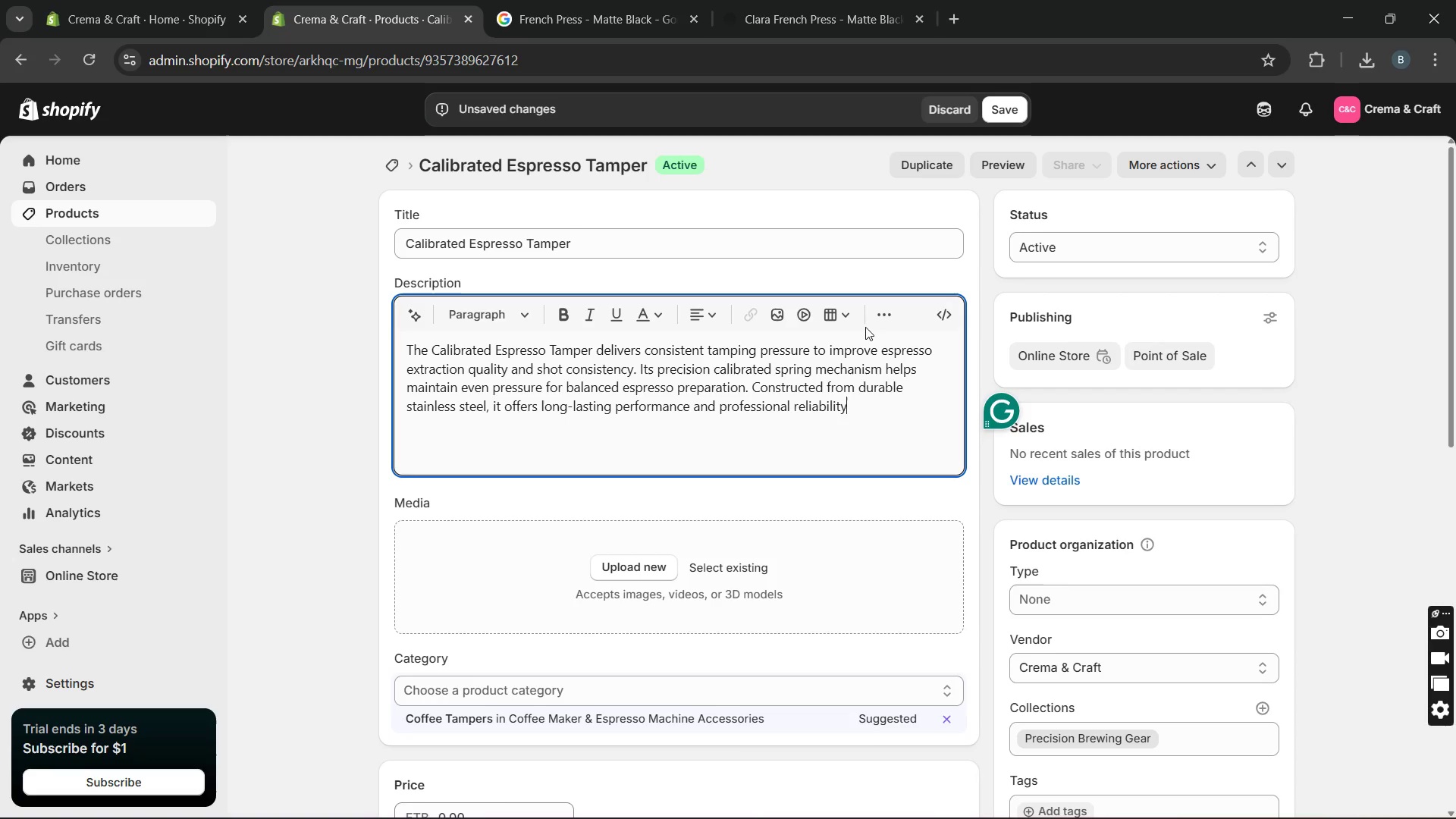 
key(Period)
 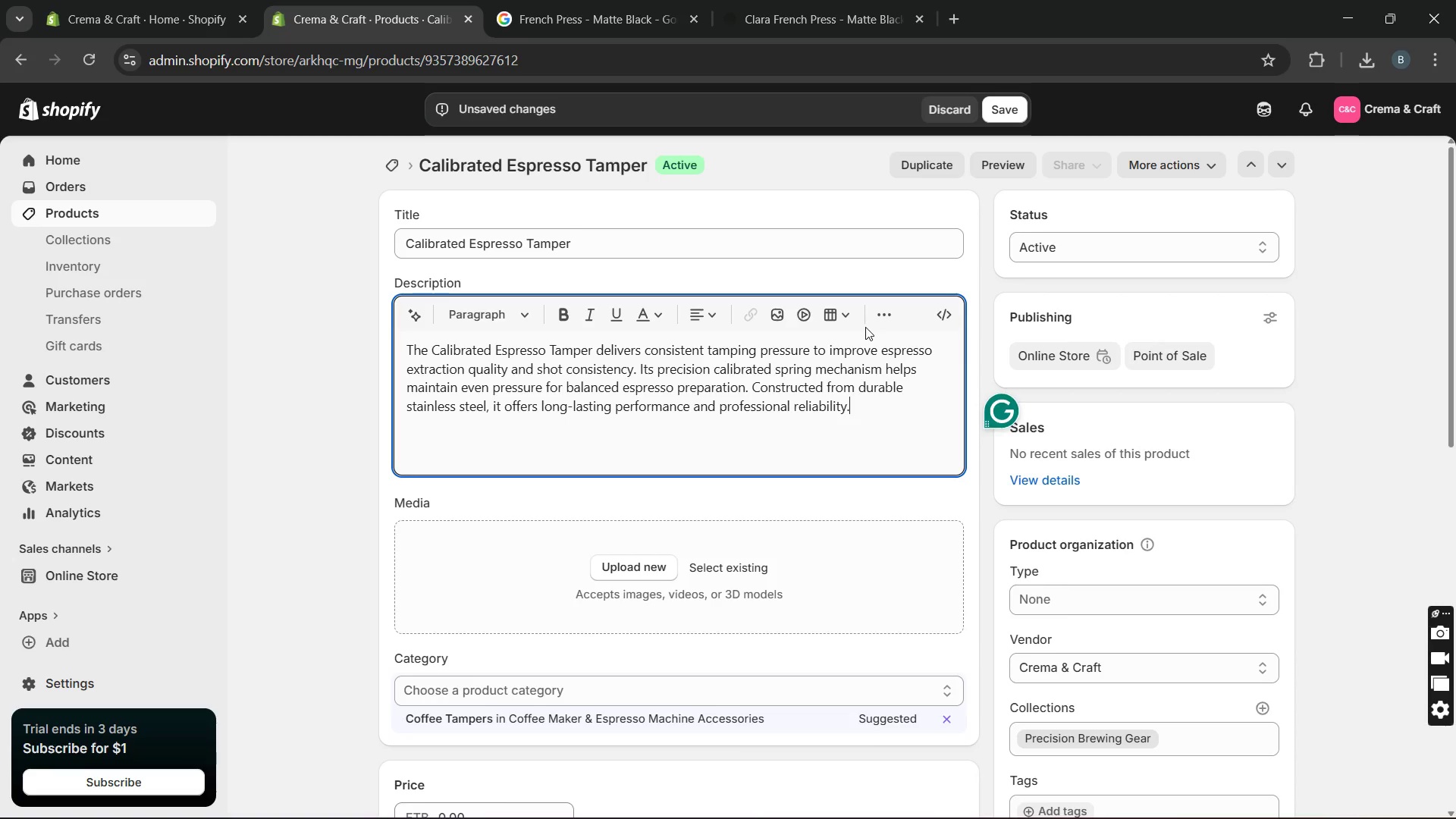 
key(Space)
 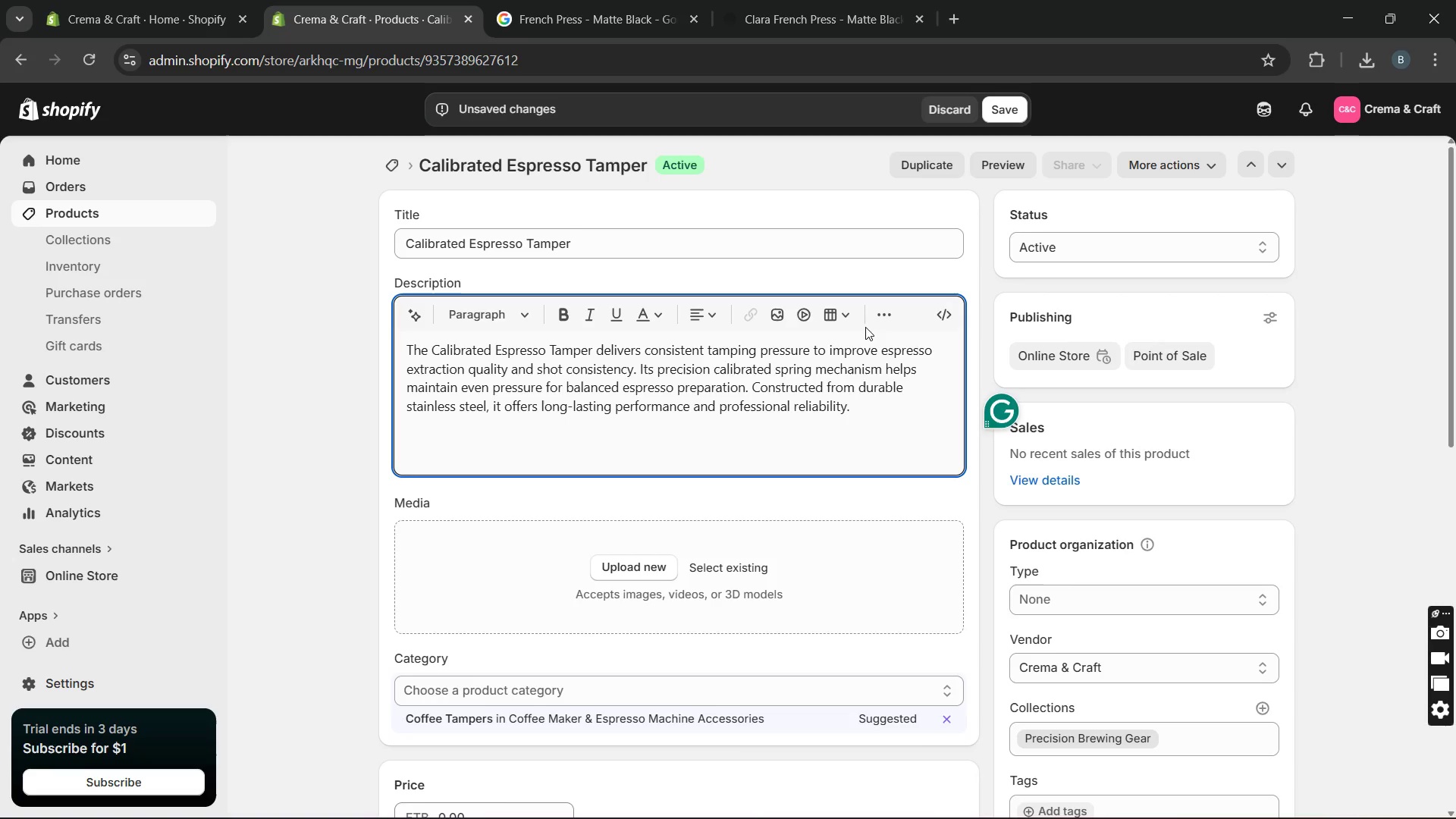 
key(CapsLock)
 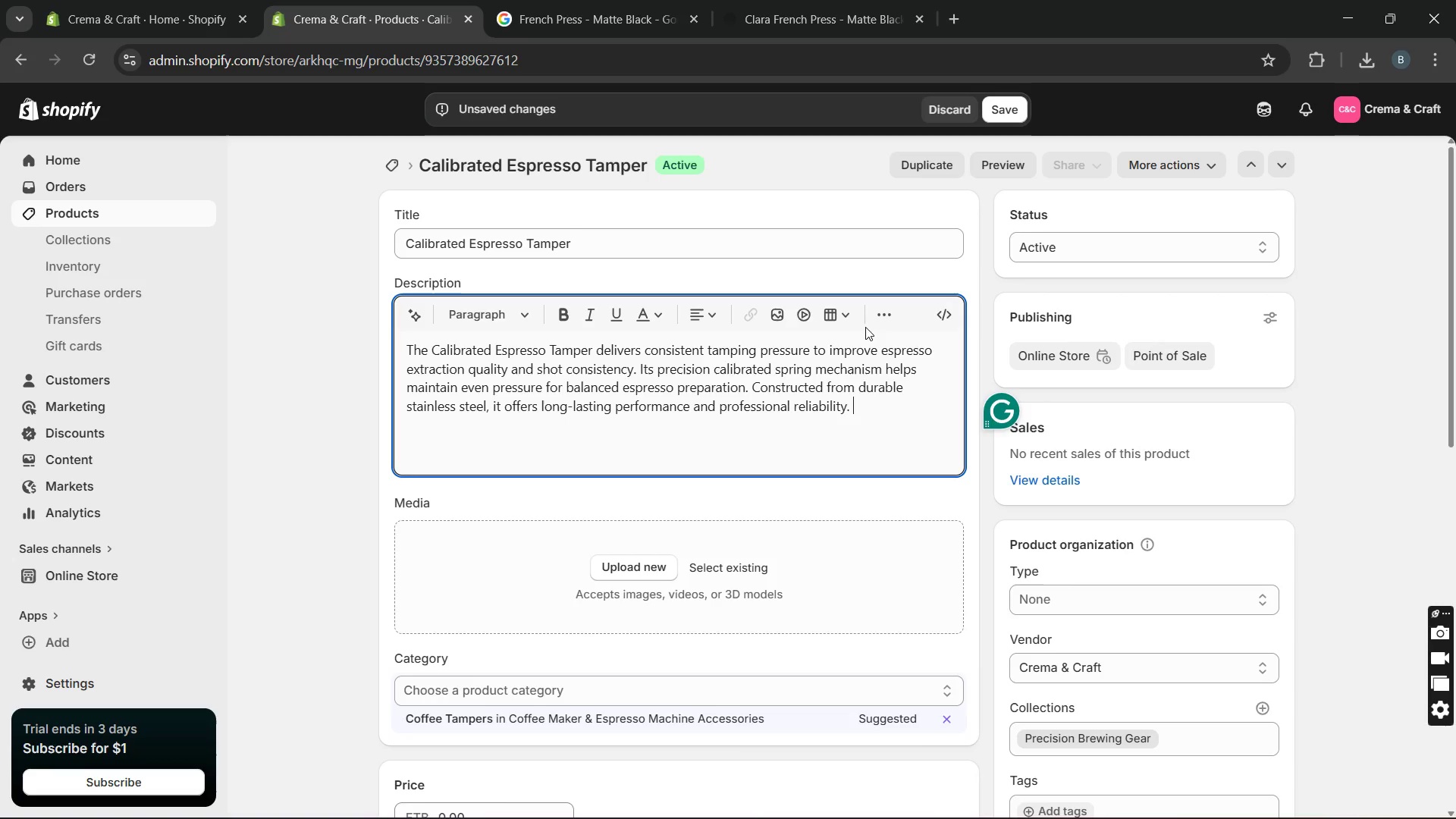 
key(T)
 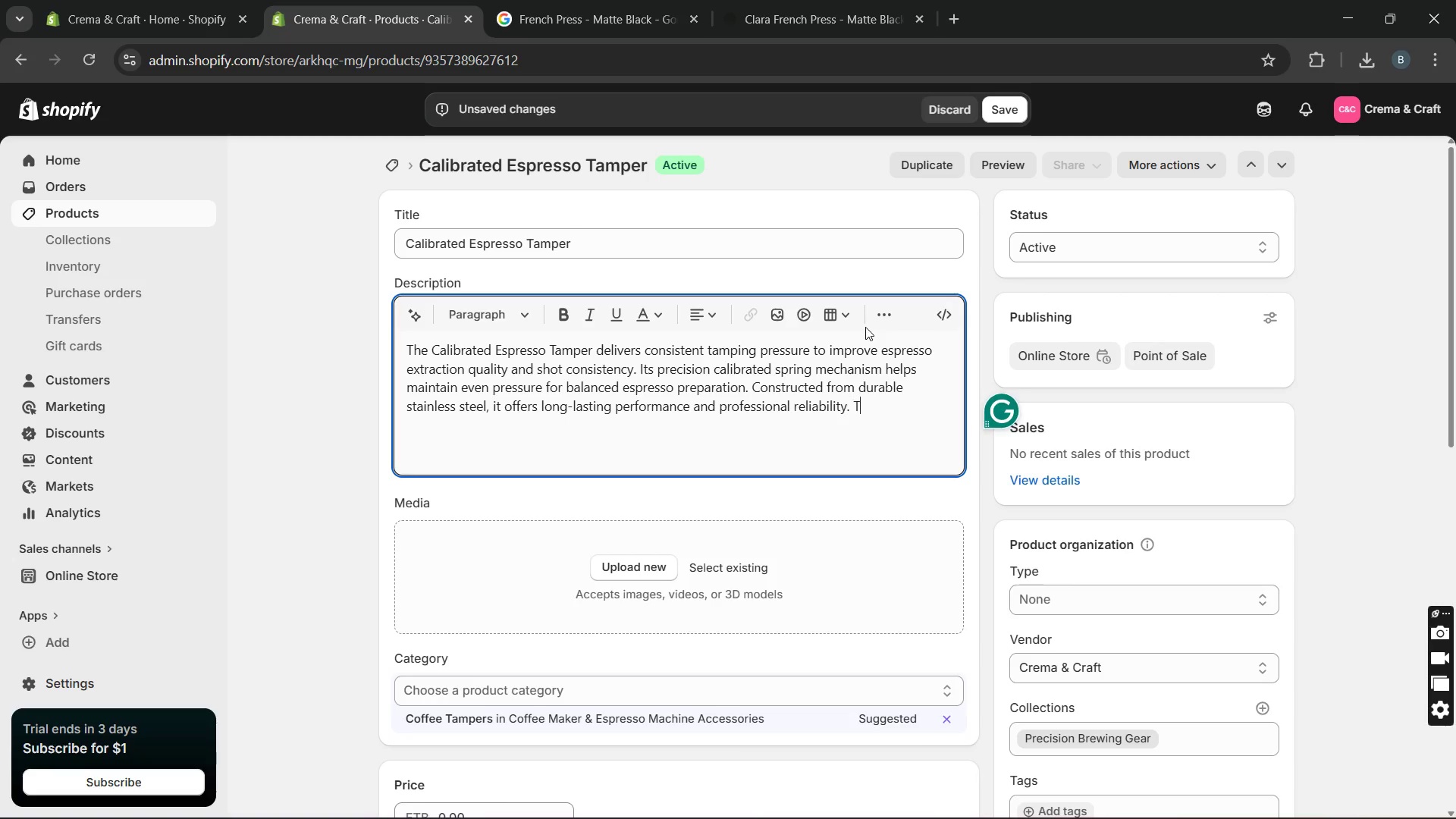 
key(CapsLock)
 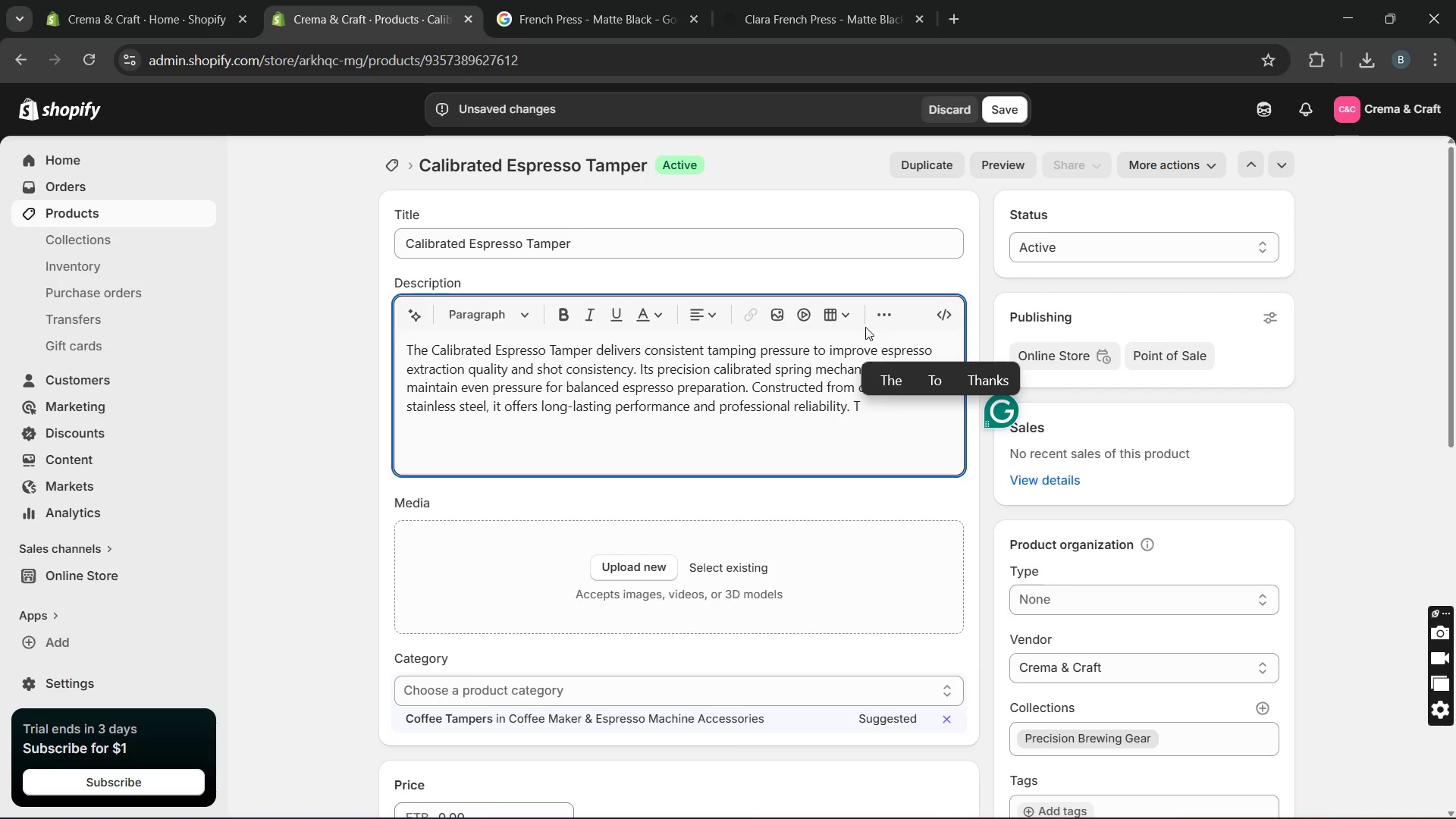 
wait(5.39)
 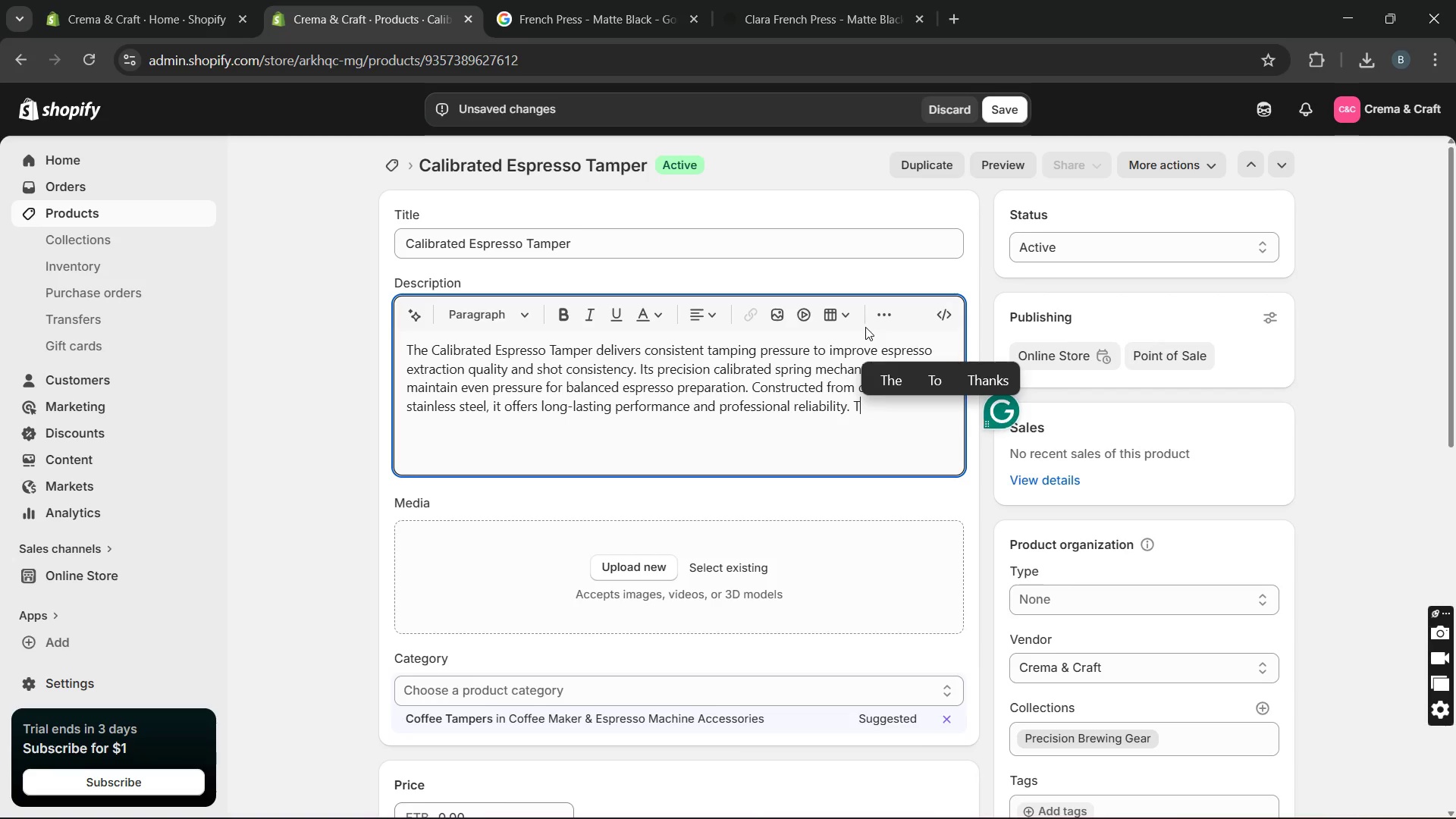 
type(he ergonomic handle design )
 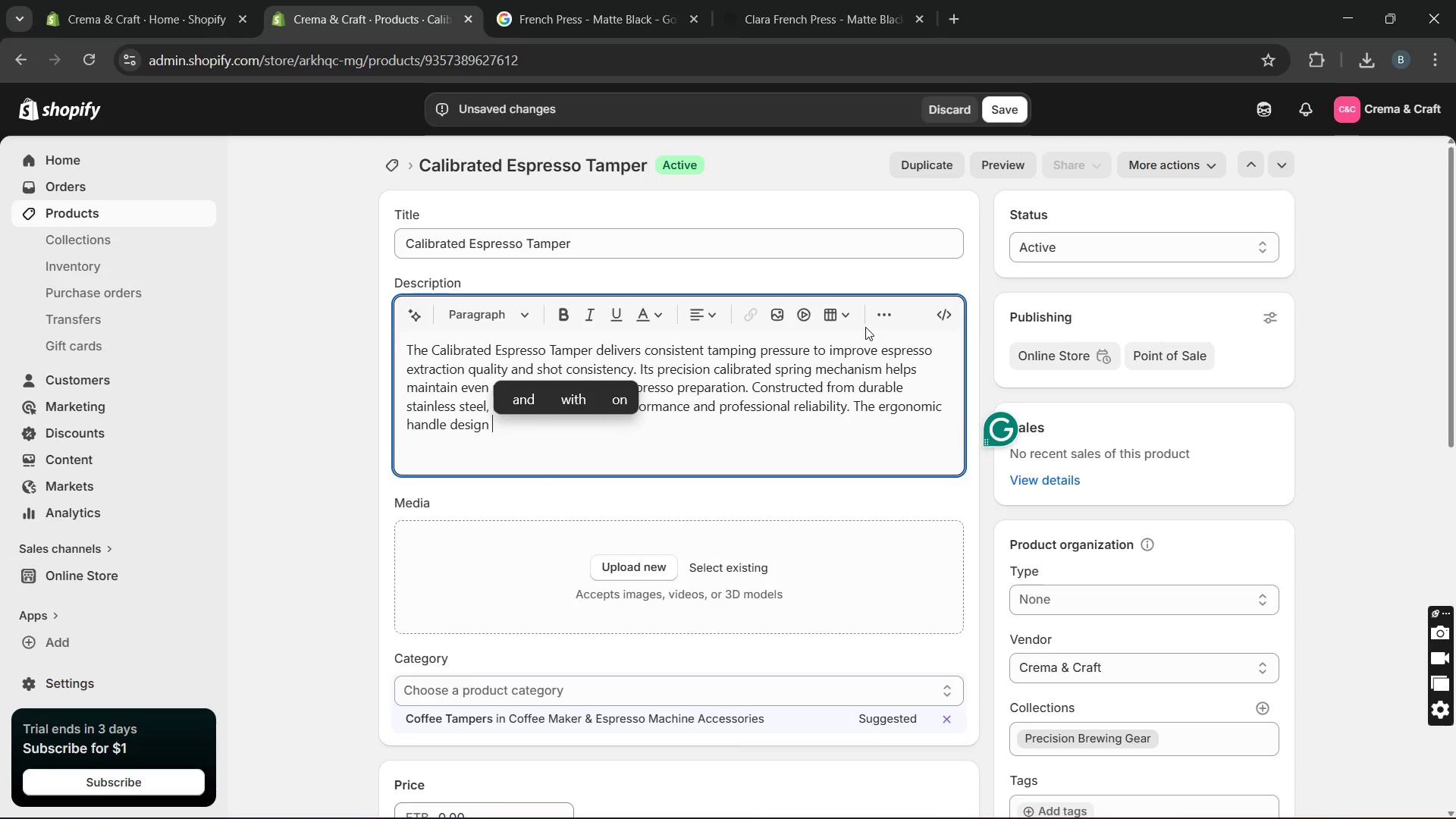 
type(provides comfort and control during )
 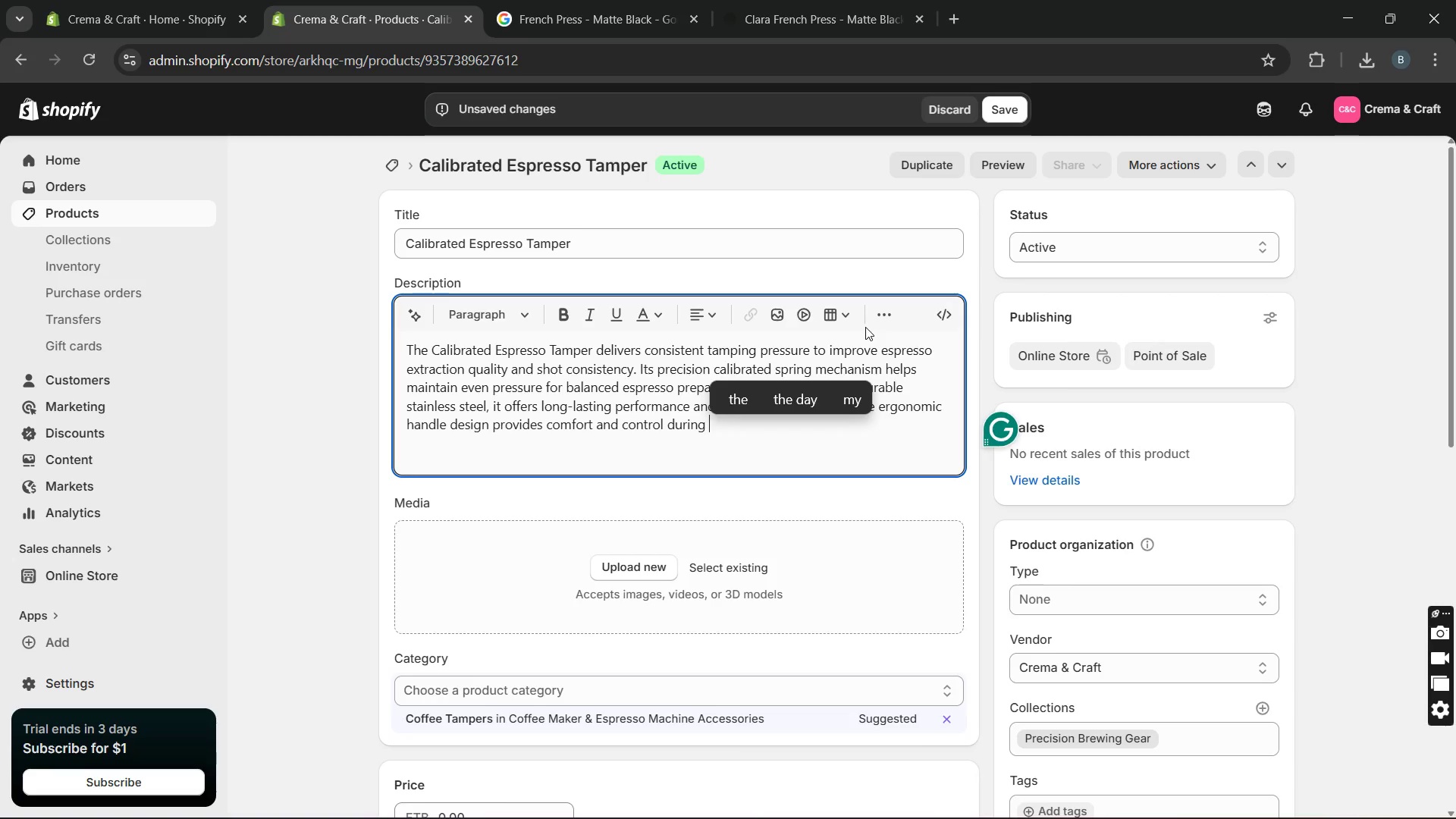 
wait(8.47)
 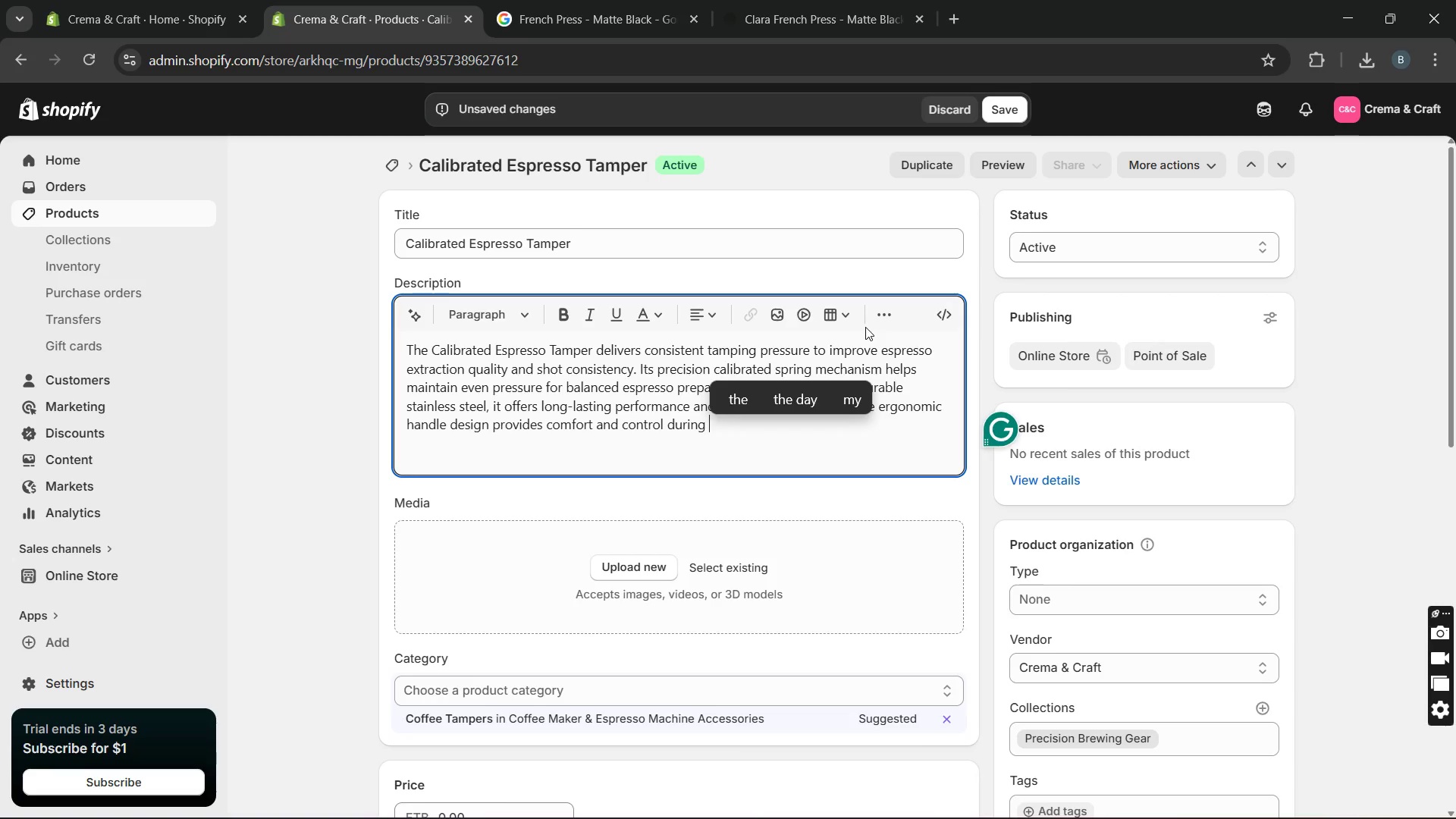 
type(repeated brewing sessions. This tamper is ideal for home baristas and coffe )
key(Backspace)
type(e )
 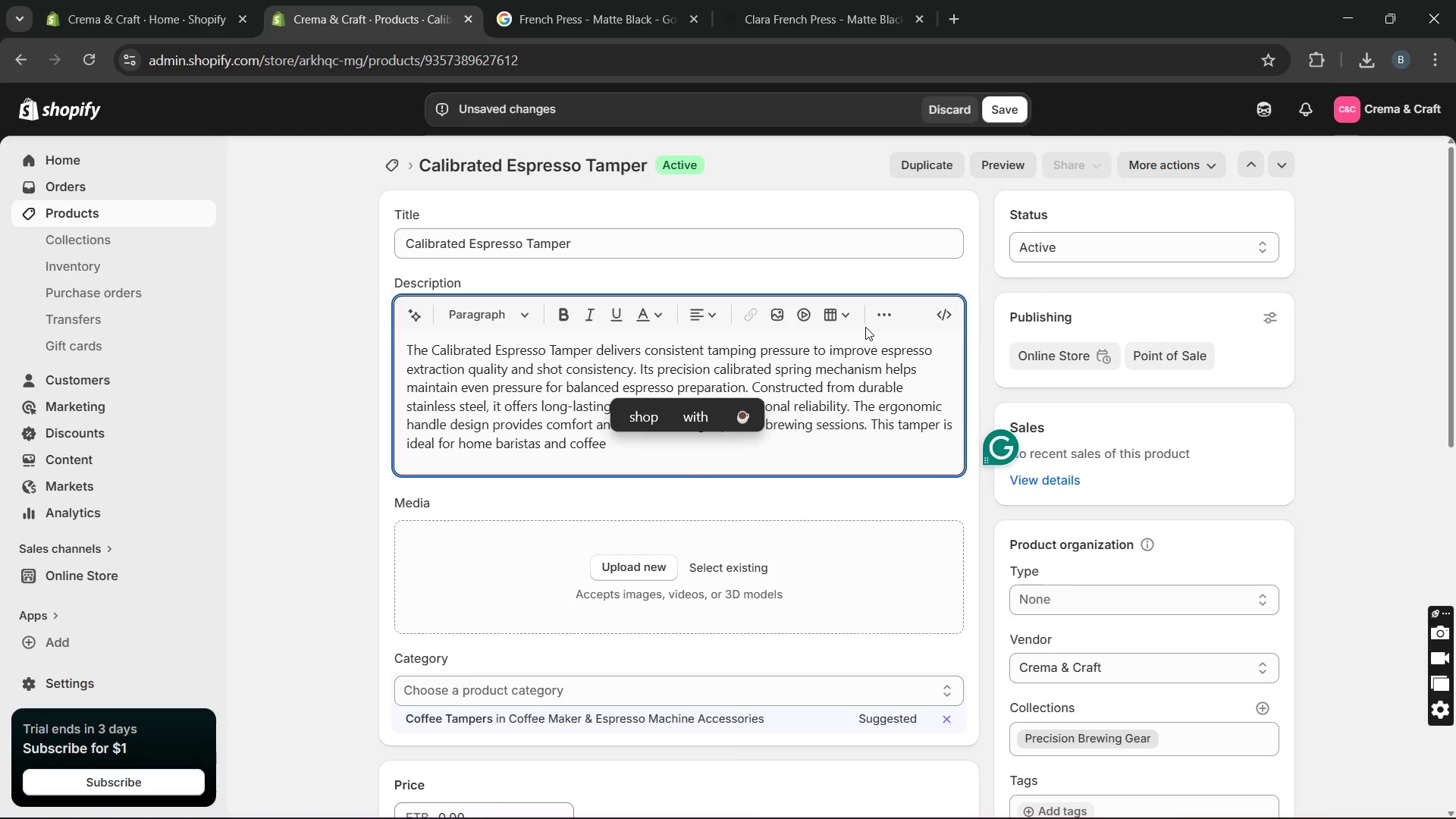 
type(professionals seeking precise espresso preparation.)
 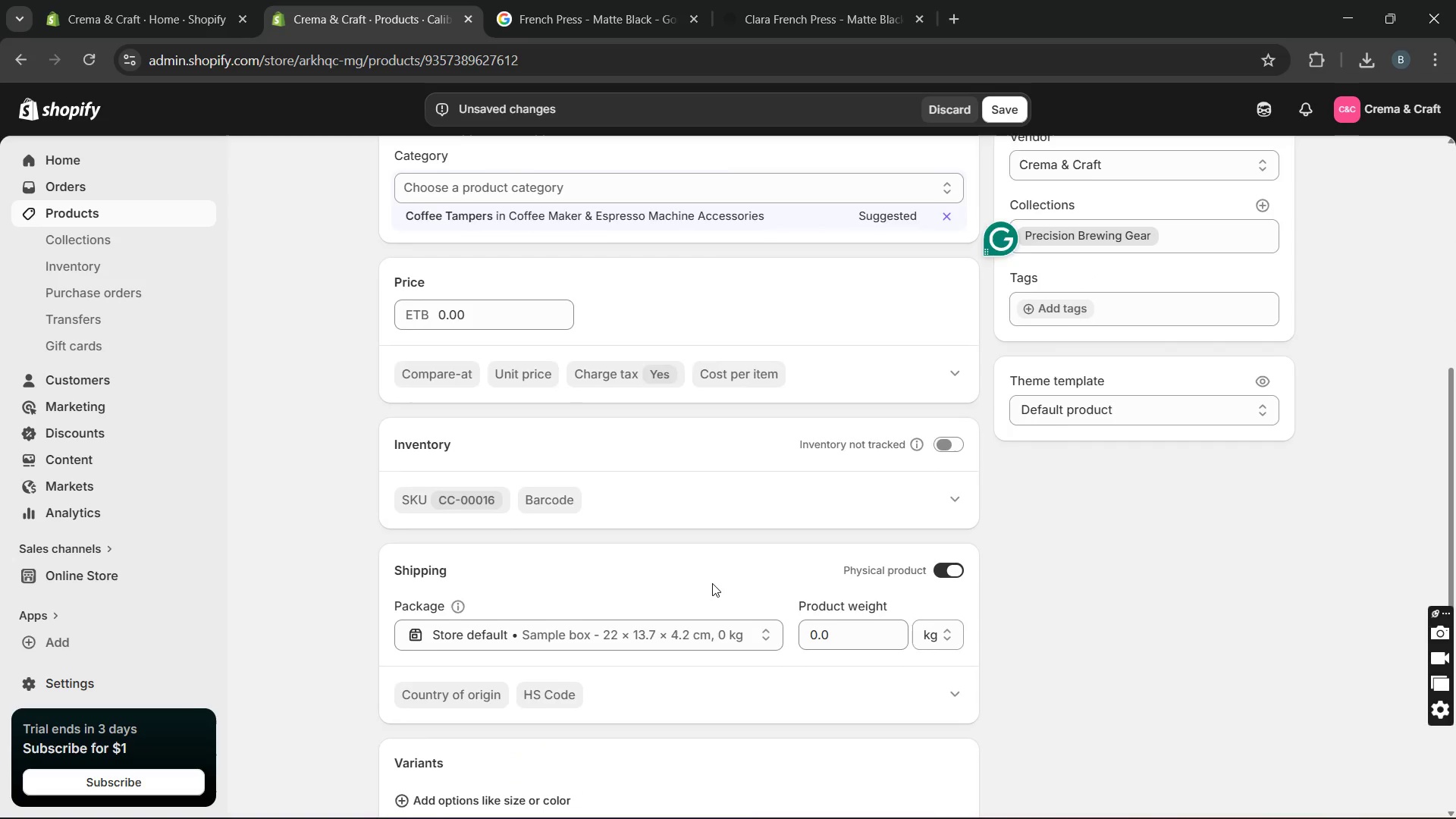 
wait(6.36)
 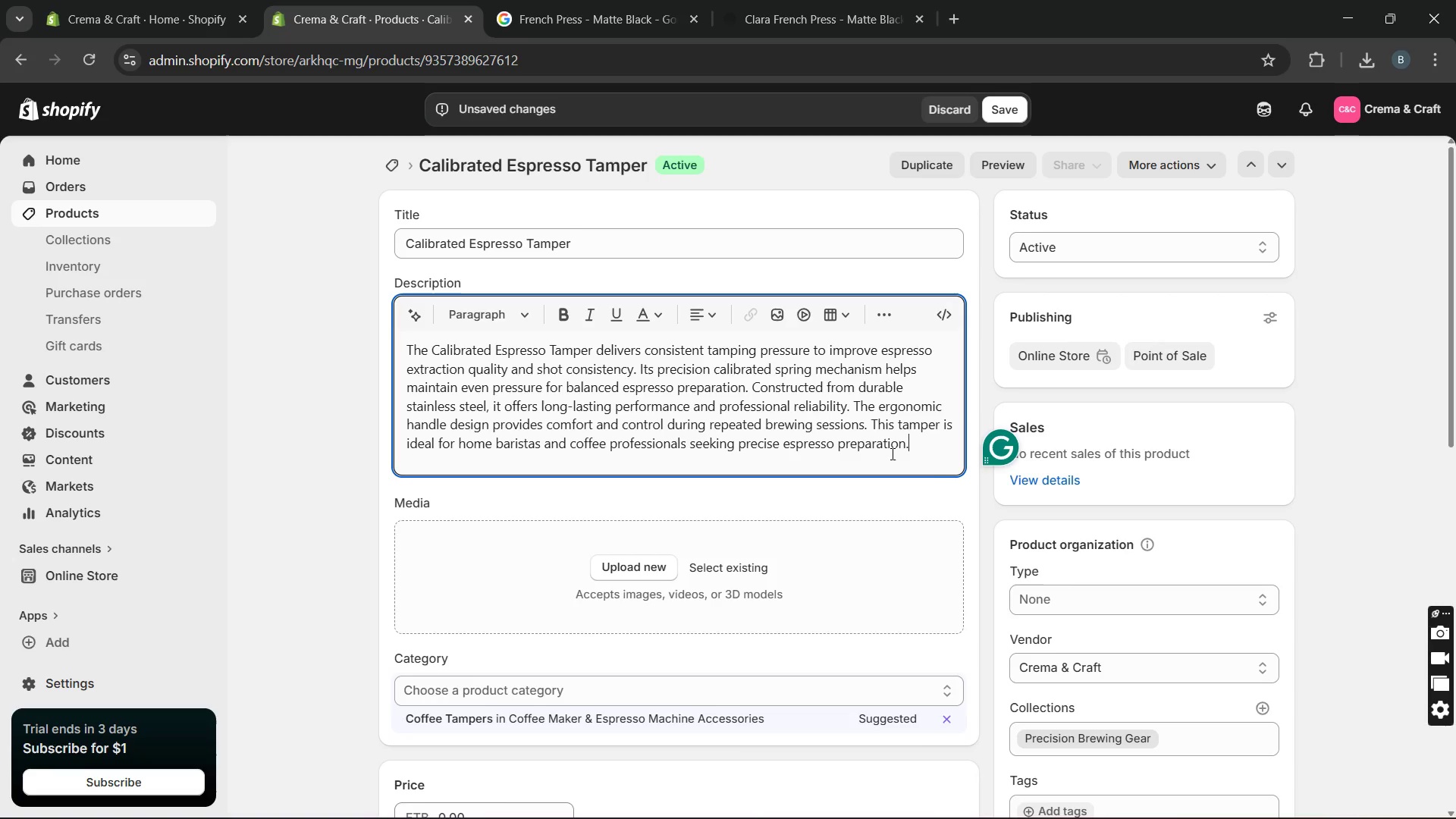 
left_click([955, 447])
 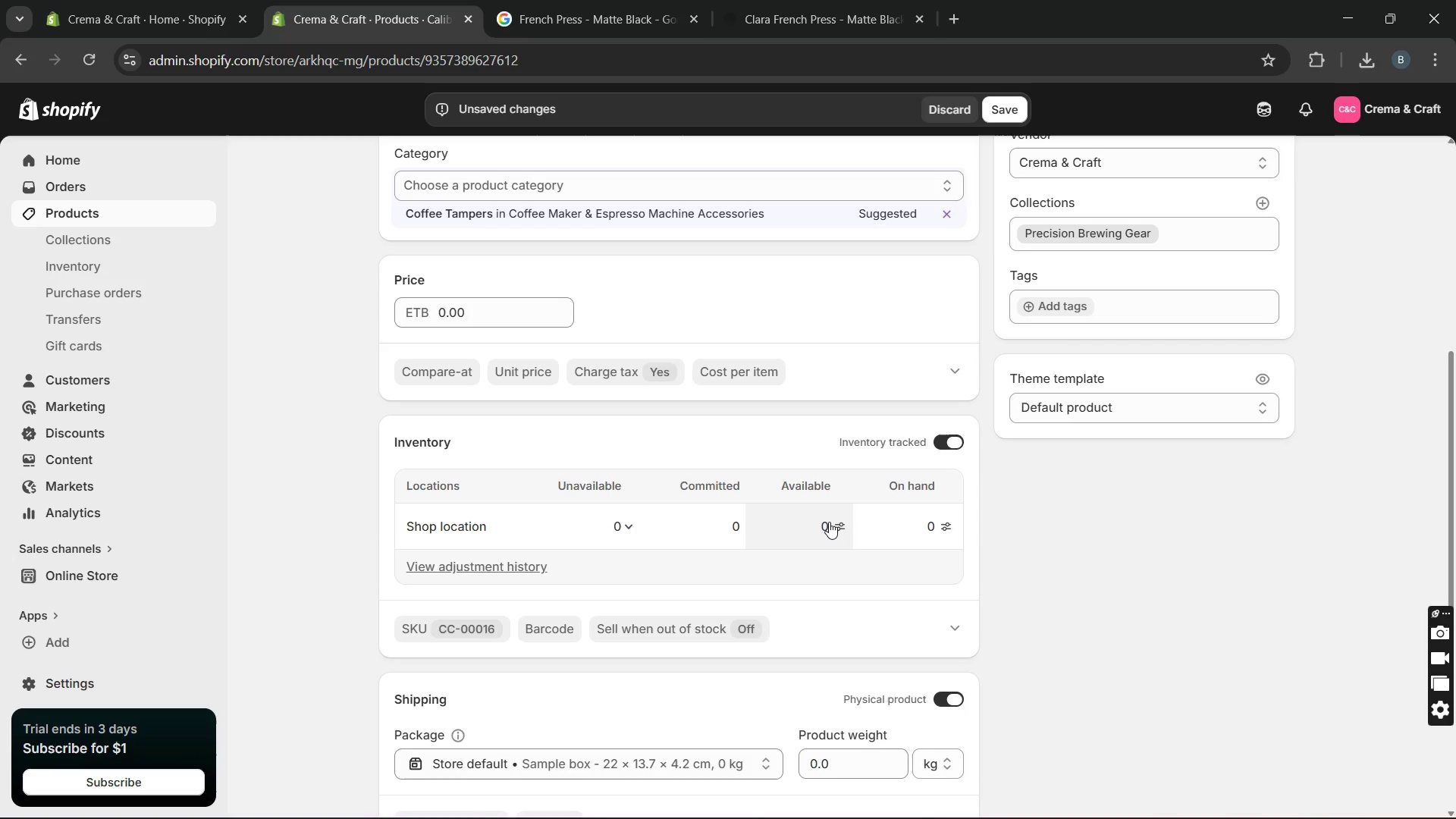 
left_click([824, 522])
 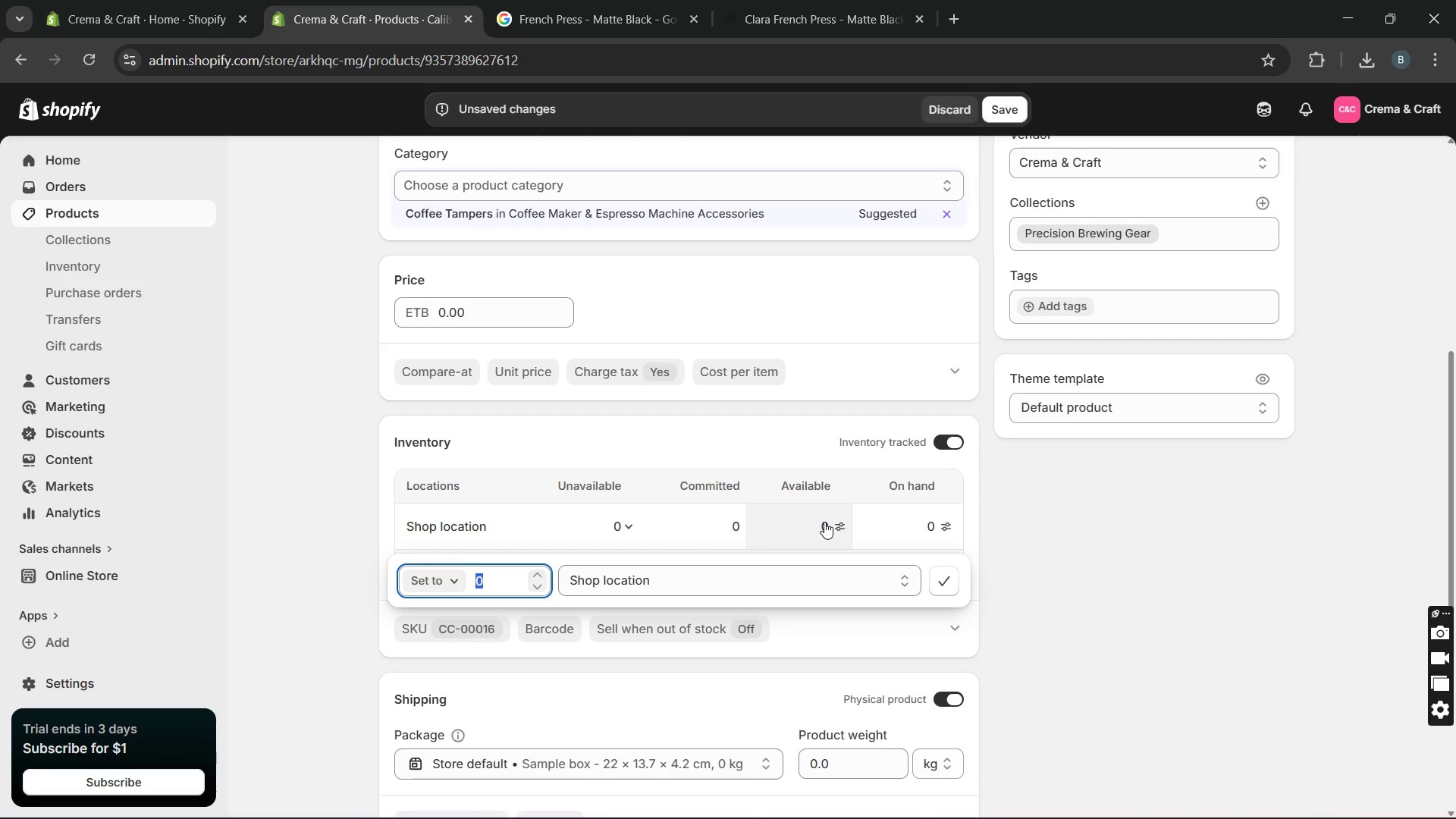 
type(15)
 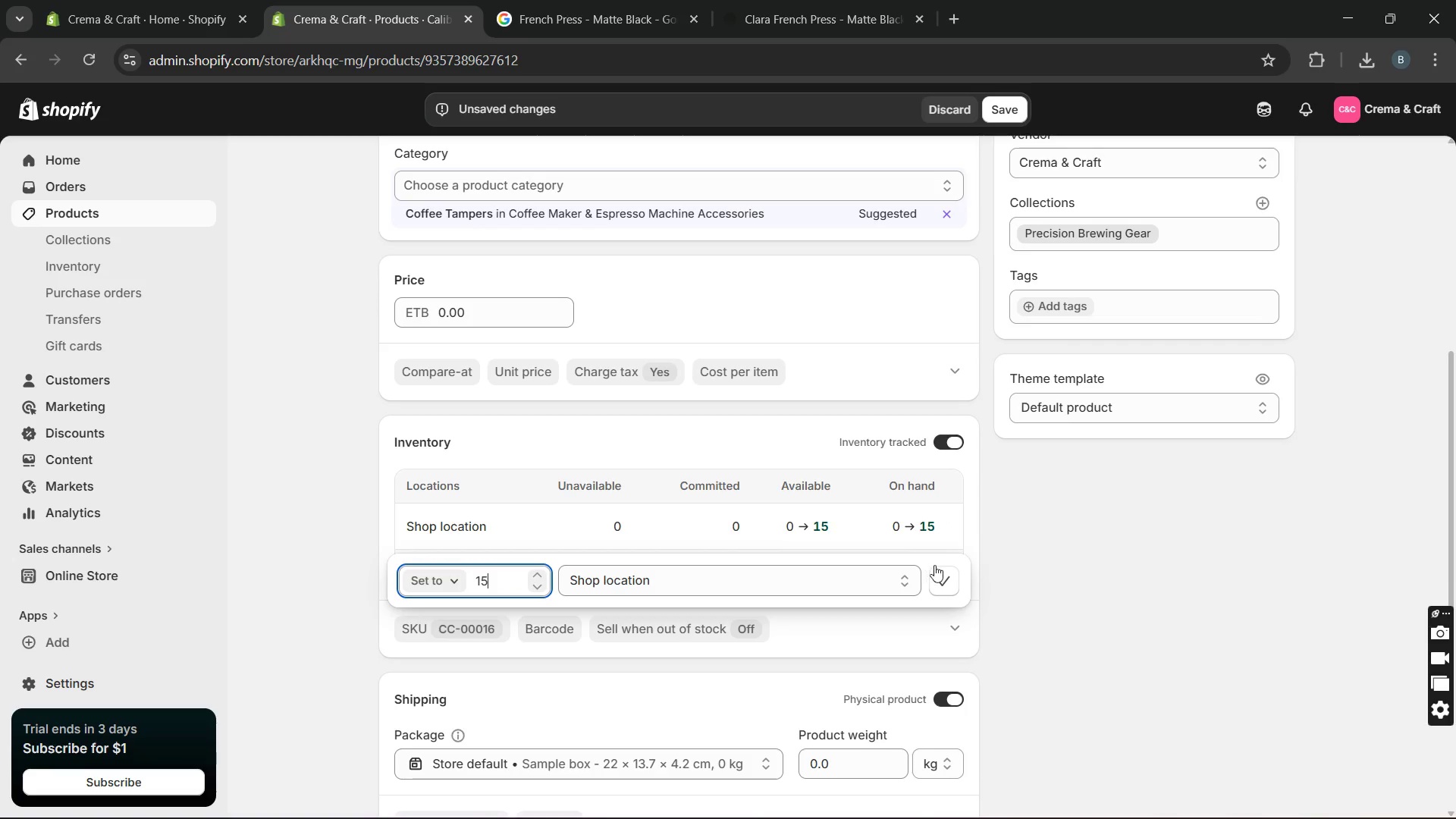 
left_click([948, 573])
 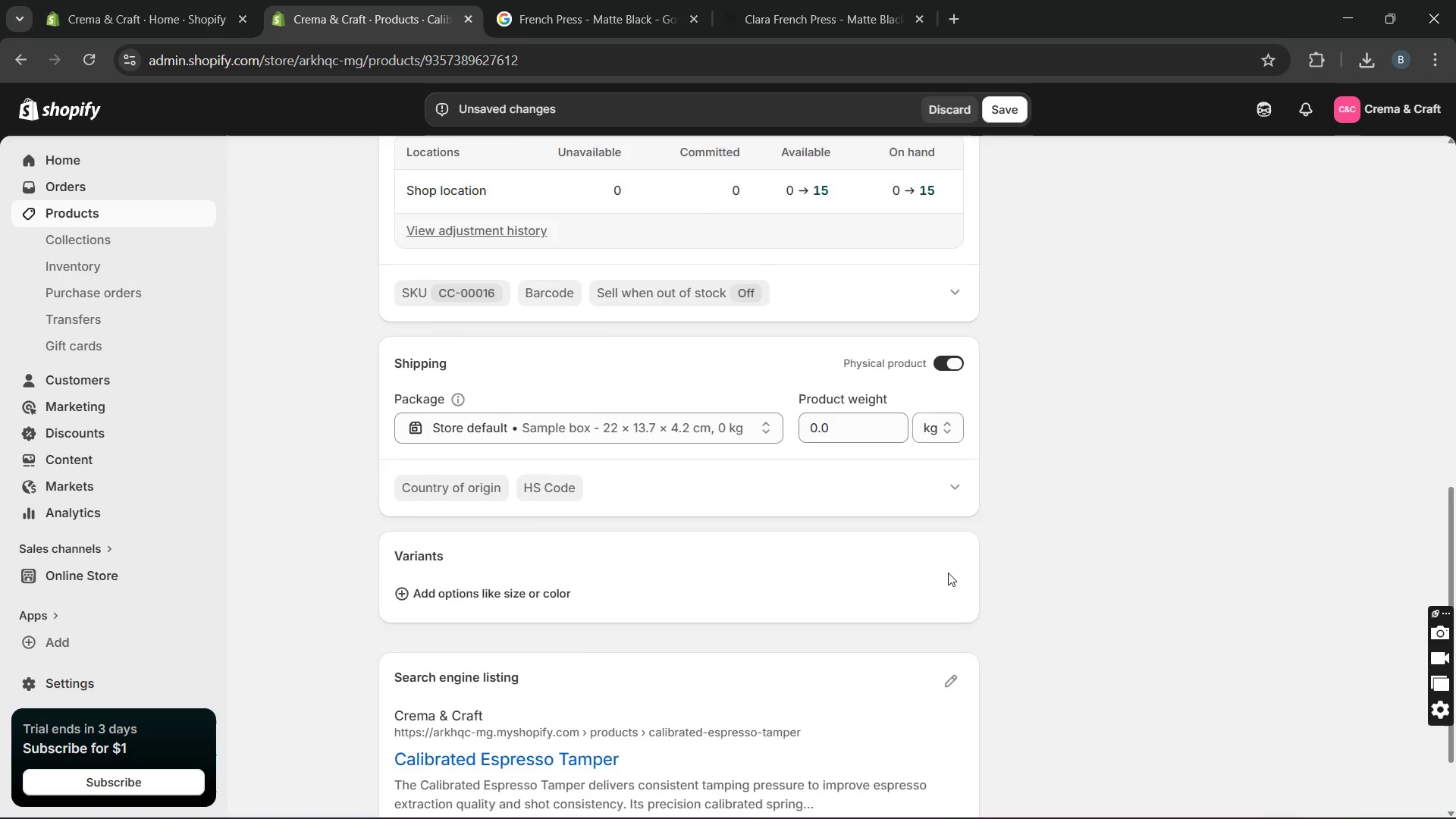 
left_click([948, 573])
 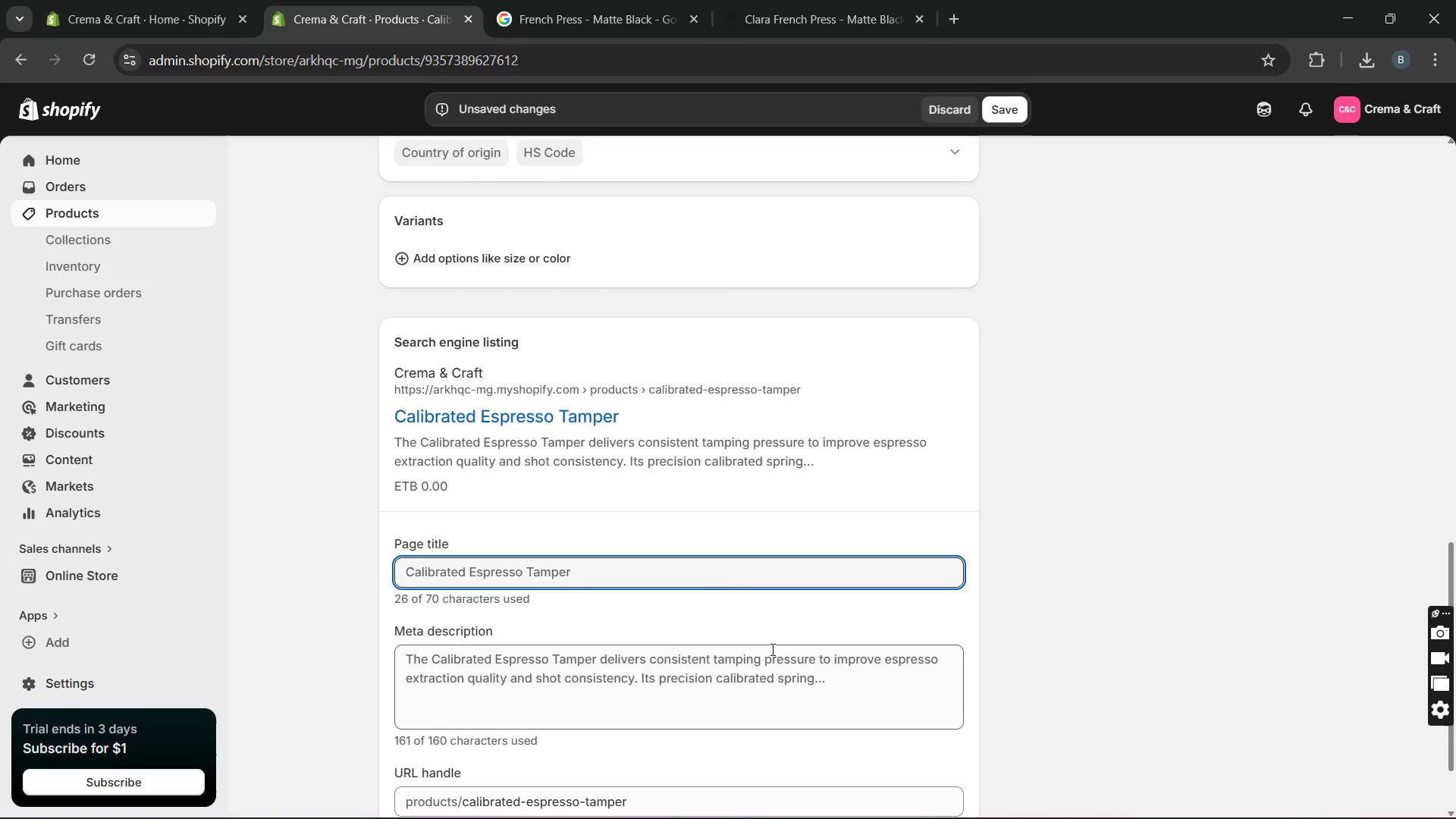 
left_click([695, 564])
 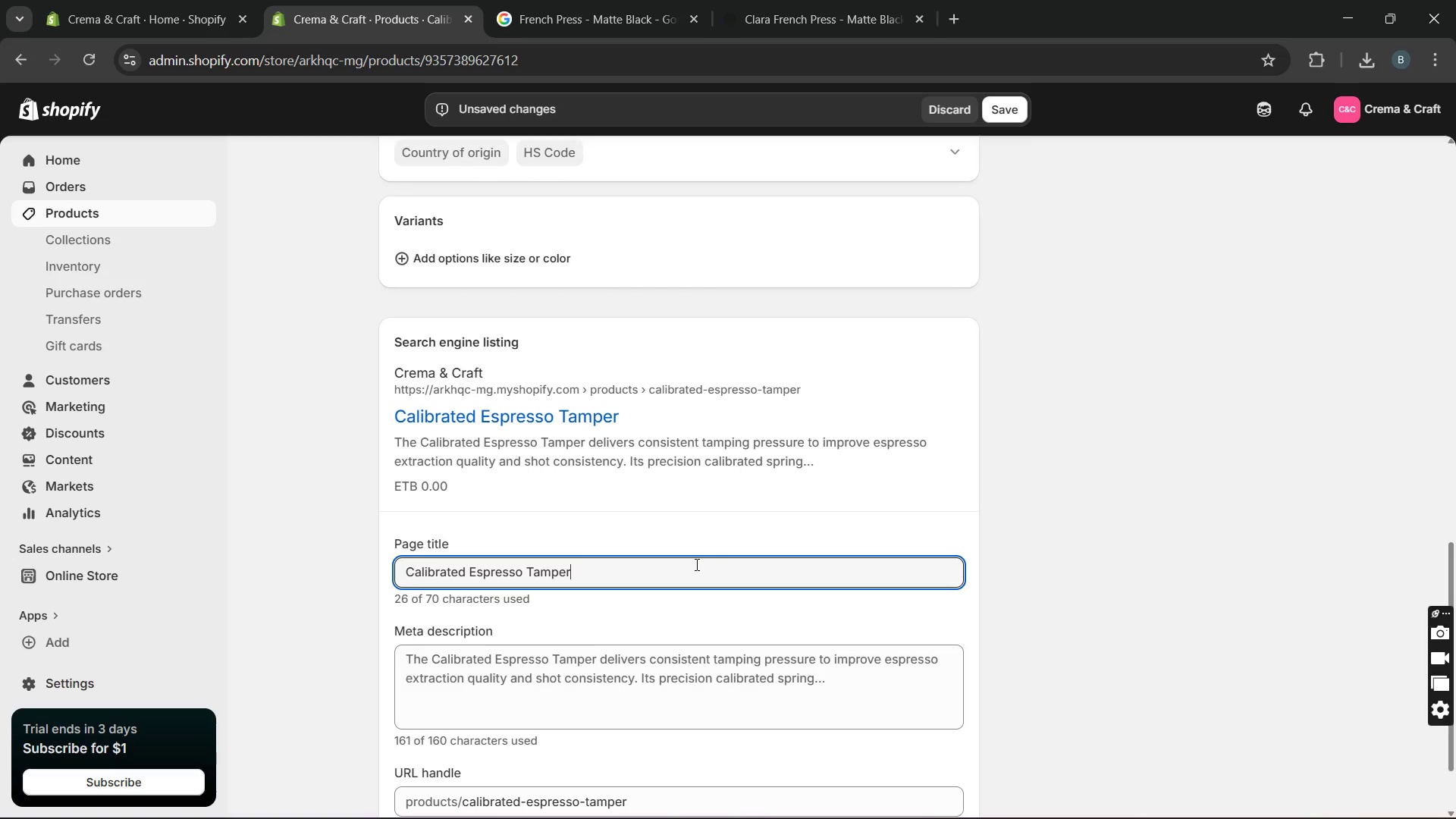 
key(Space)
 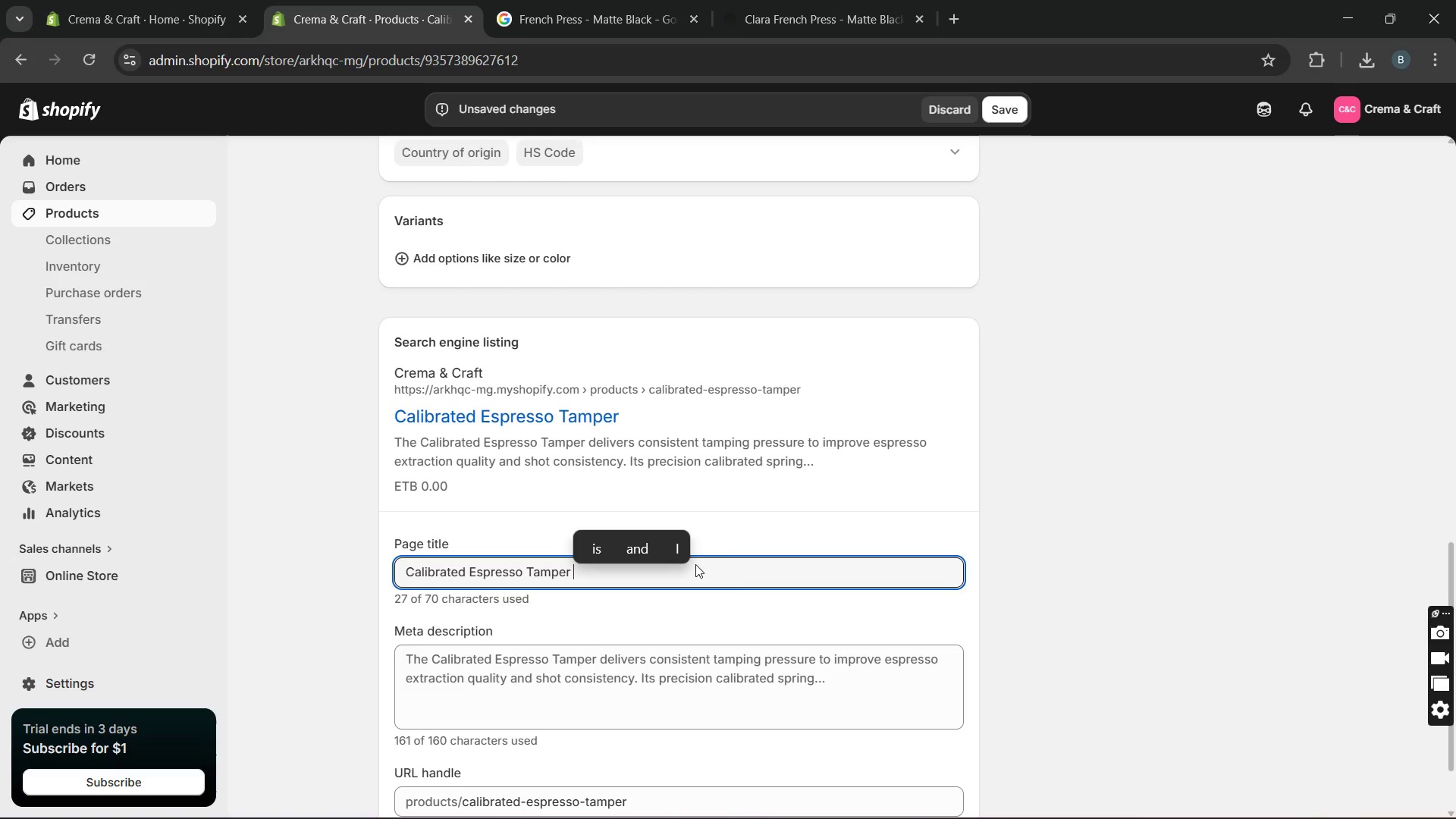 
type([Break] p)
key(Backspace)
type(Professional Precisionn )
key(Backspace)
key(Backspace)
type( Tool)
 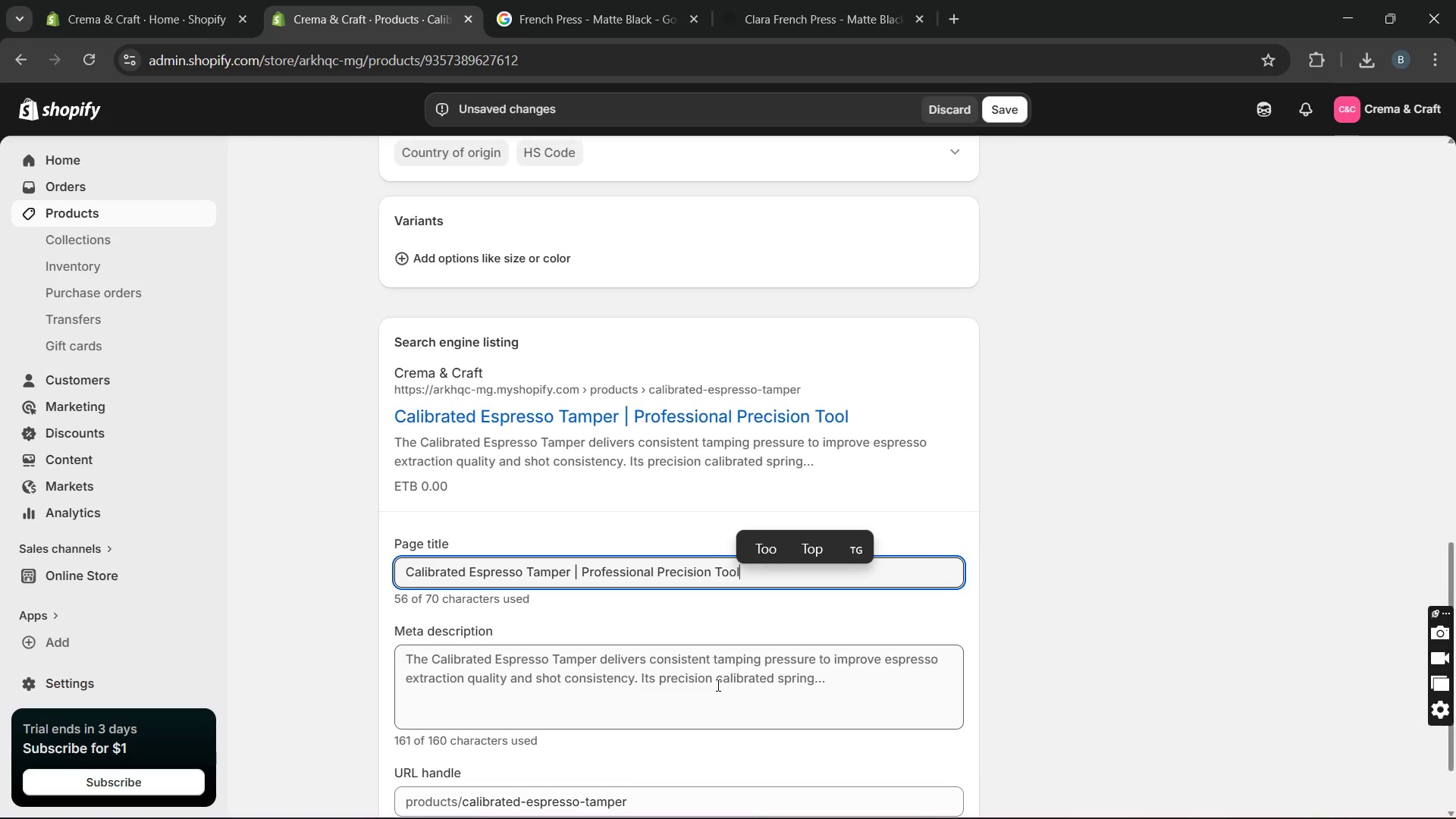 
double_click([717, 685])
 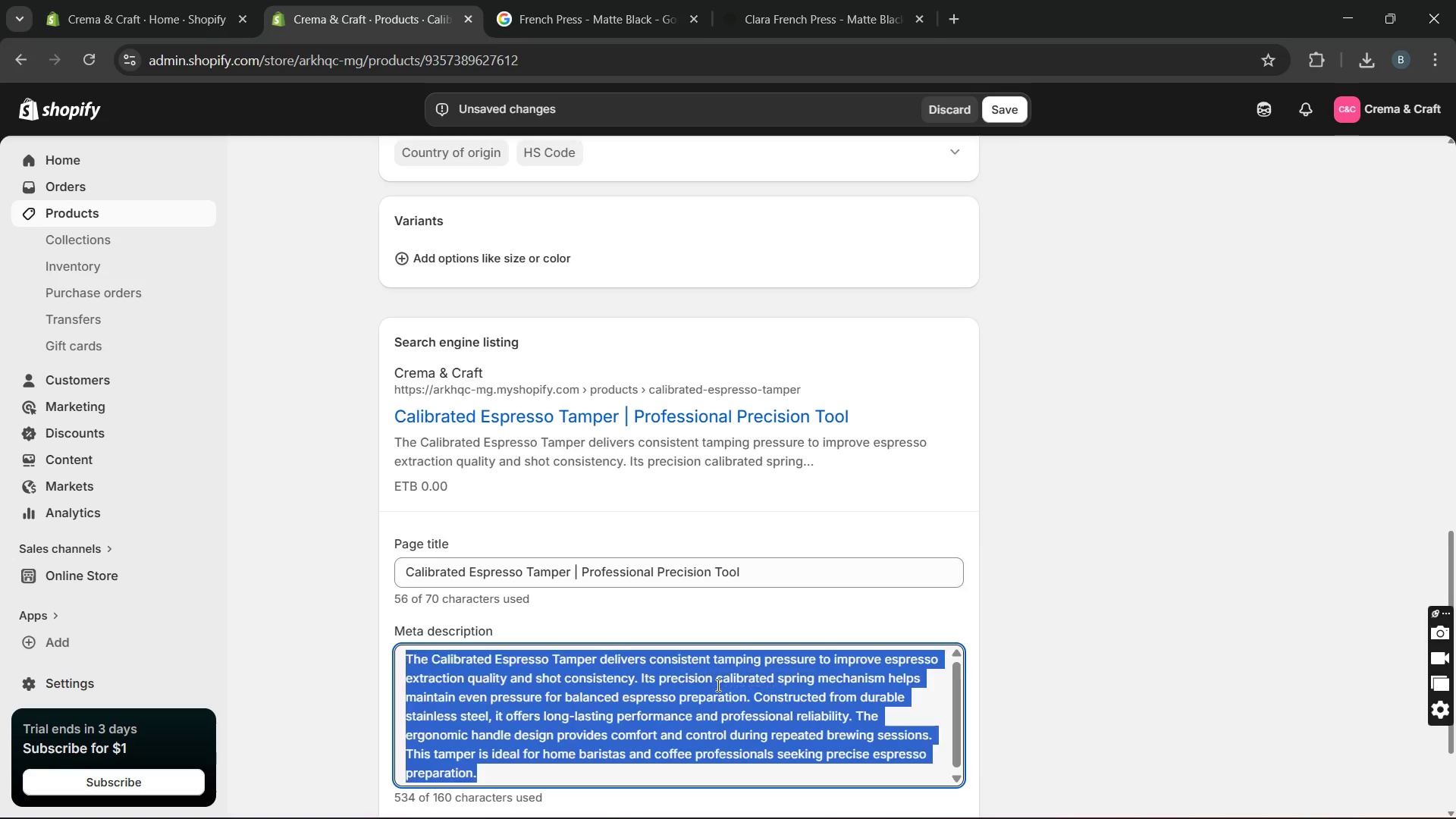 
triple_click([717, 685])
 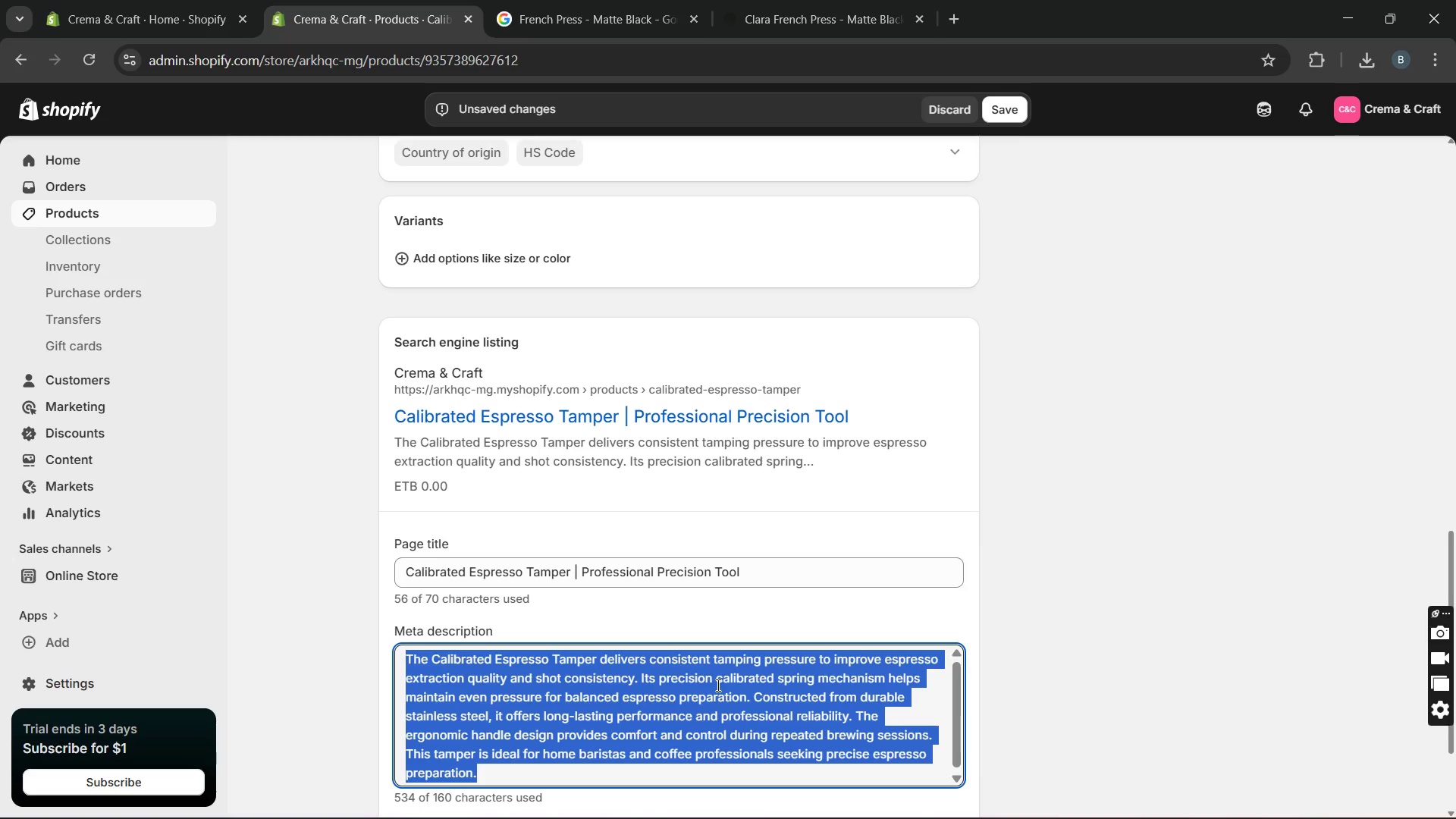 
type(Achj)
key(Backspace)
 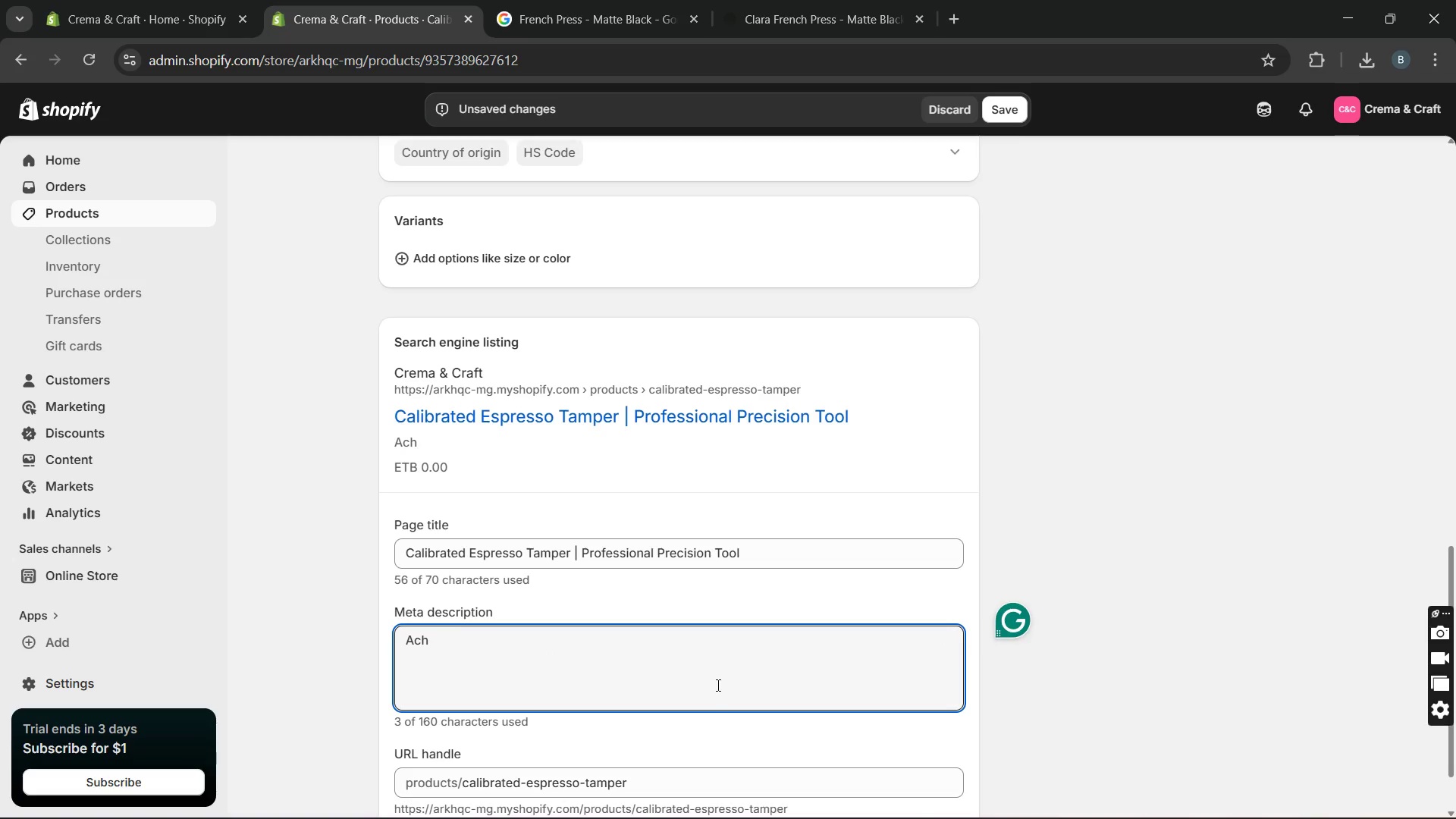 
type(ieve balanced espresso extraction using the calibrated espresso Tamper with precision pressure control. O)
key(Backspace)
type(Shop from Crema & Craft today.)
 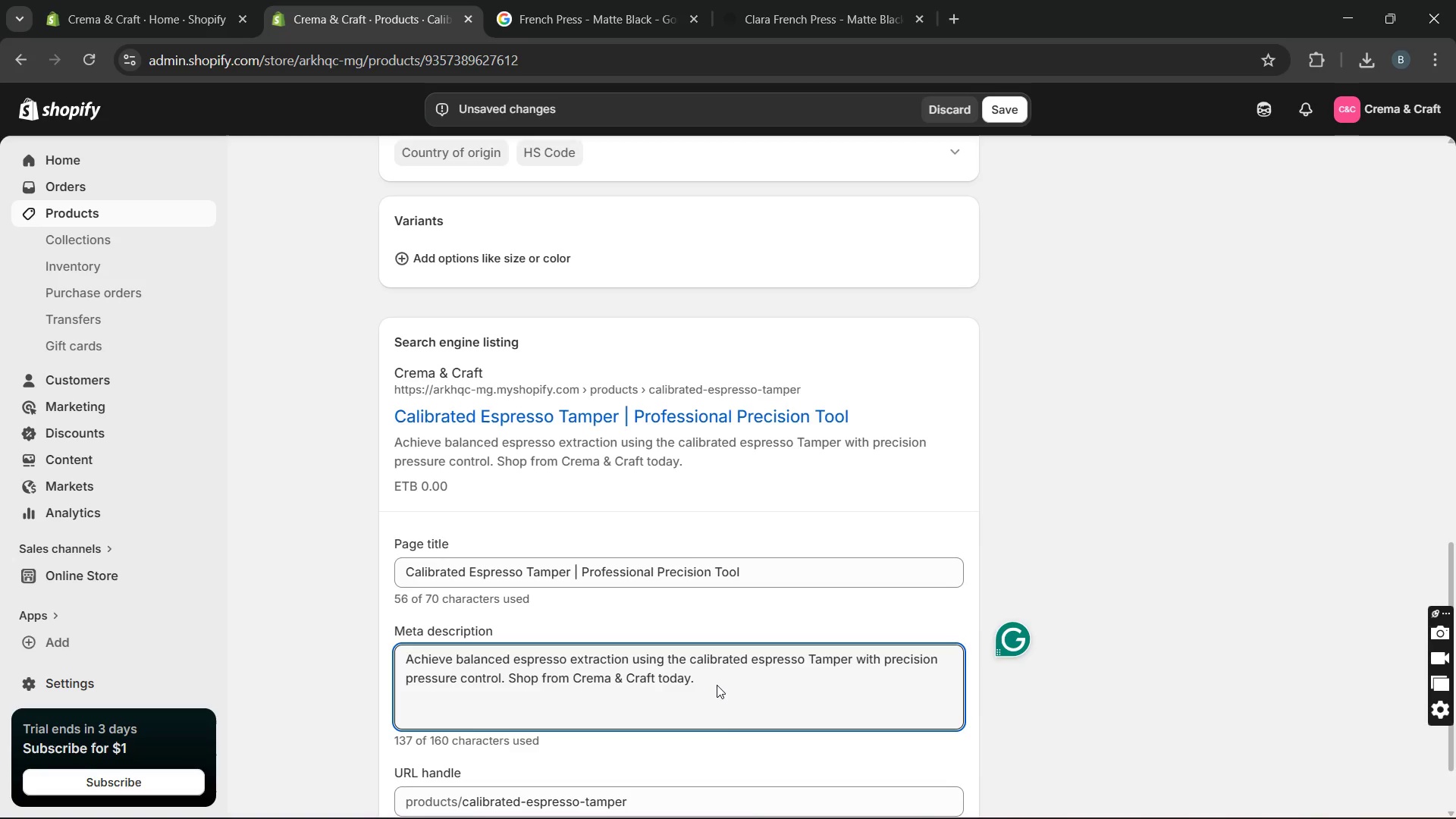 
wait(12.42)
 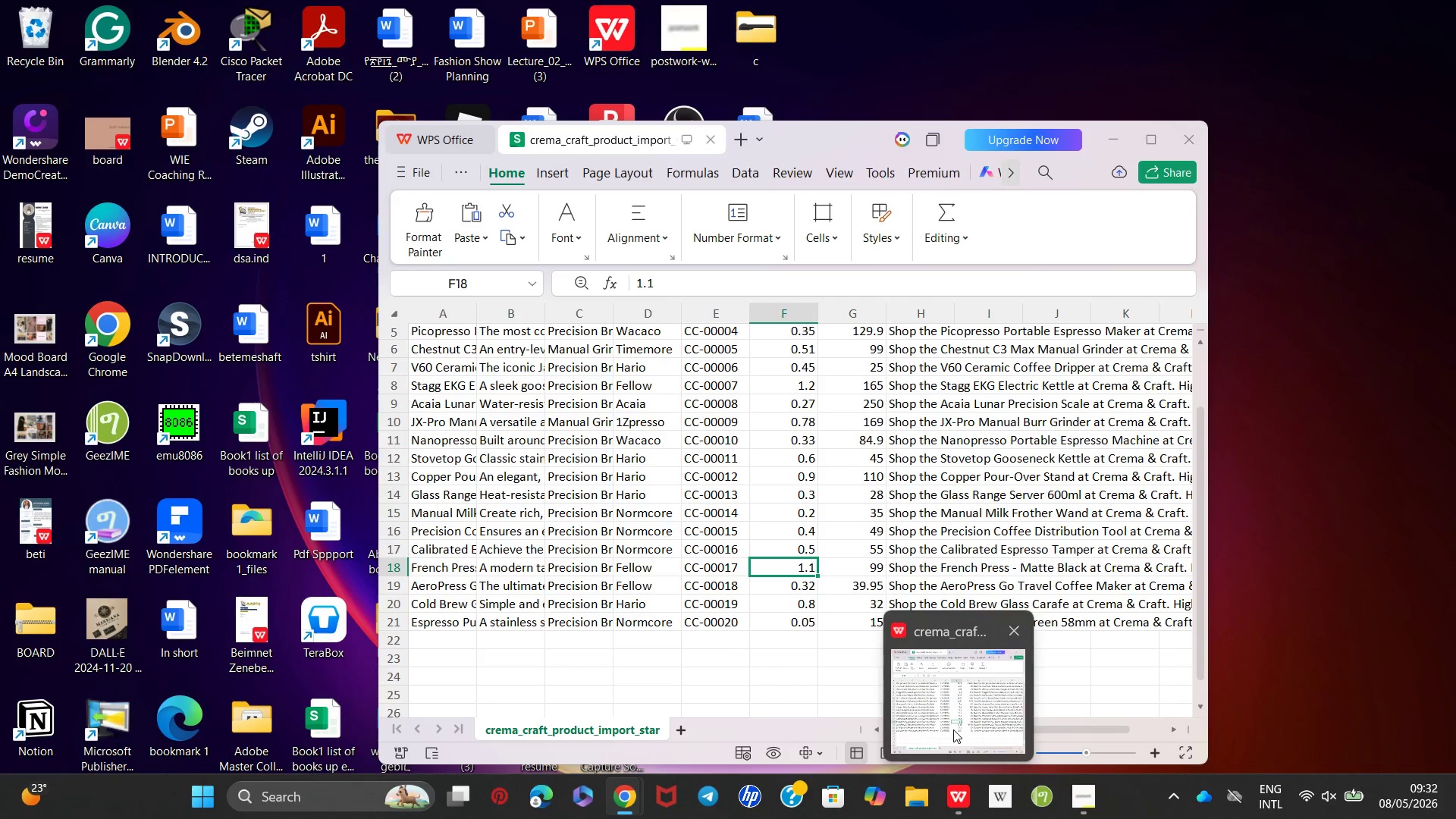 
left_click([865, 431])
 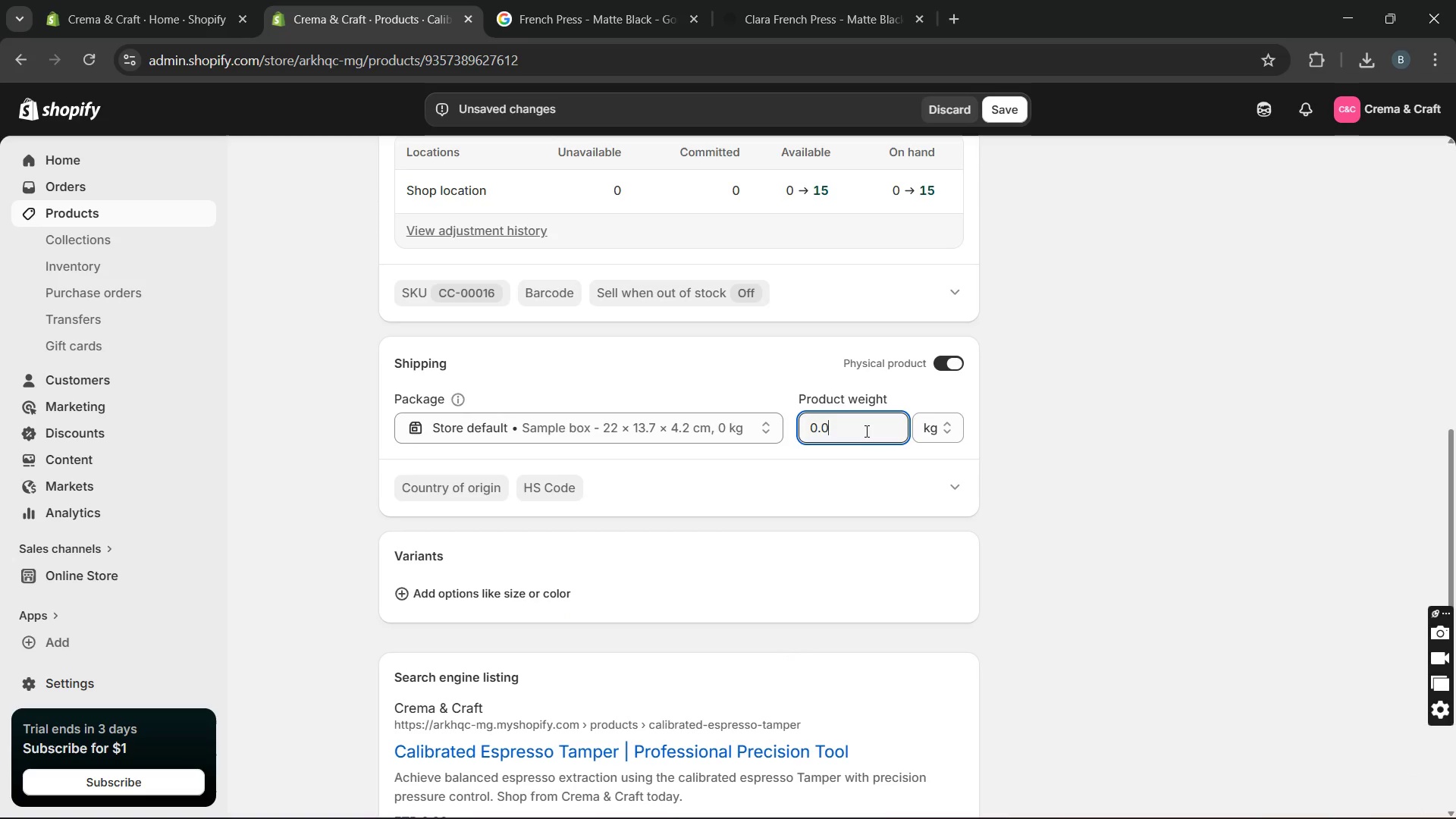 
key(Backspace)
 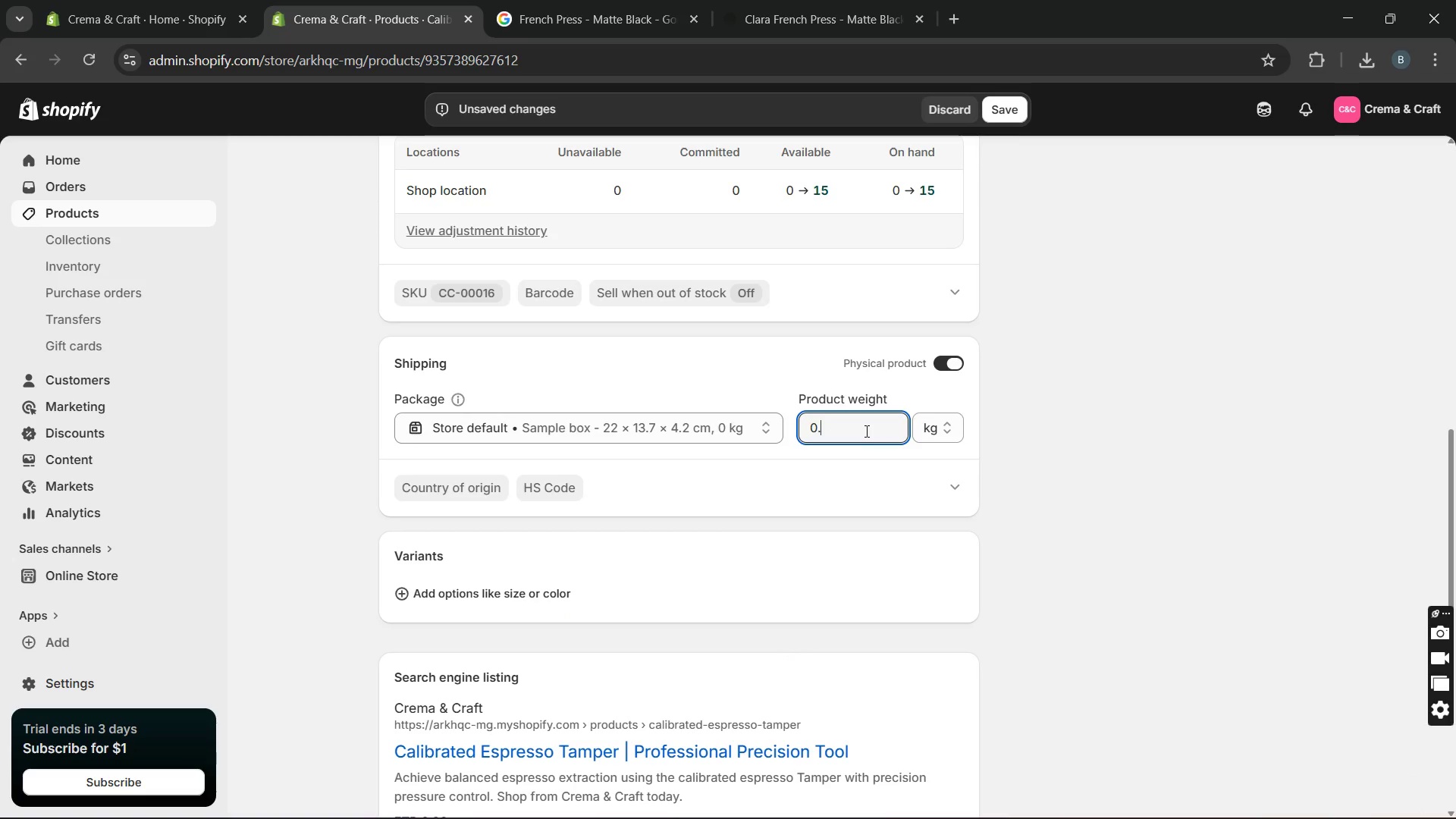 
key(5)
 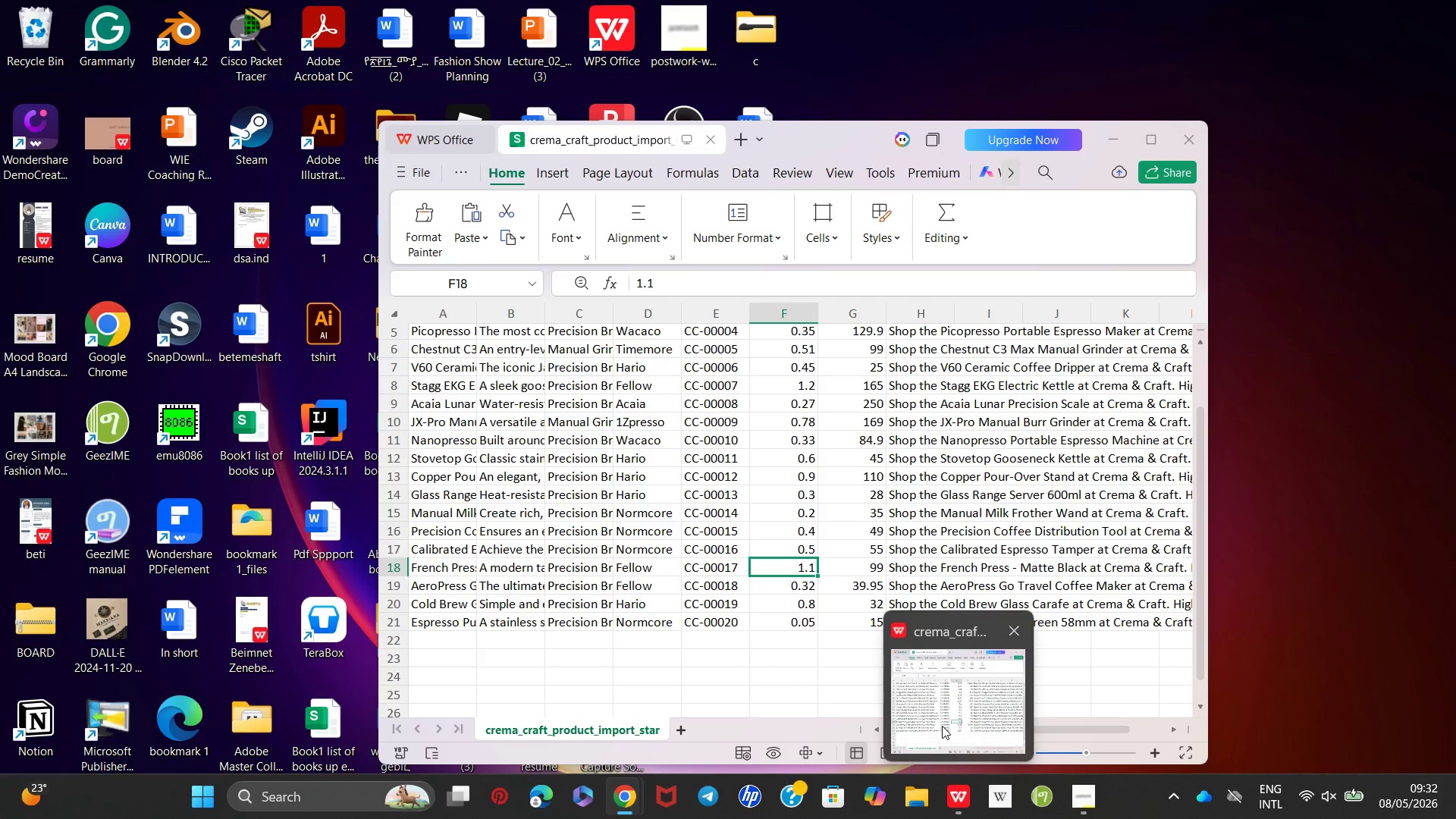 
wait(8.48)
 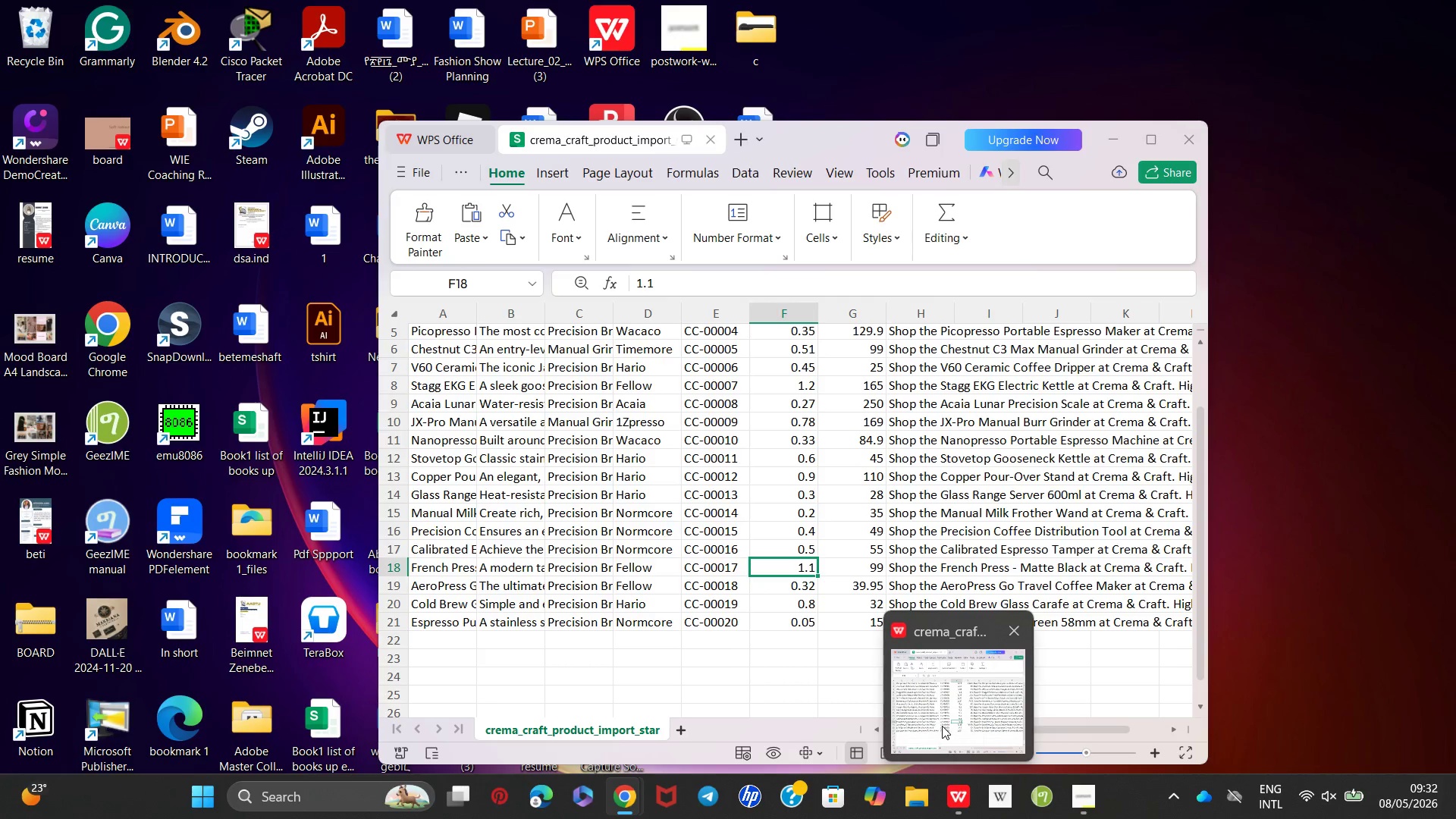 
left_click_drag(start_coordinate=[513, 447], to_coordinate=[388, 450])
 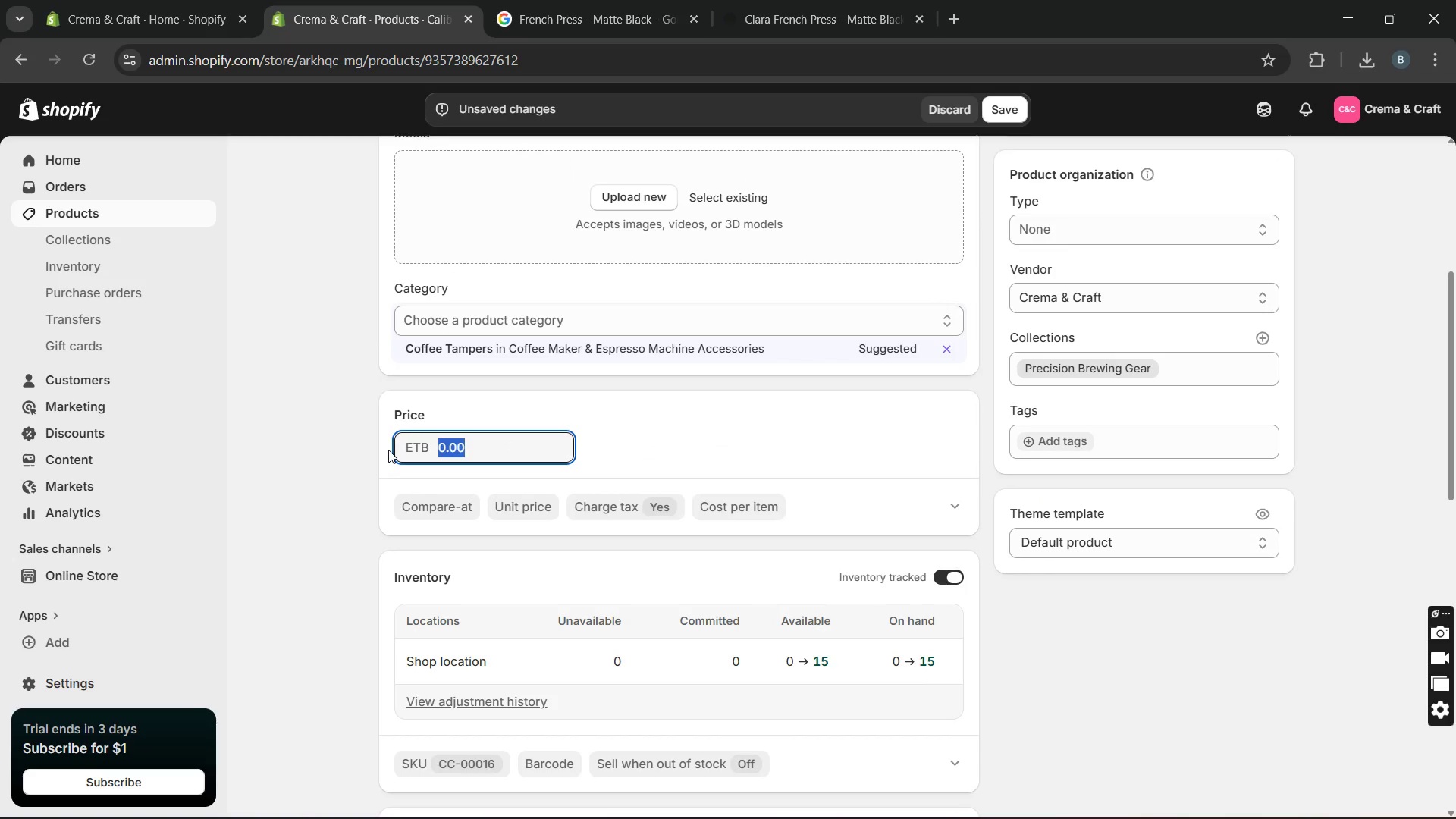 
type(55)
 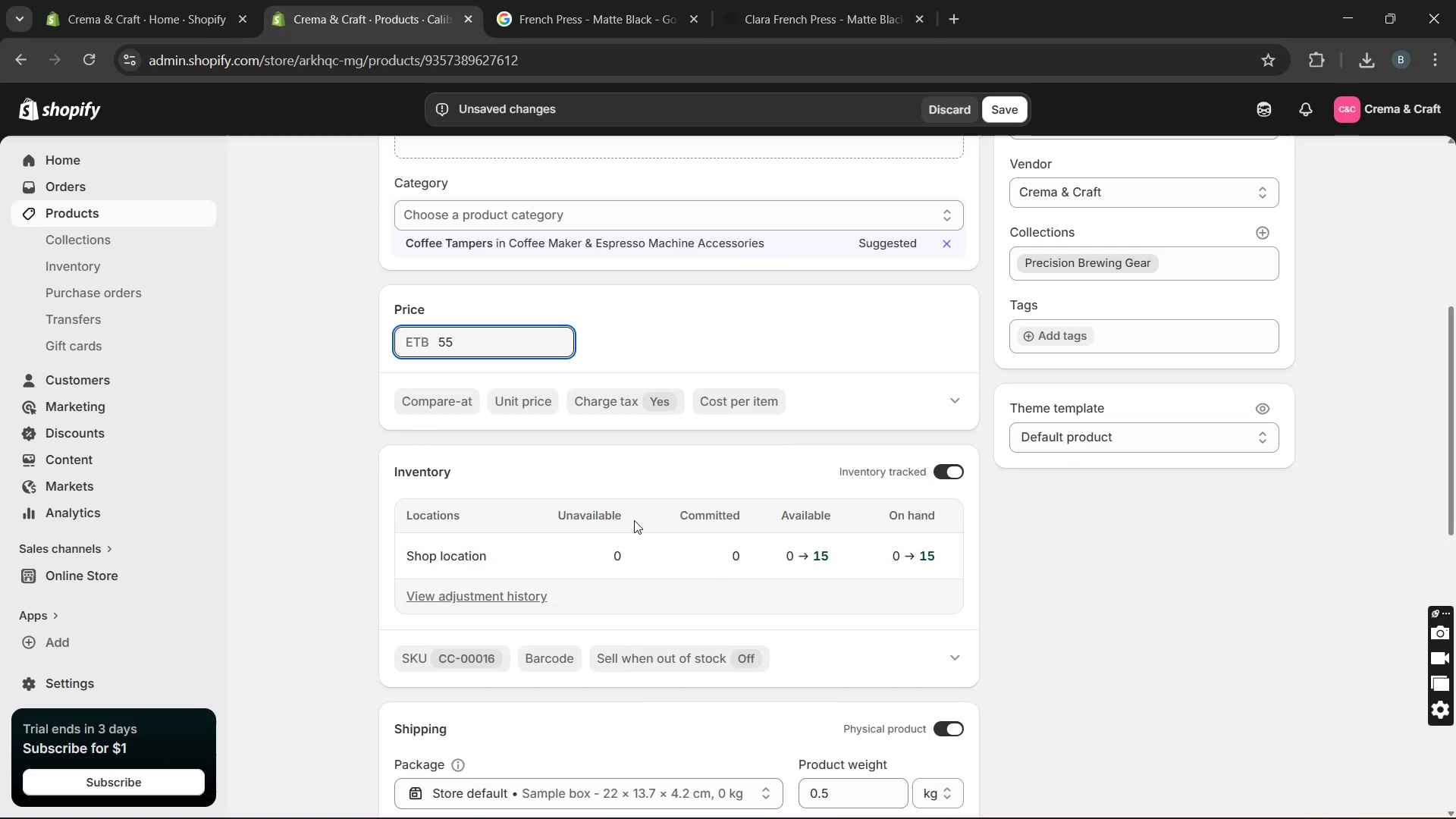 
wait(15.28)
 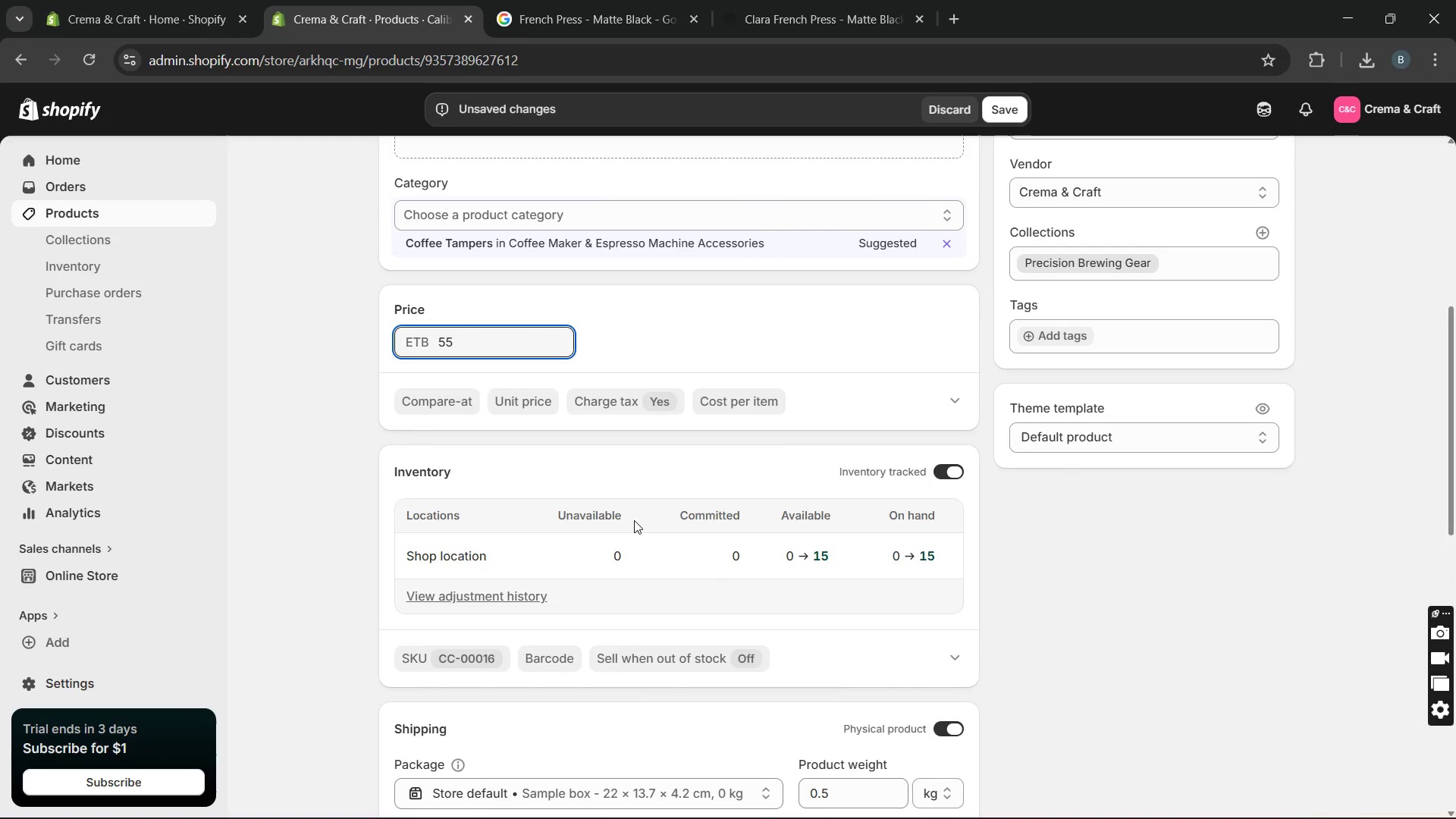 
double_click([529, 239])
 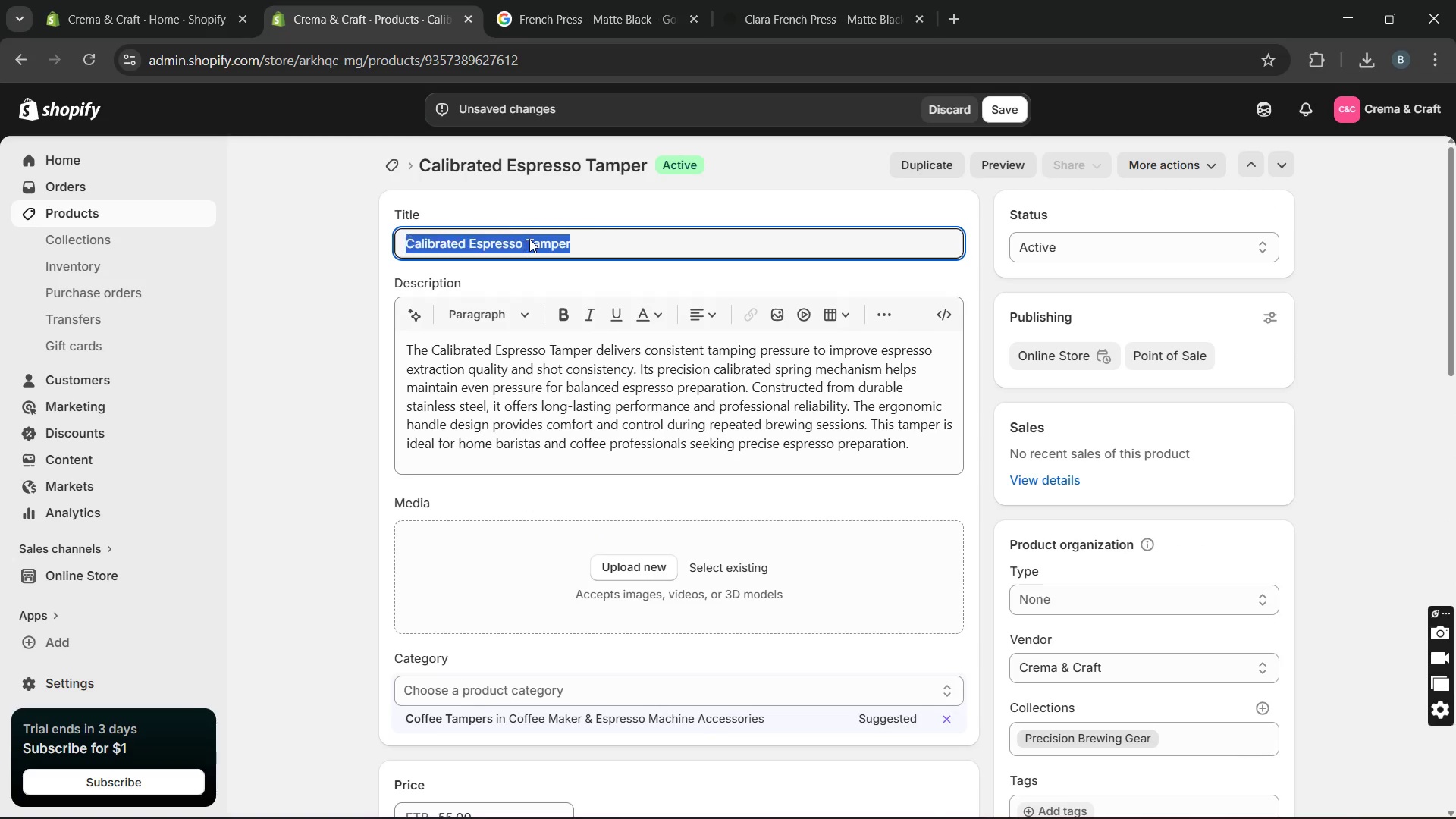 
triple_click([529, 239])
 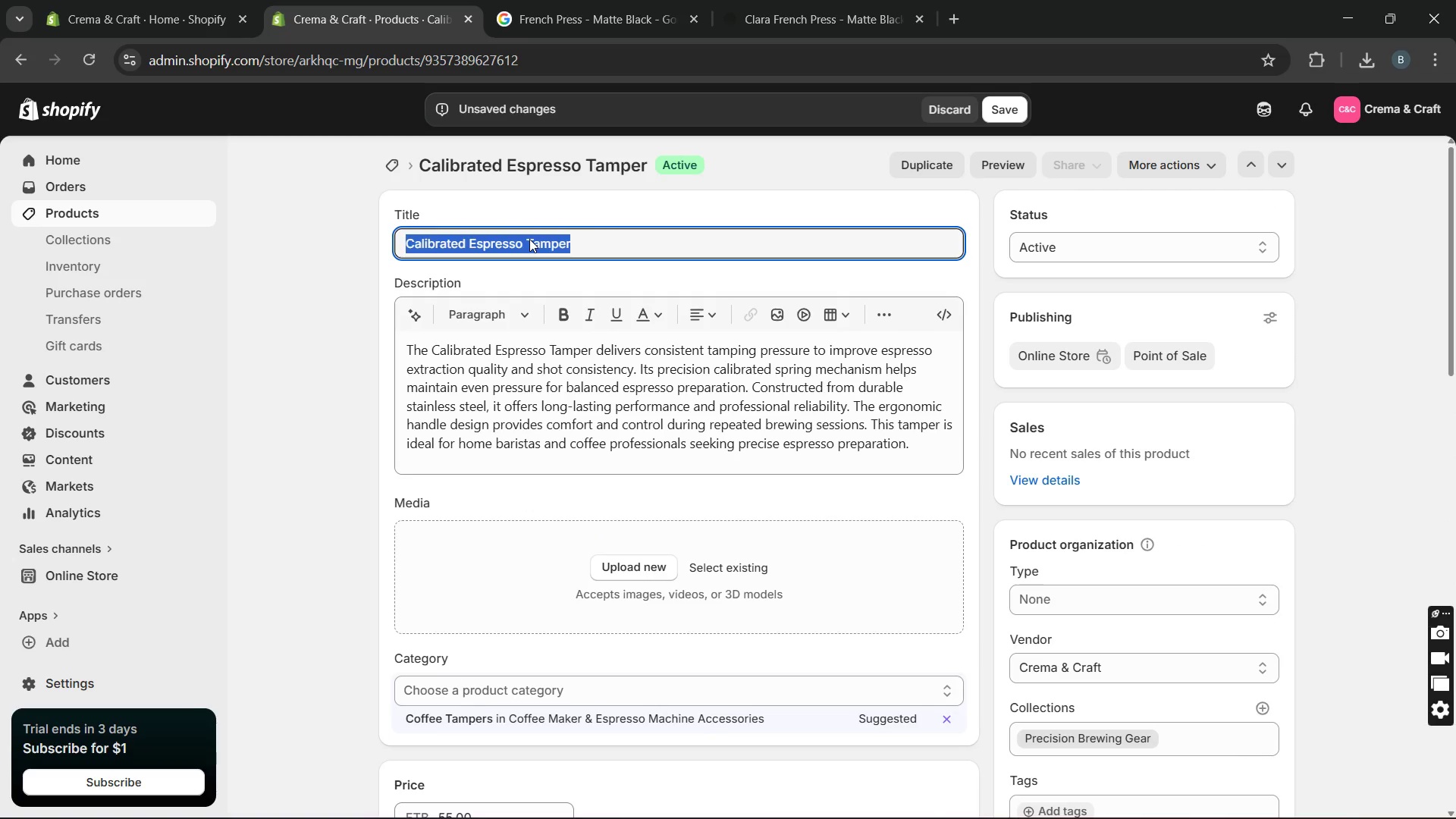 
key(Control+C)
 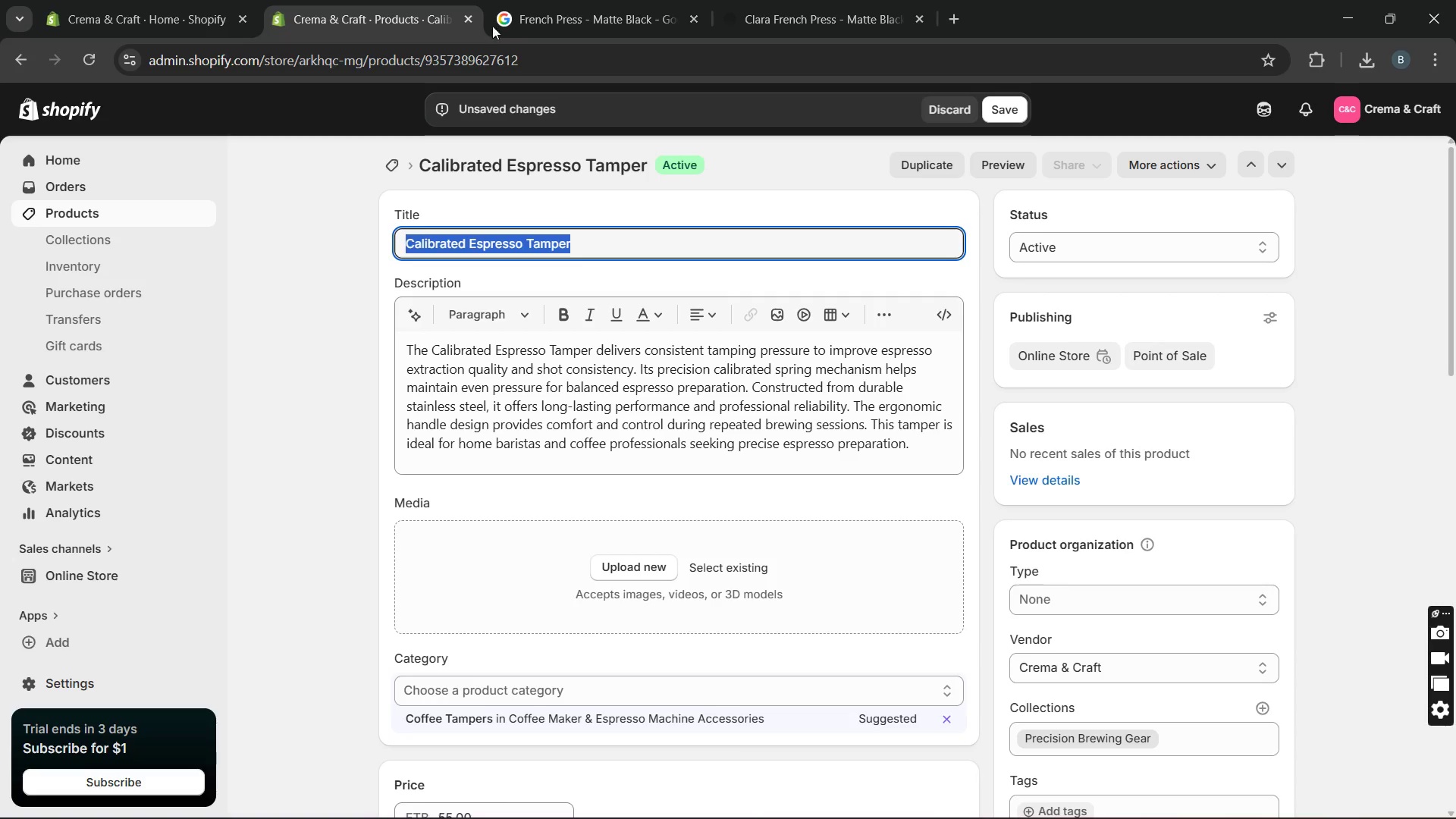 
left_click([551, 20])
 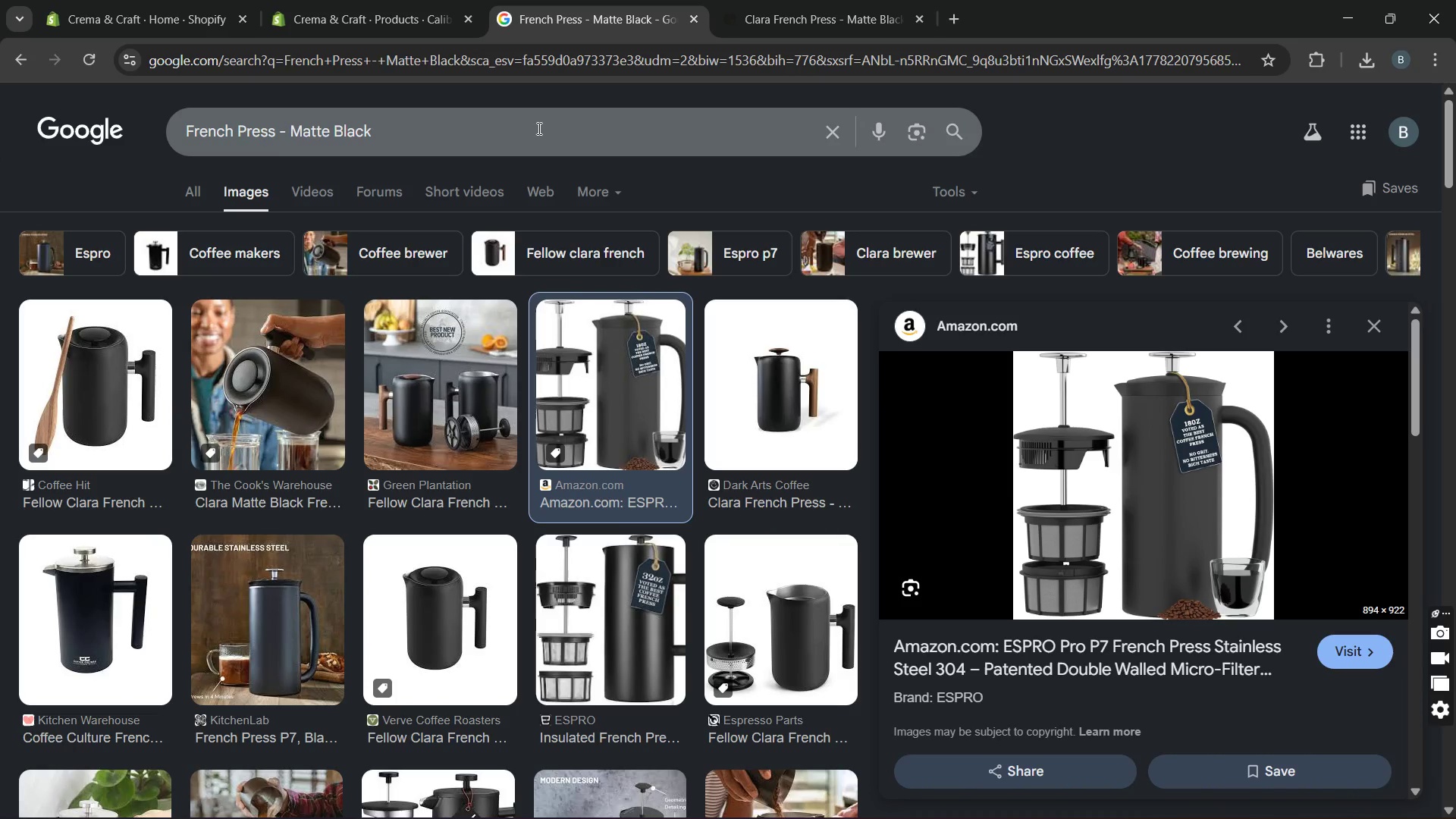 
left_click_drag(start_coordinate=[538, 128], to_coordinate=[111, 109])
 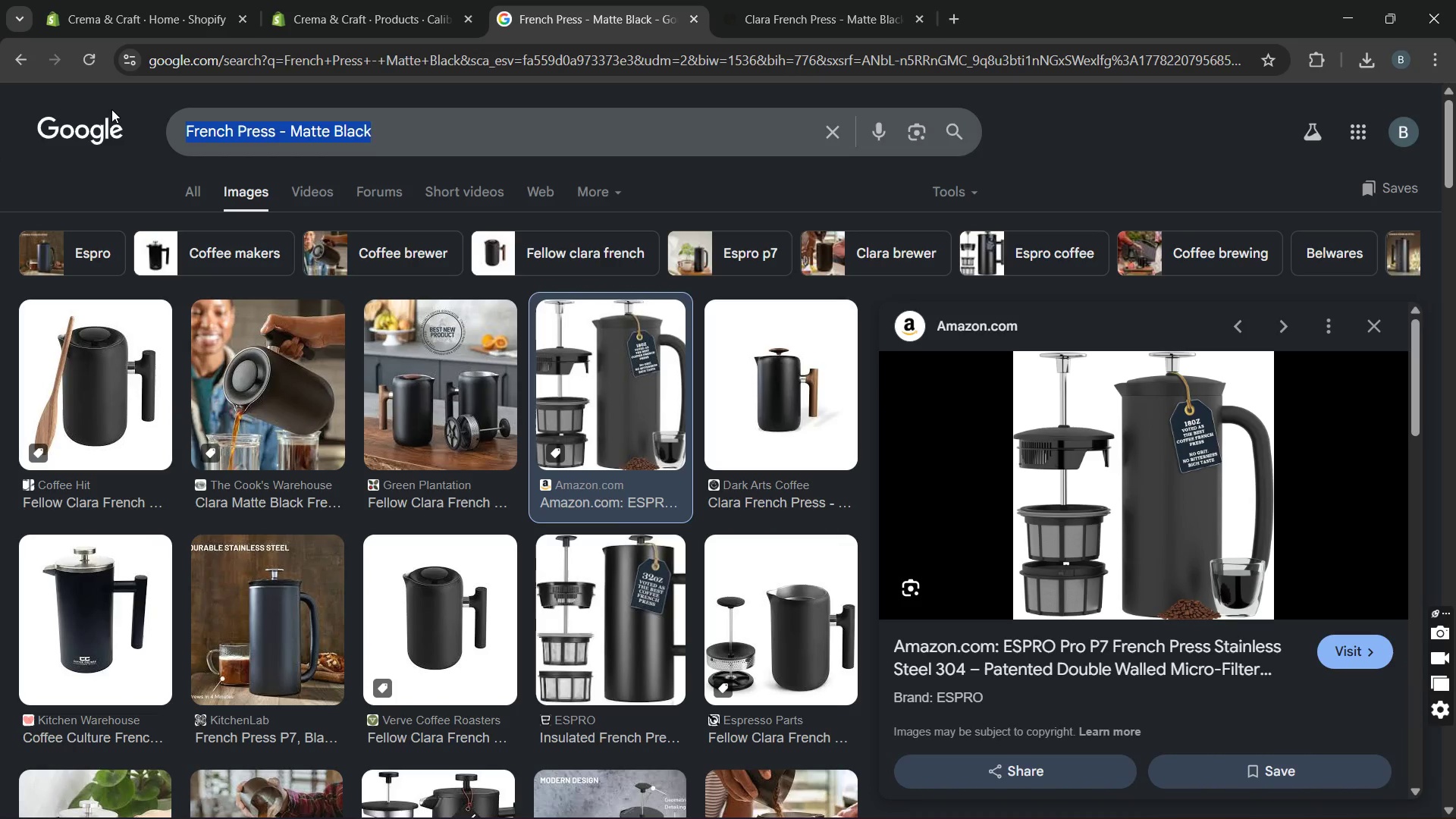 
key(Control+V)
 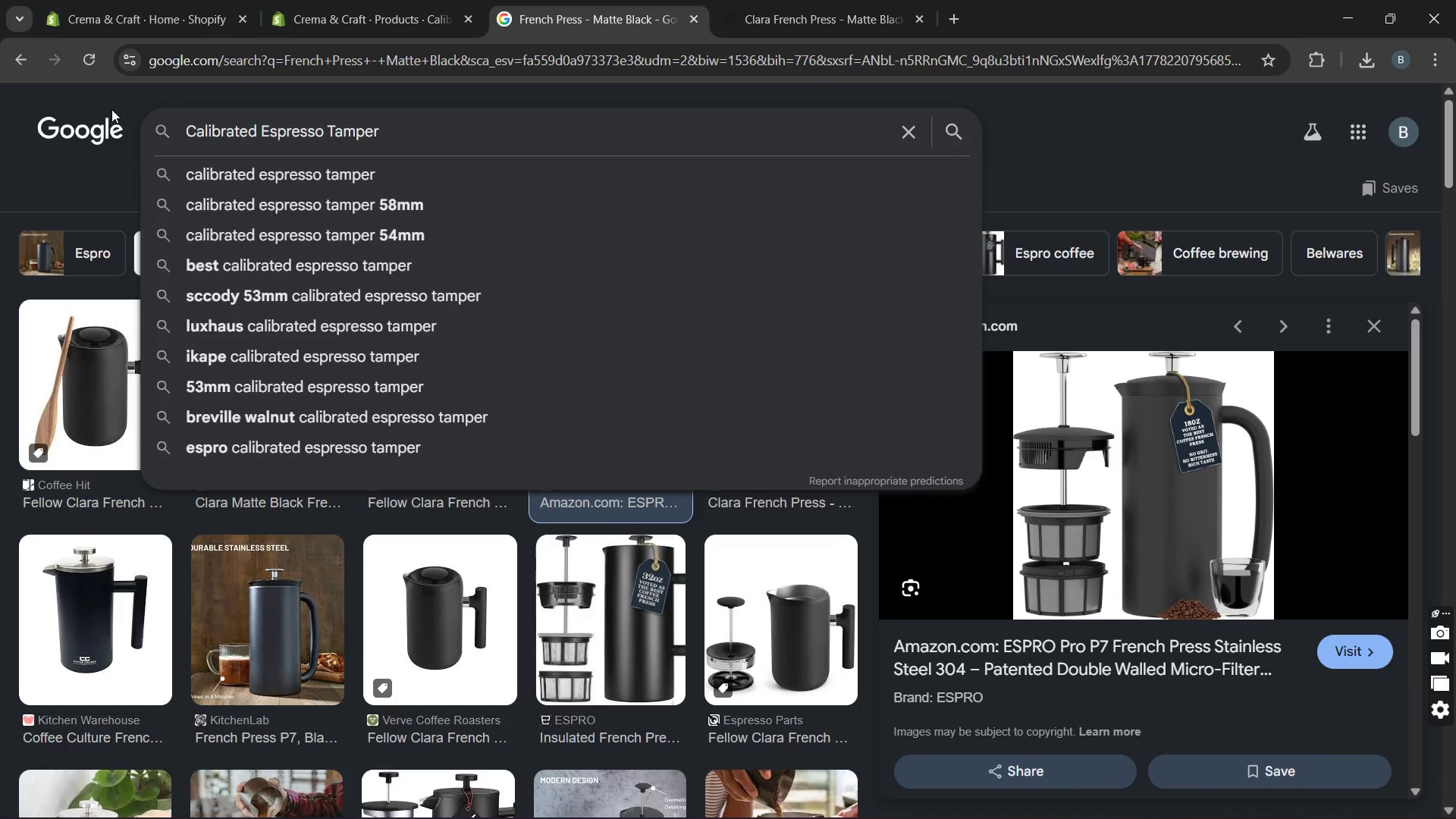 
key(Enter)
 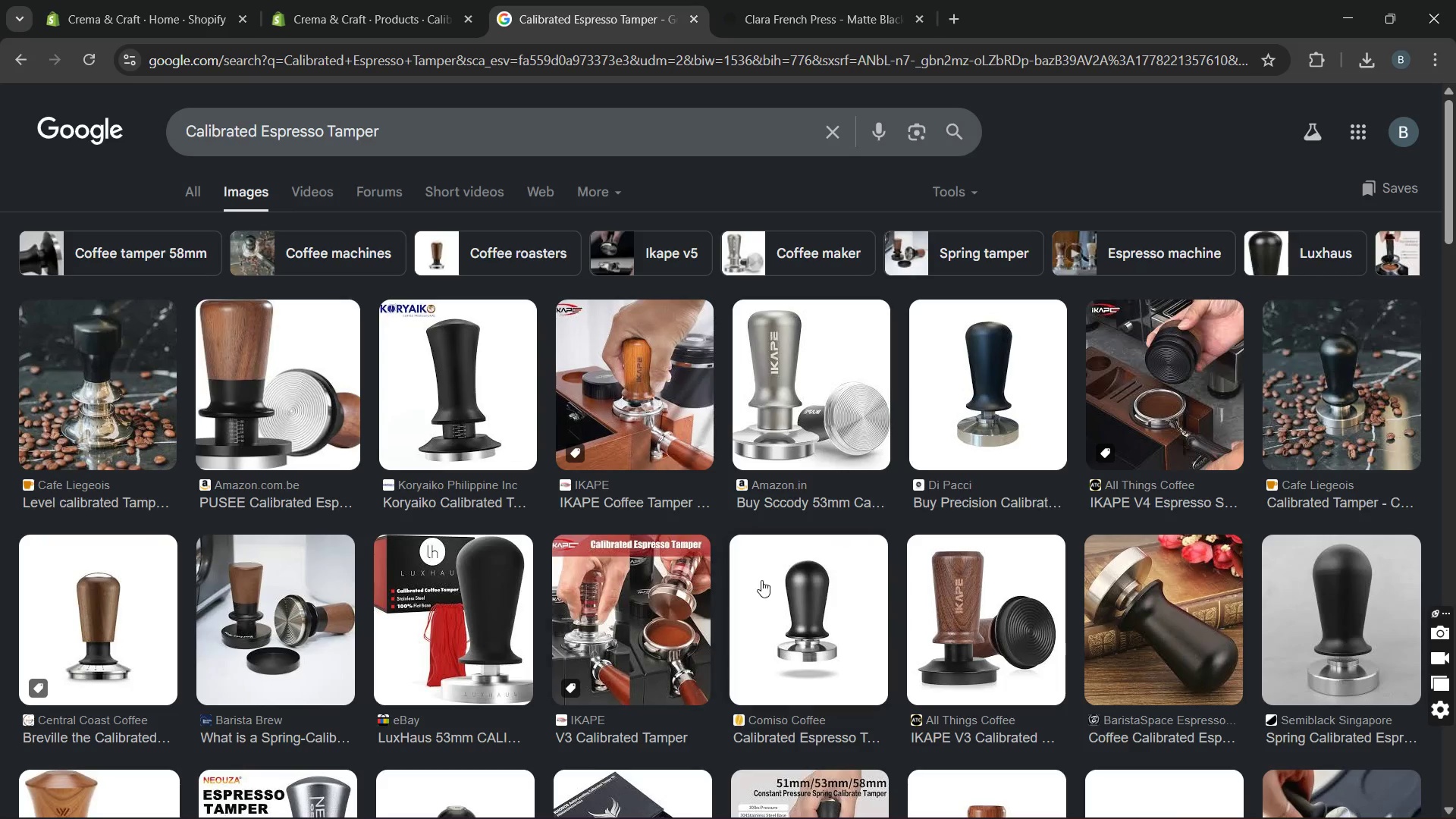 
wait(11.02)
 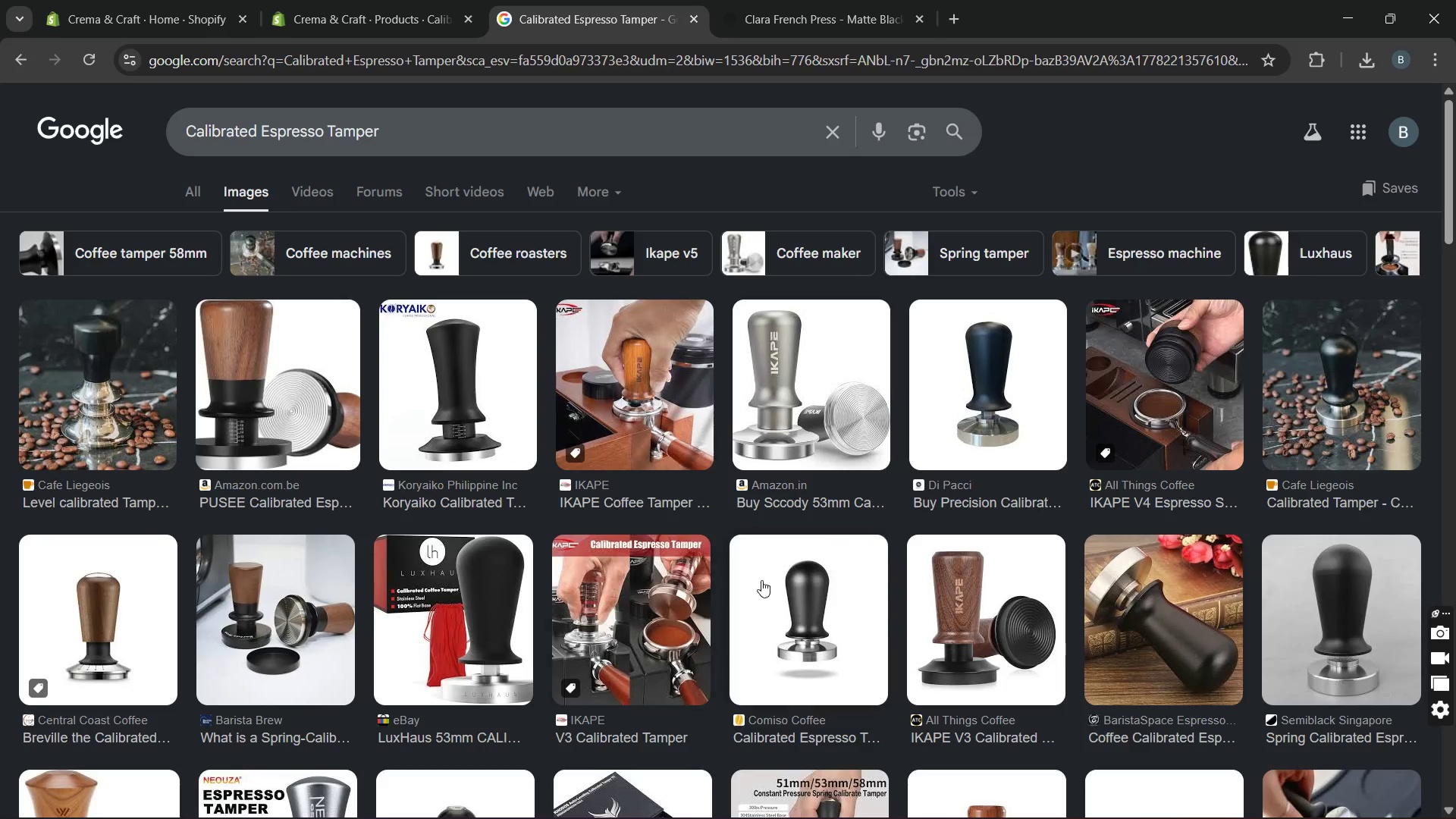 
left_click([654, 425])
 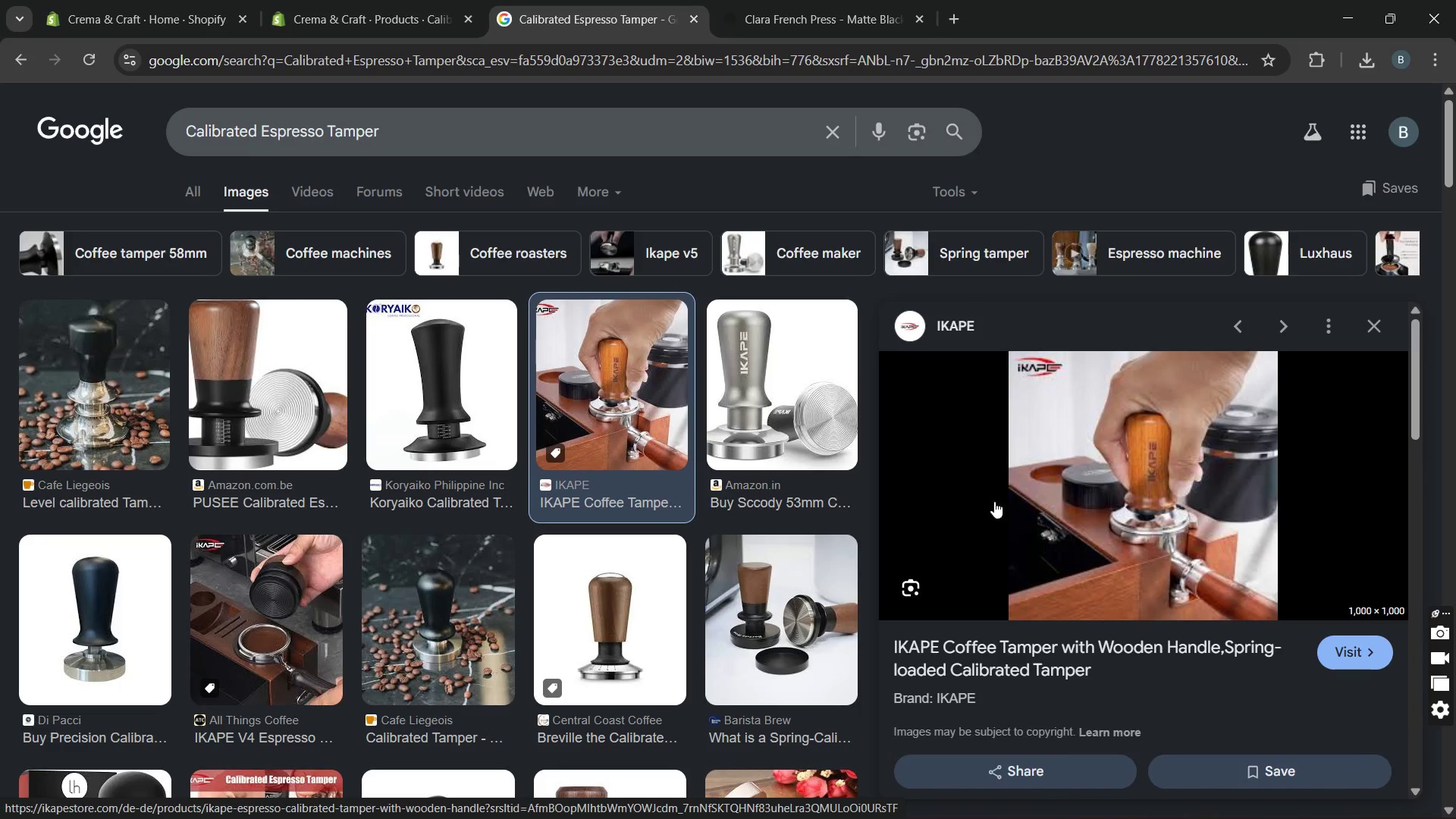 
wait(5.28)
 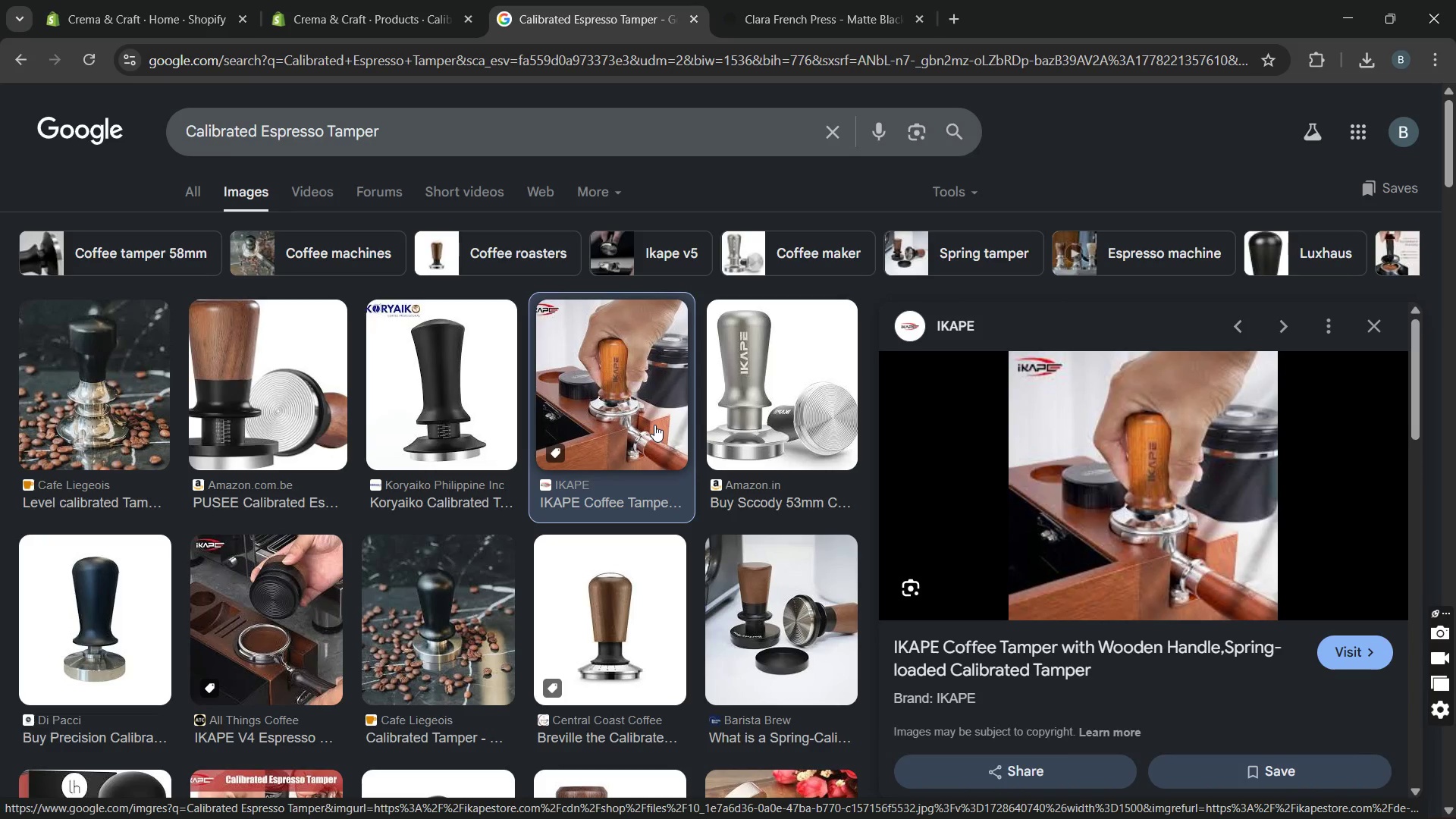 
right_click([1119, 479])
 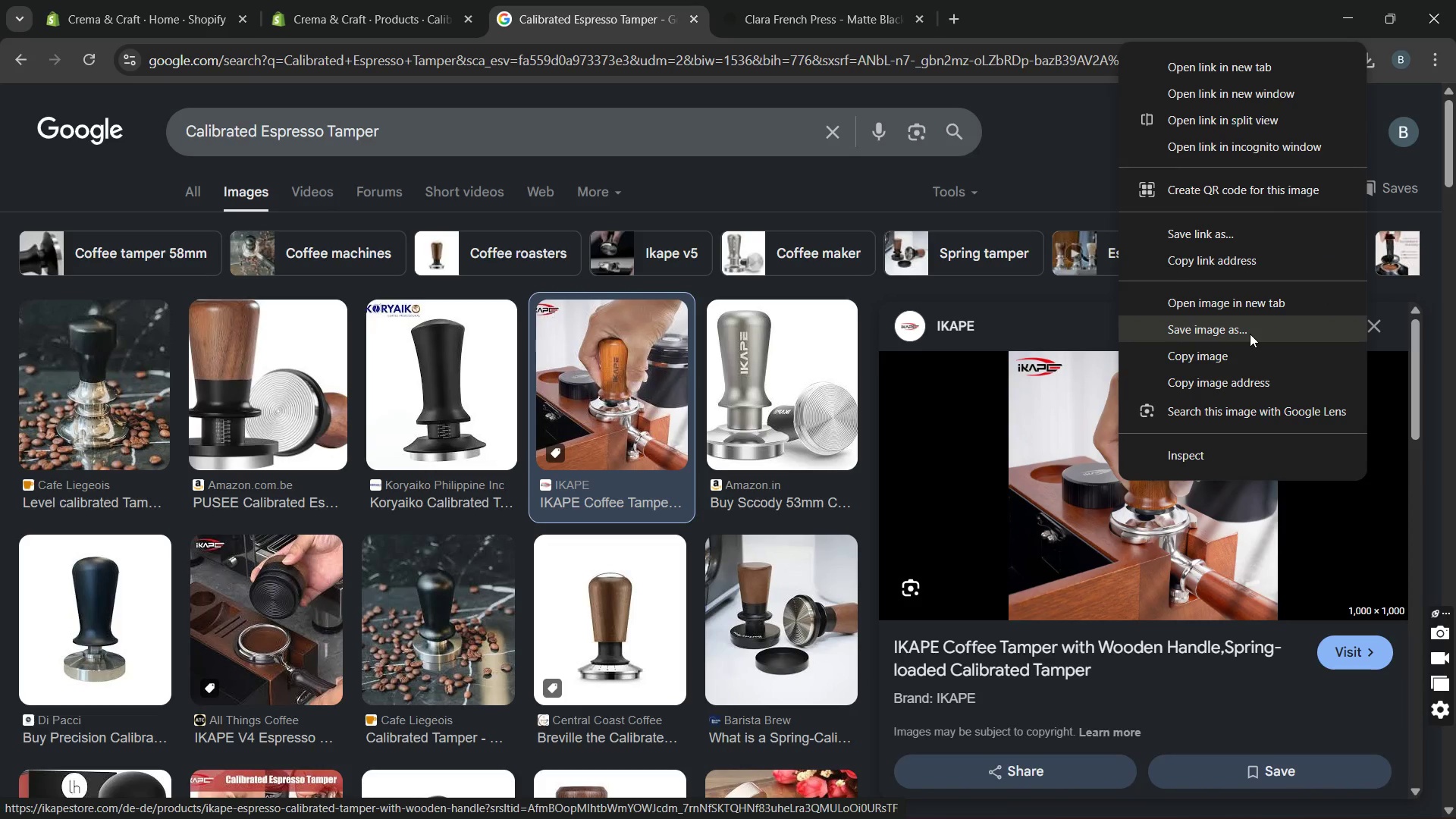 
left_click([1250, 334])
 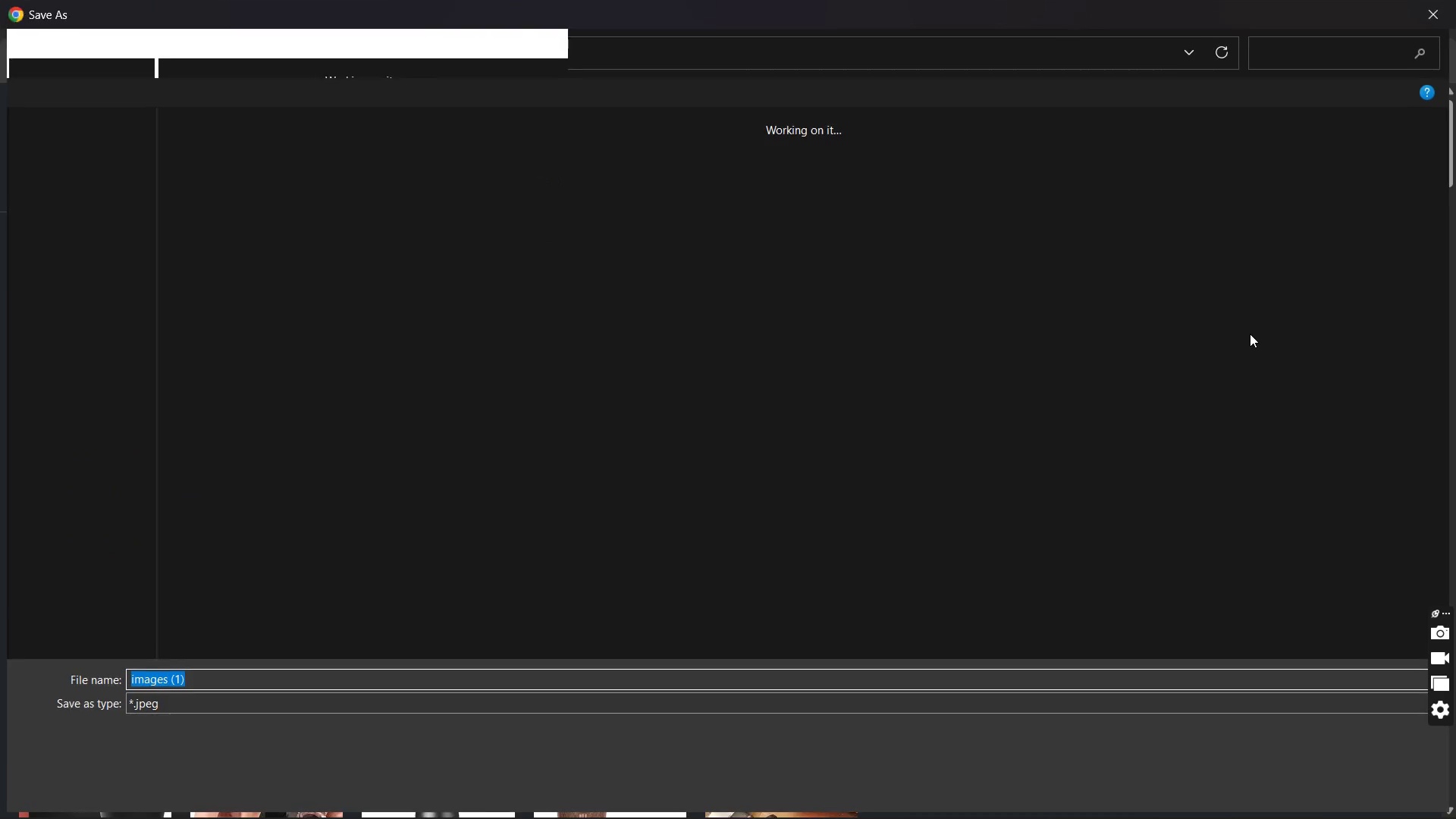 
key(Enter)
 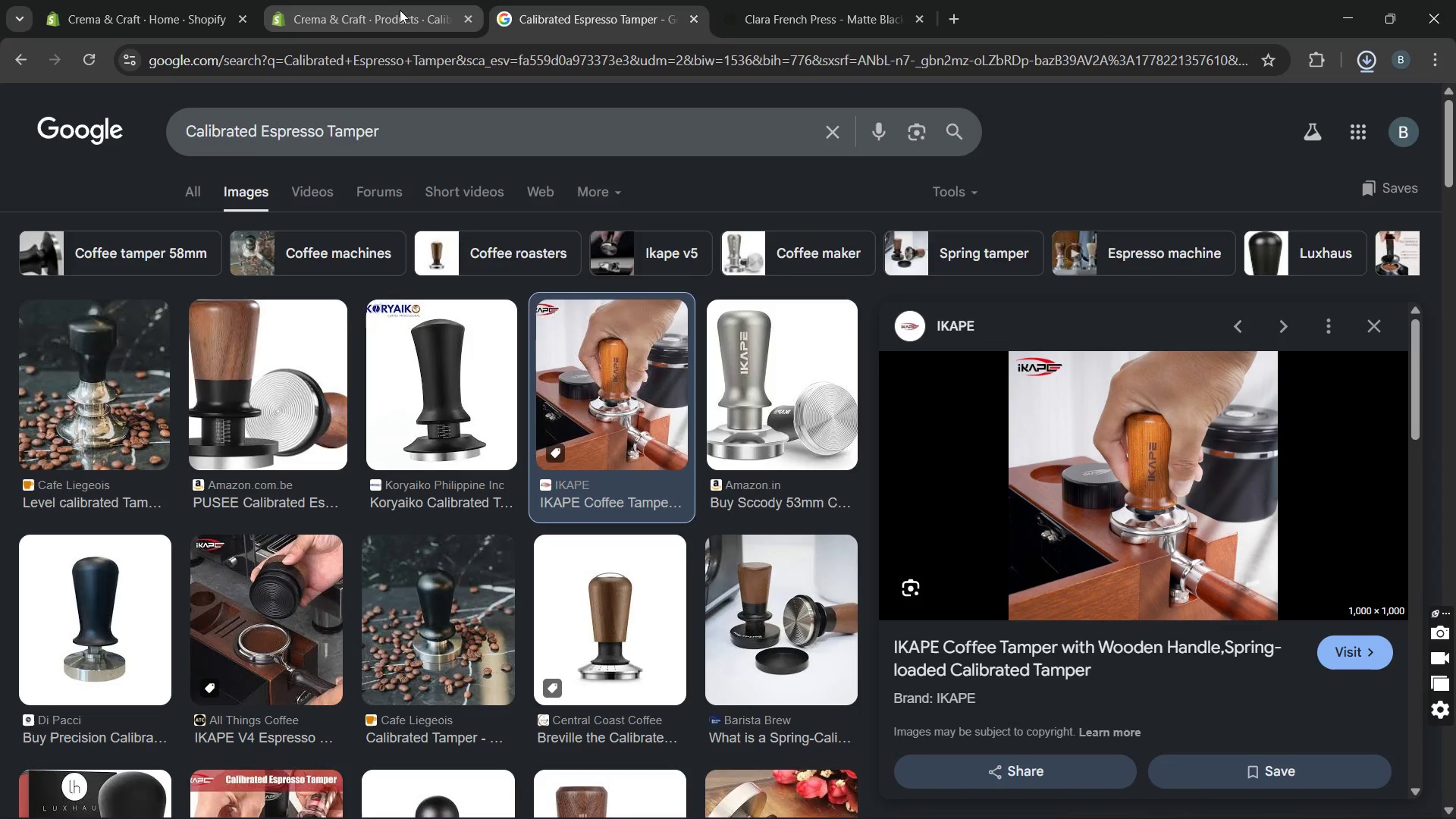 
left_click([383, 11])
 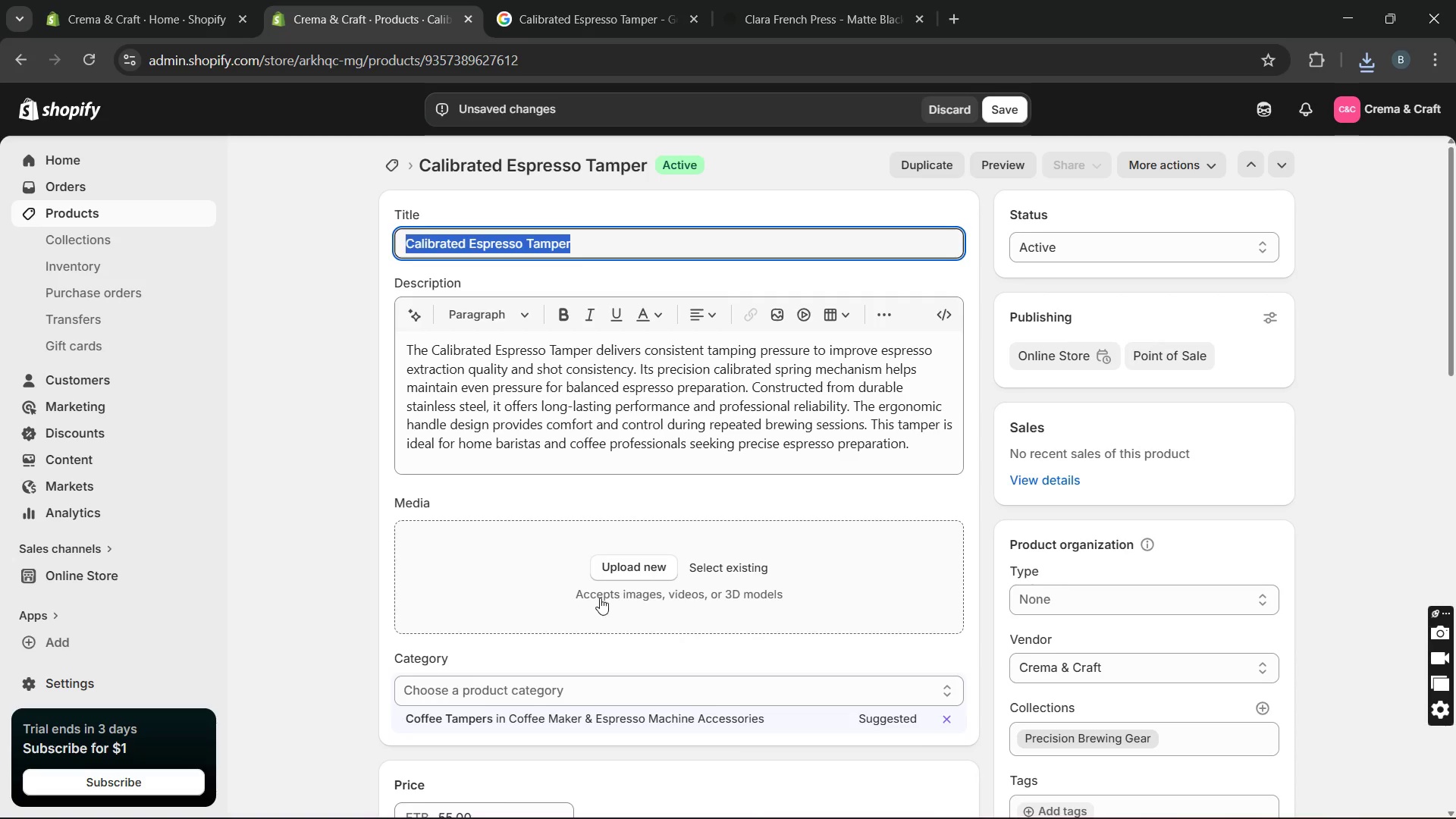 
left_click([612, 560])
 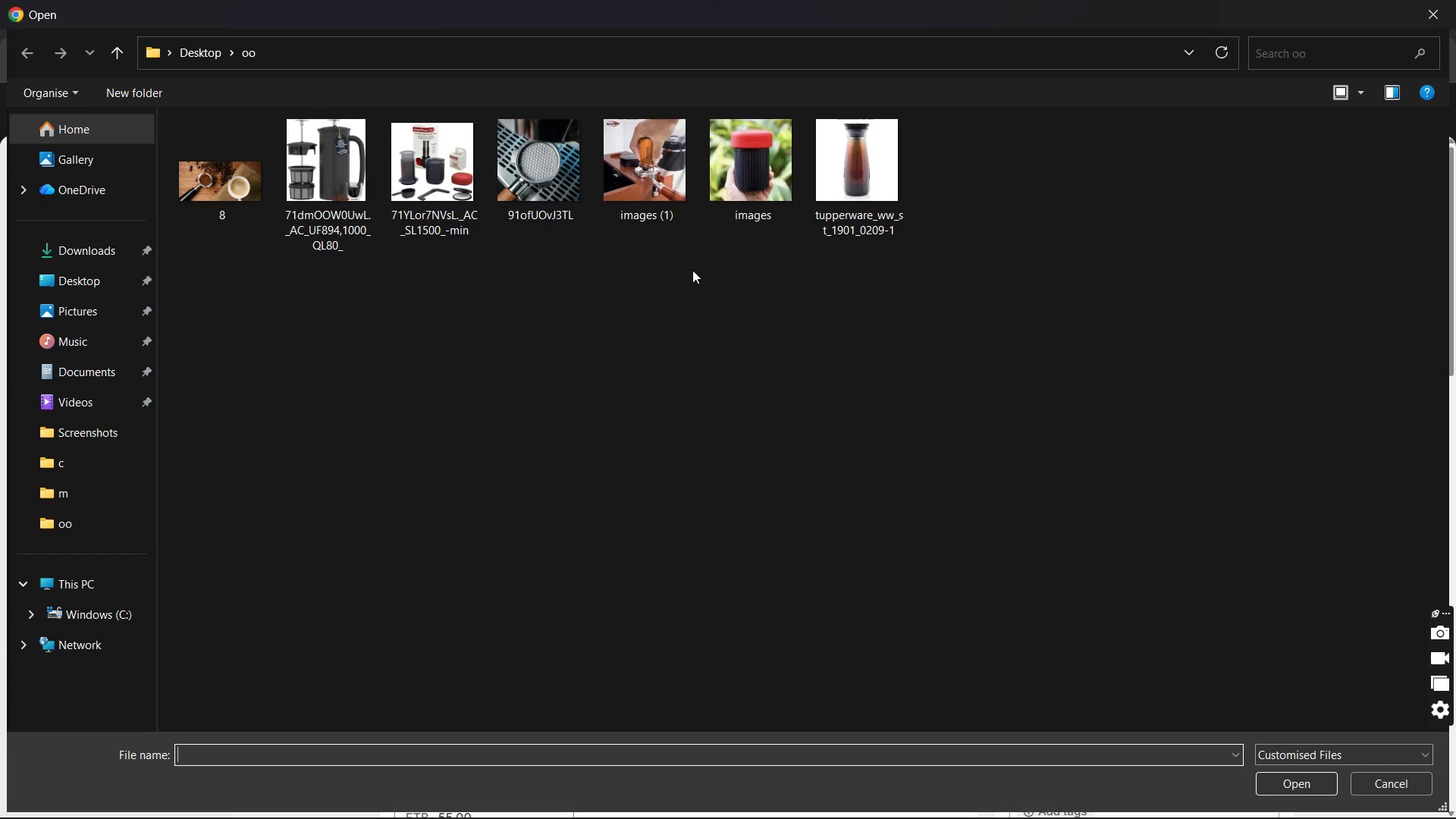 
wait(5.02)
 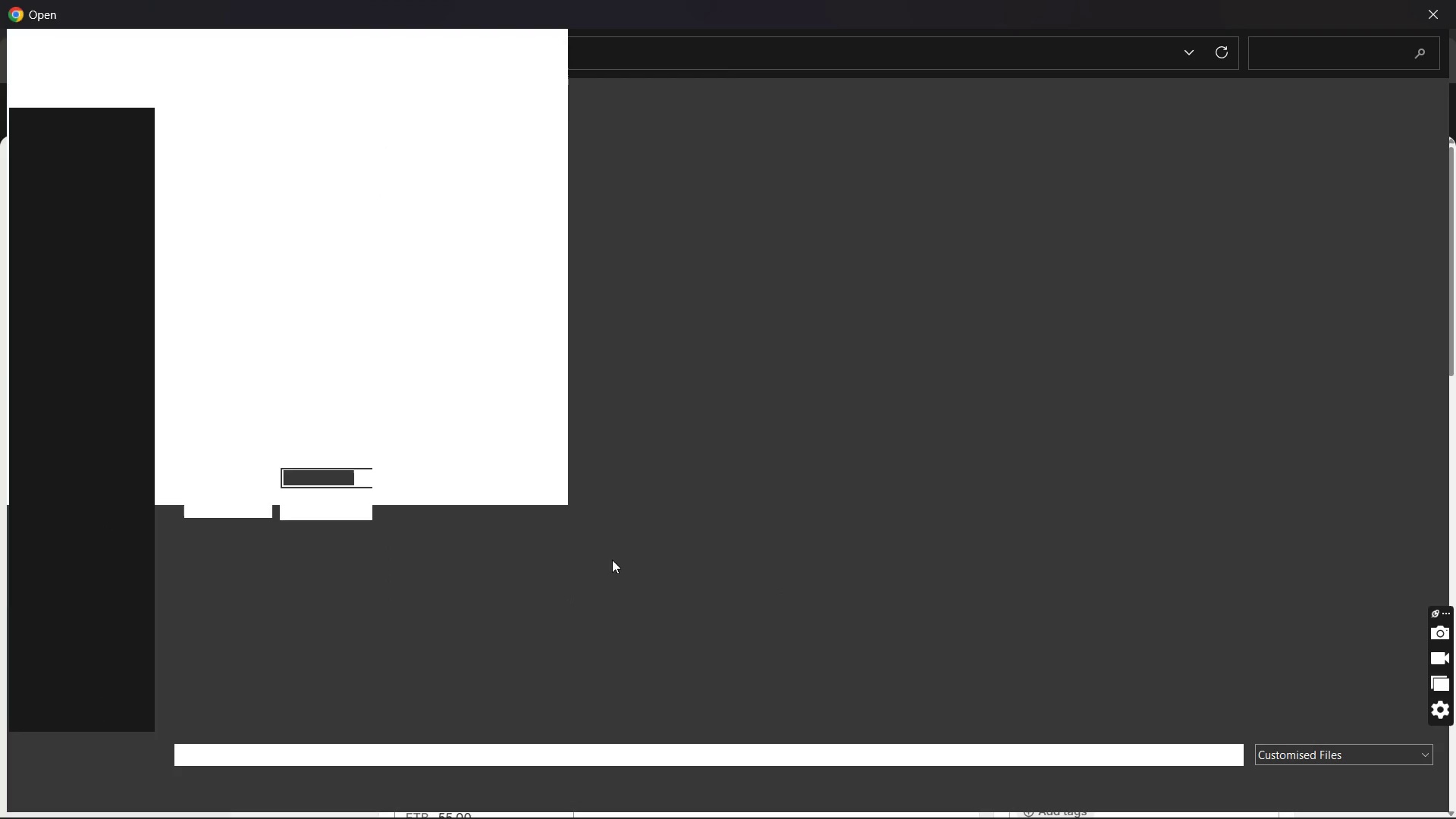 
double_click([670, 209])
 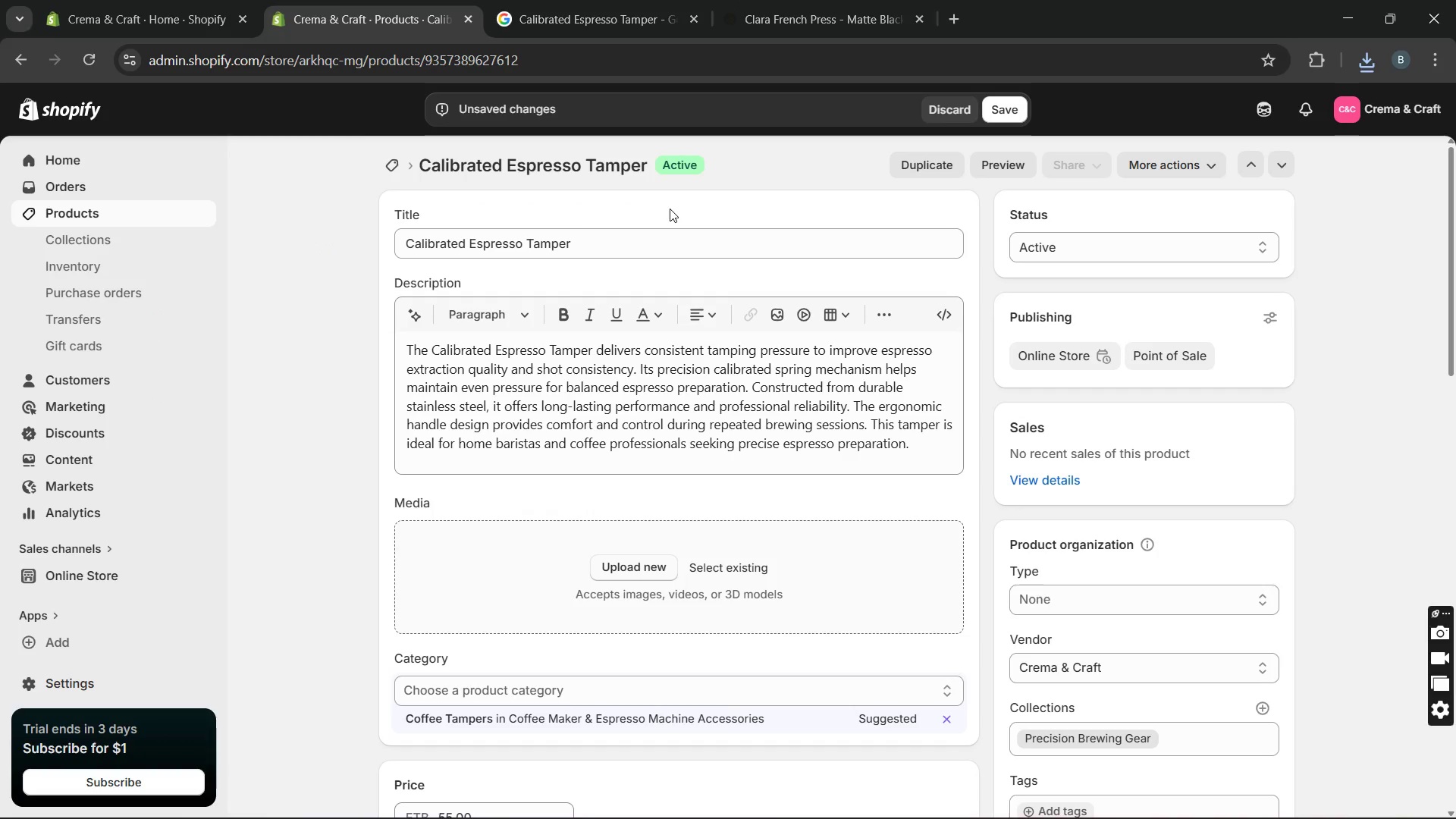 
triple_click([670, 209])
 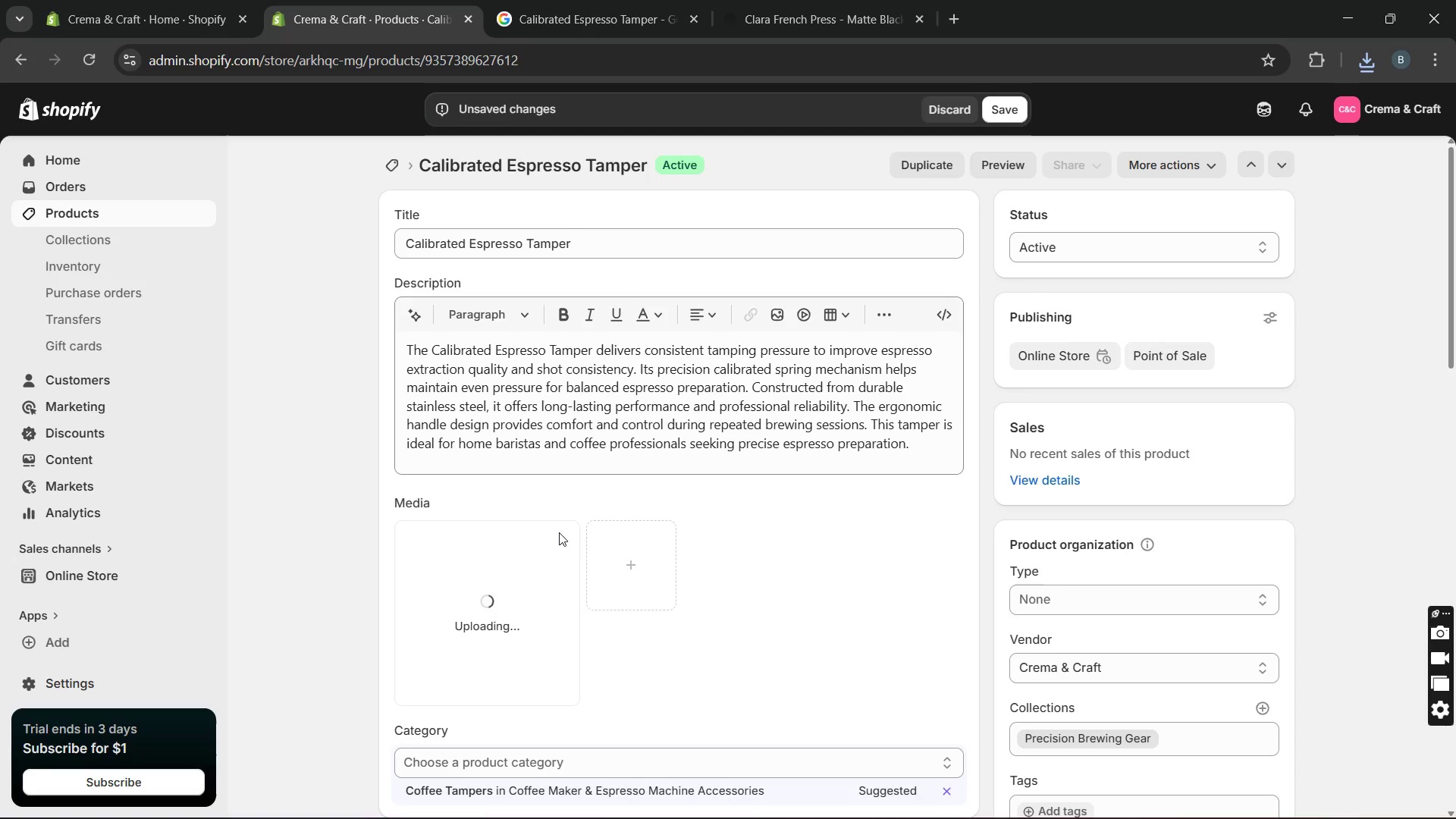 
wait(8.83)
 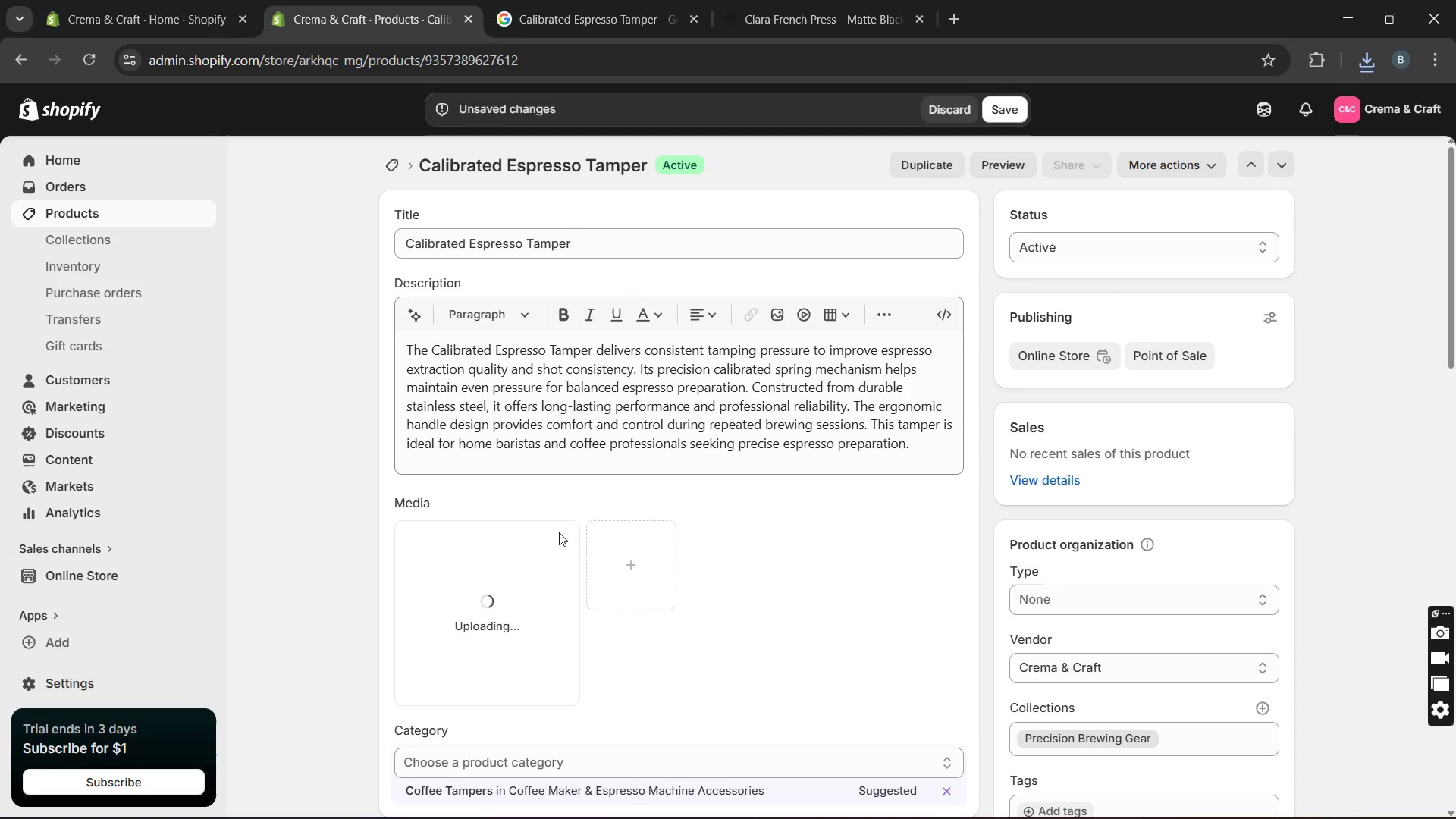 
left_click([509, 625])
 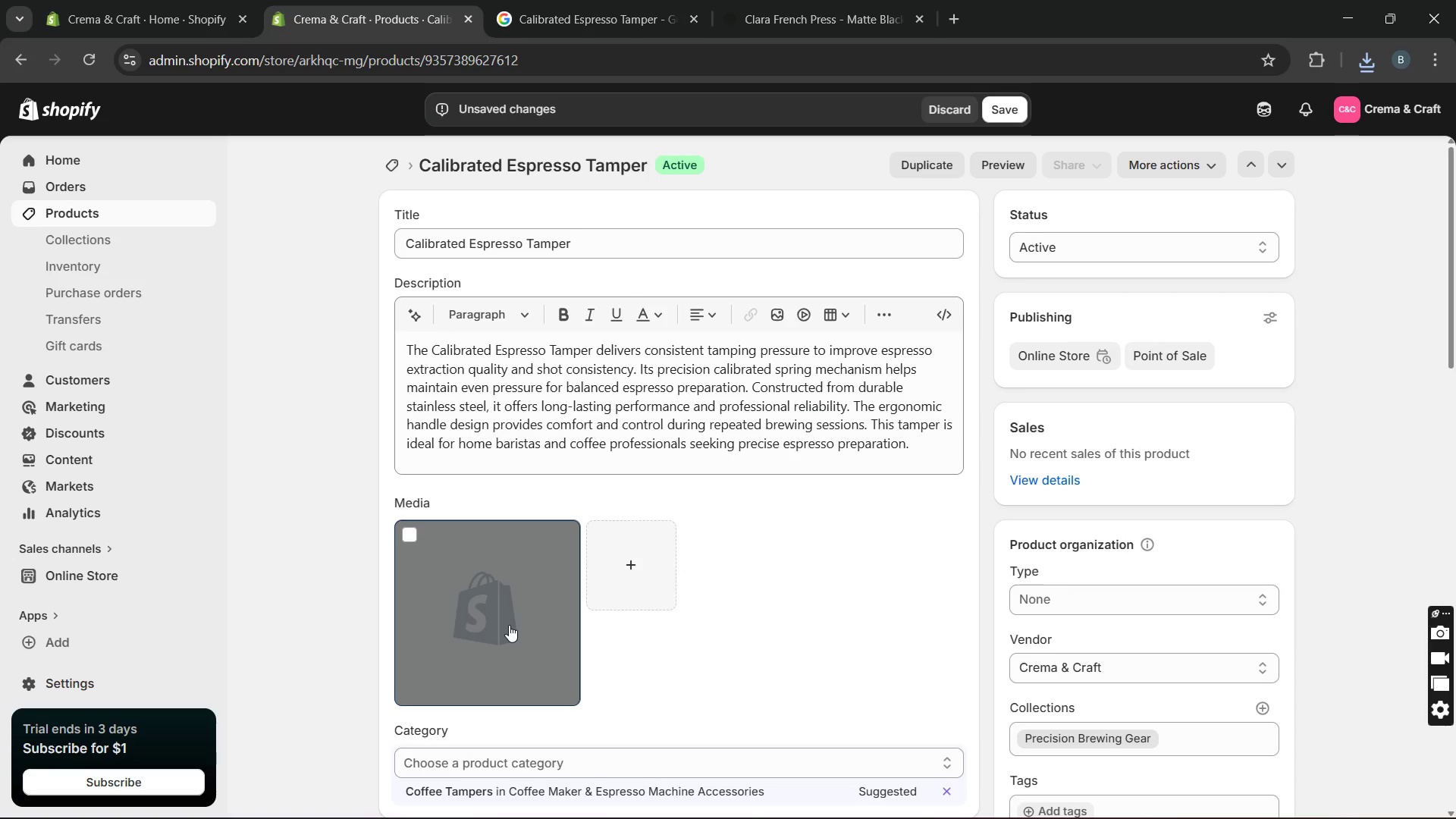 
left_click([509, 625])
 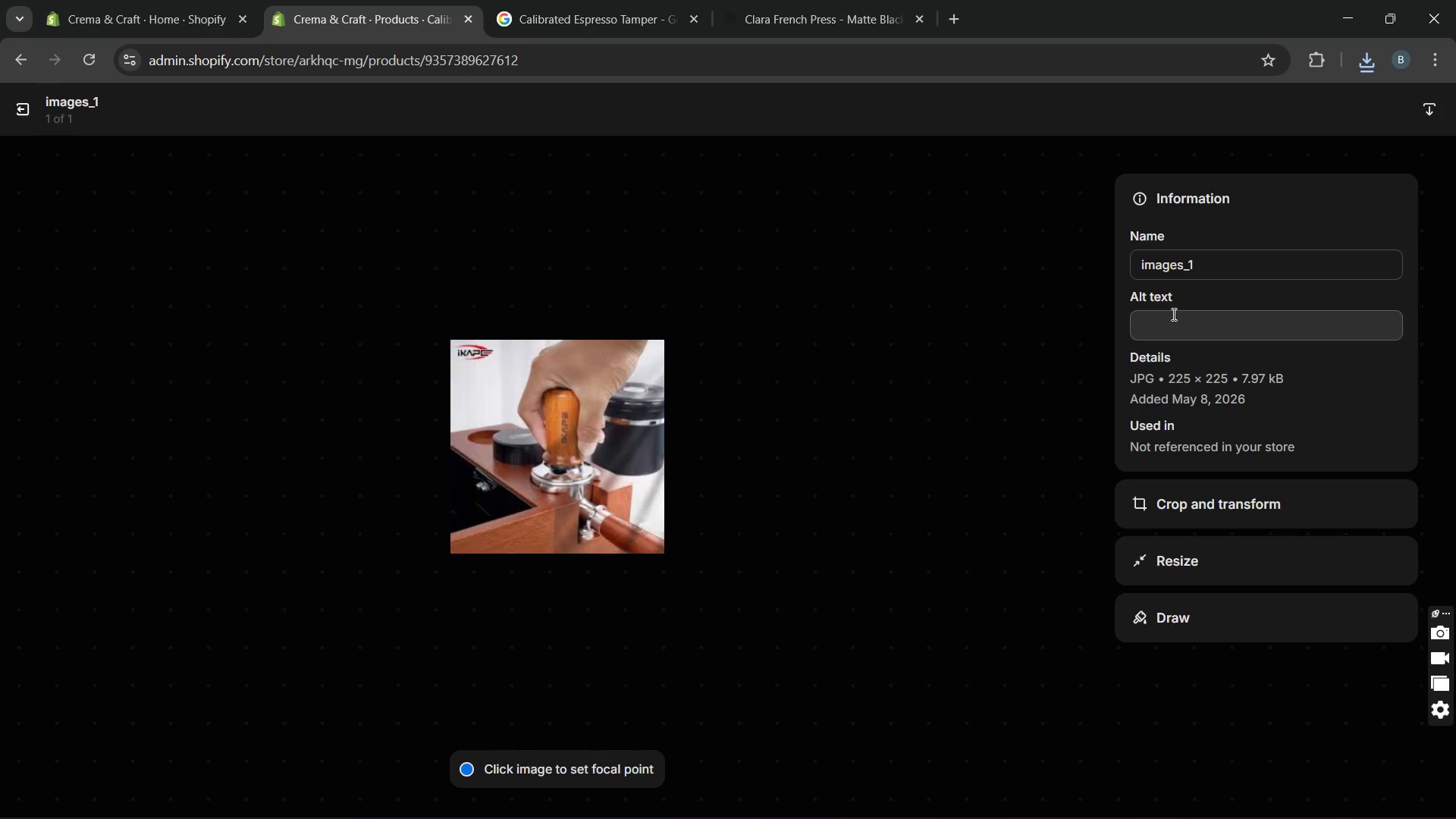 
left_click([1169, 323])
 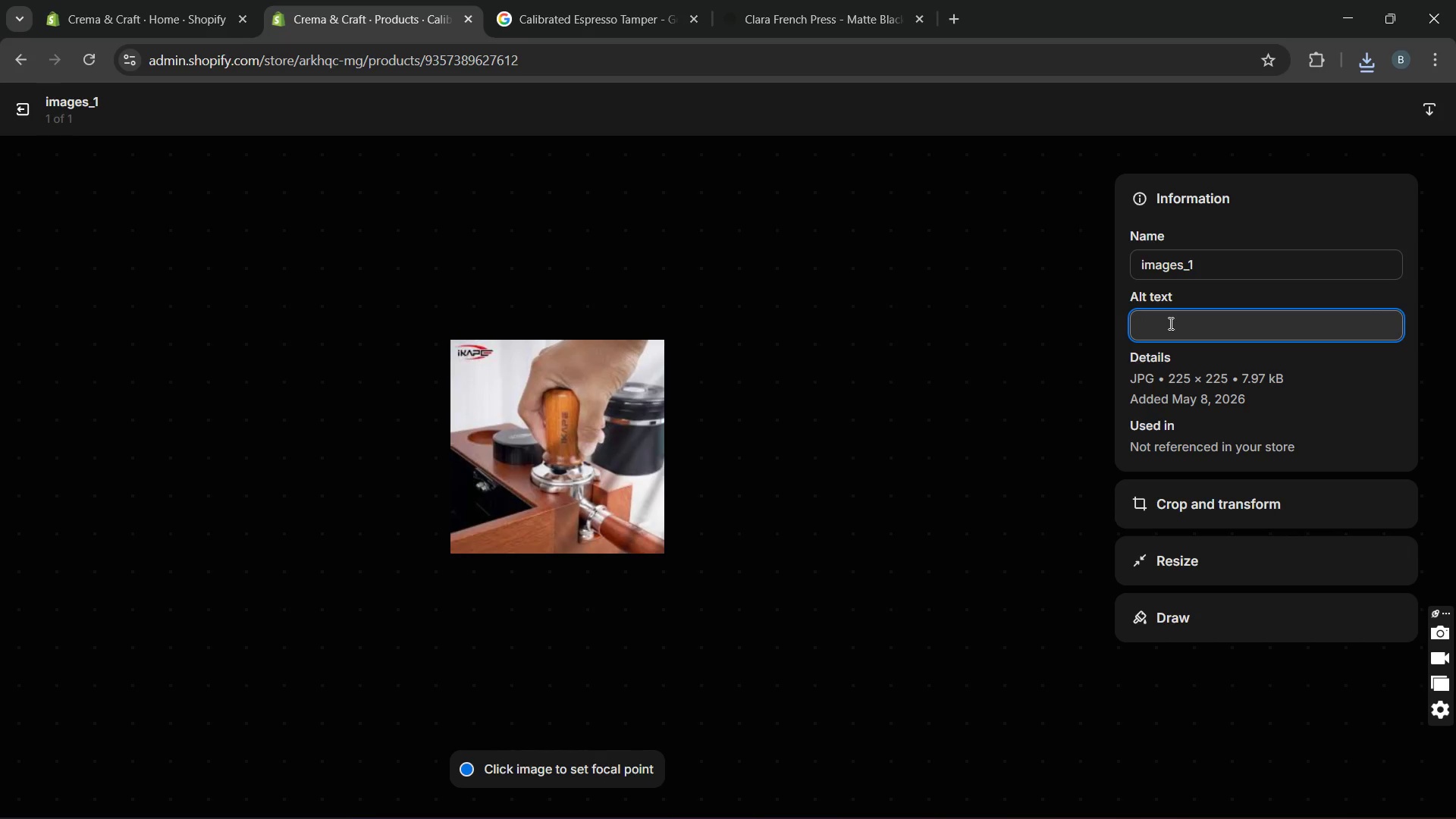 
type(Wooden calibrated espresso tamper used for consistent coffee puck preparation.)
 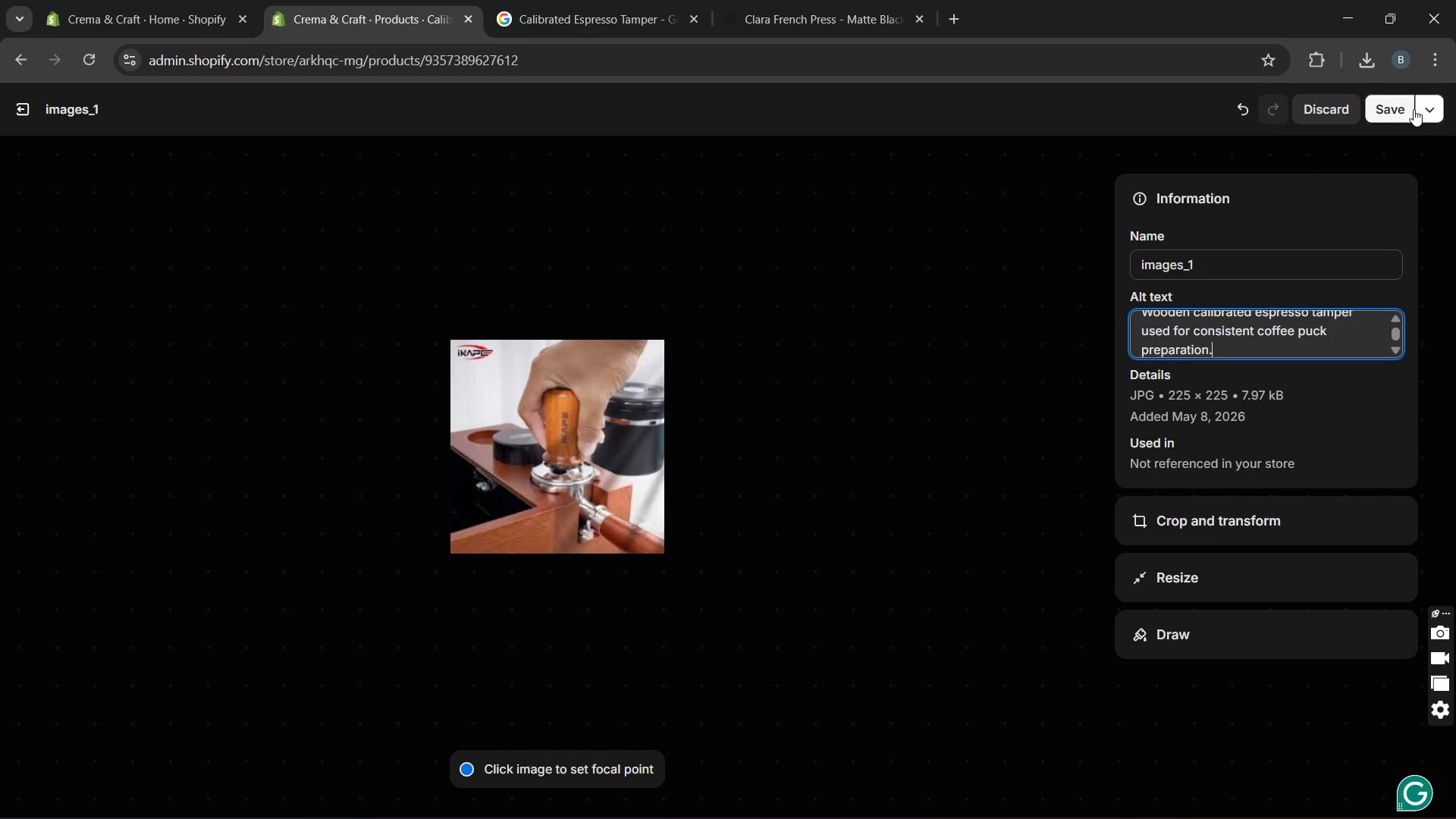 
left_click([1395, 108])
 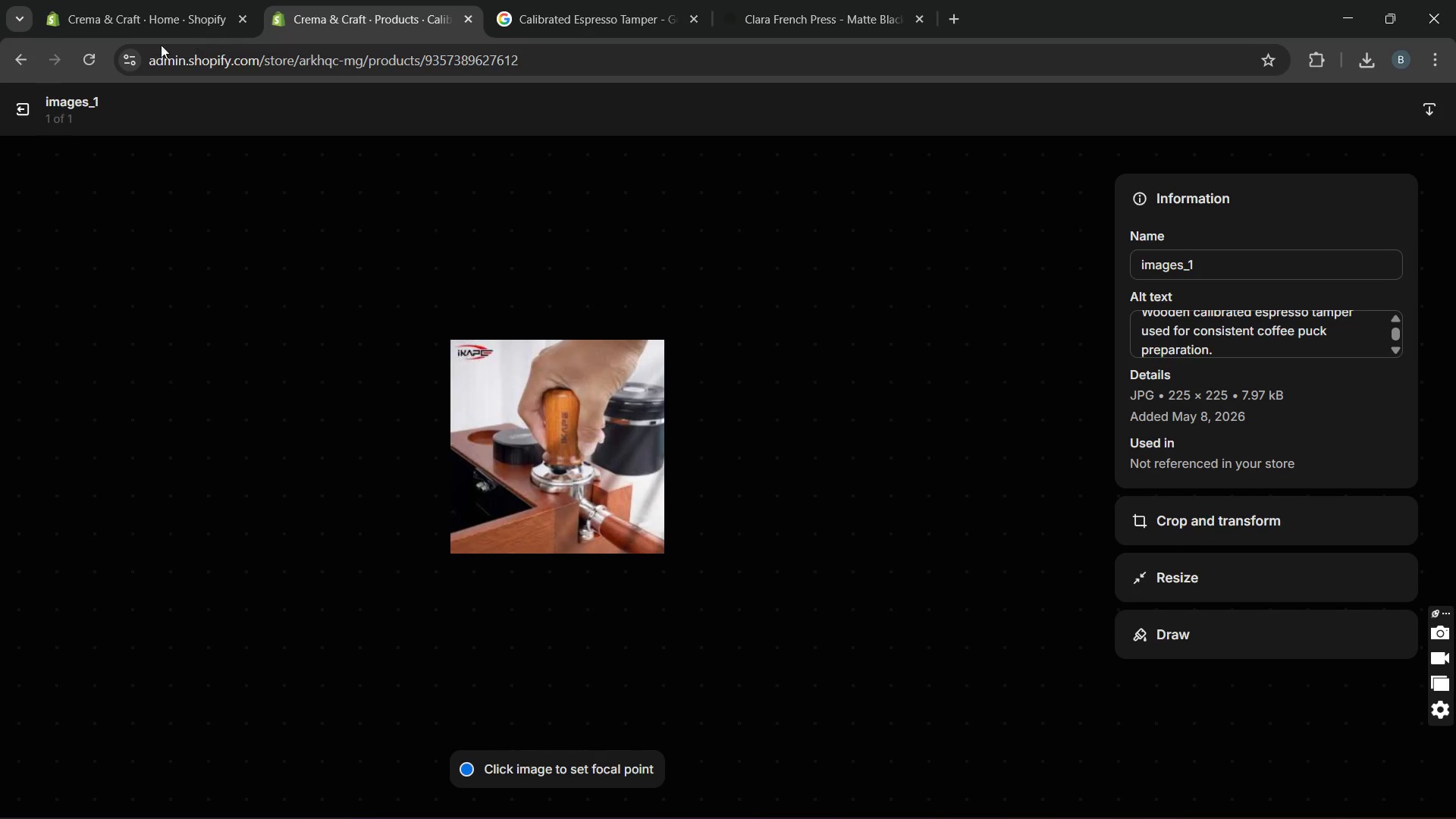 
wait(5.94)
 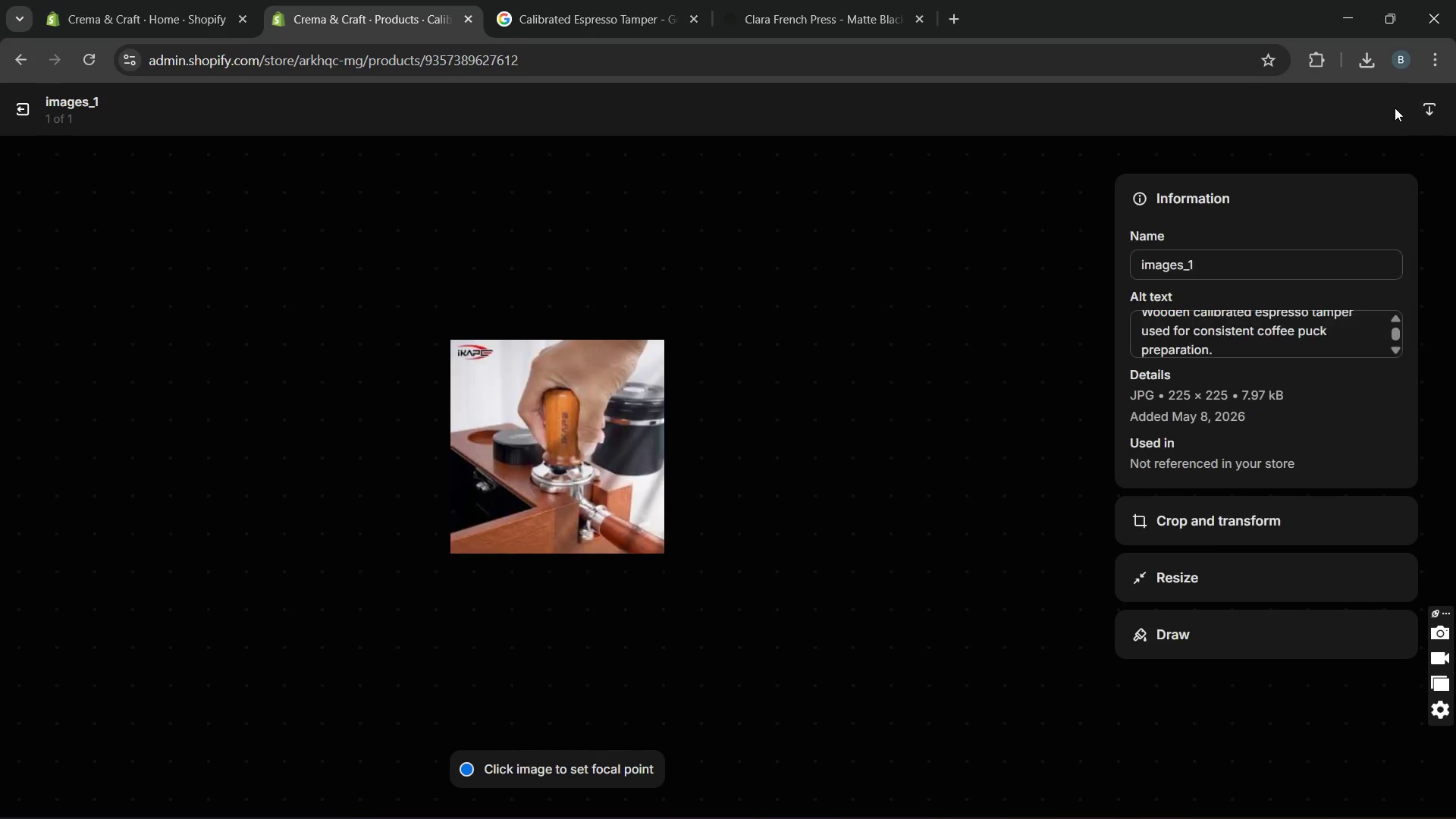 
left_click([23, 98])
 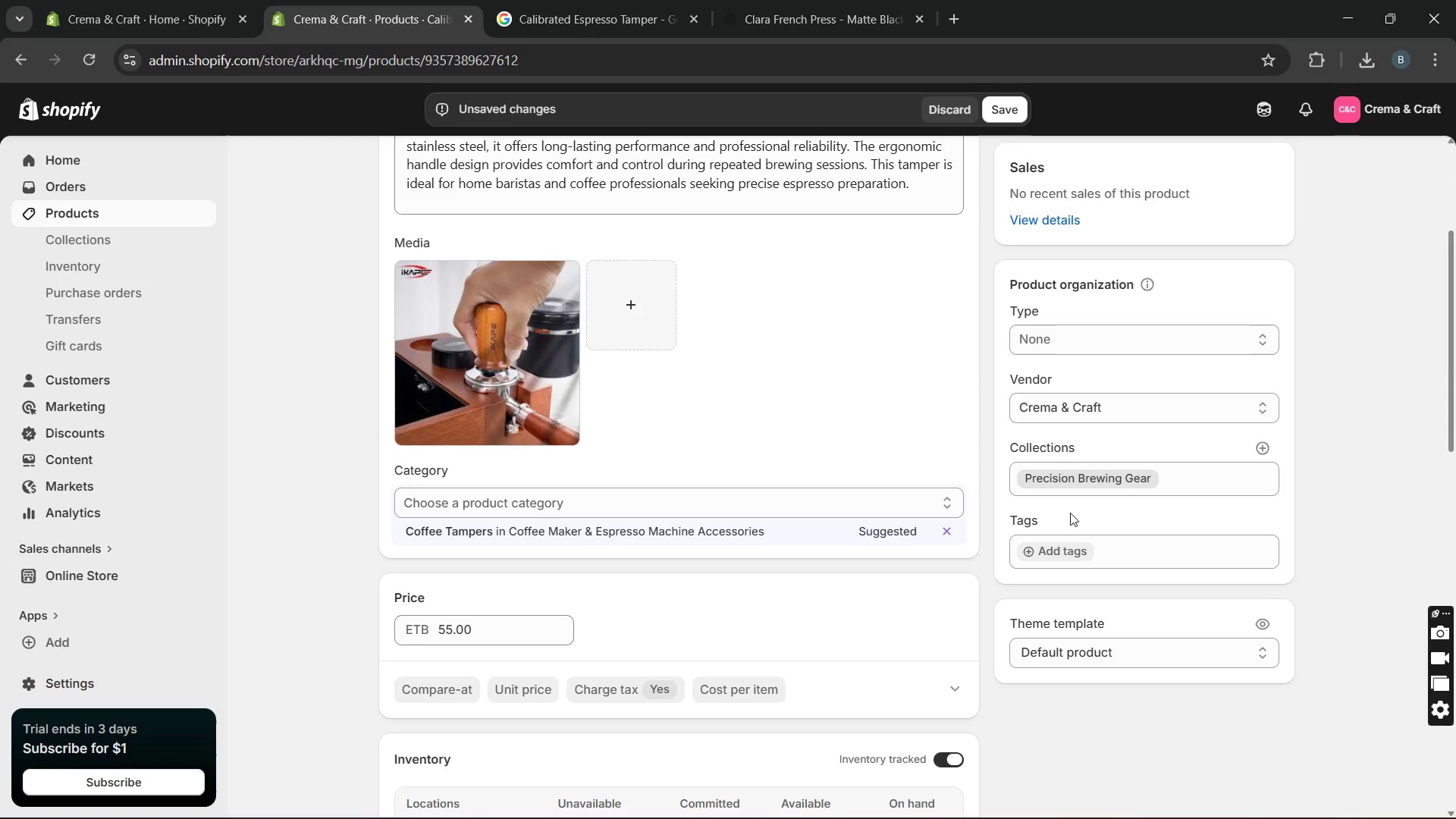 
left_click([1100, 482])
 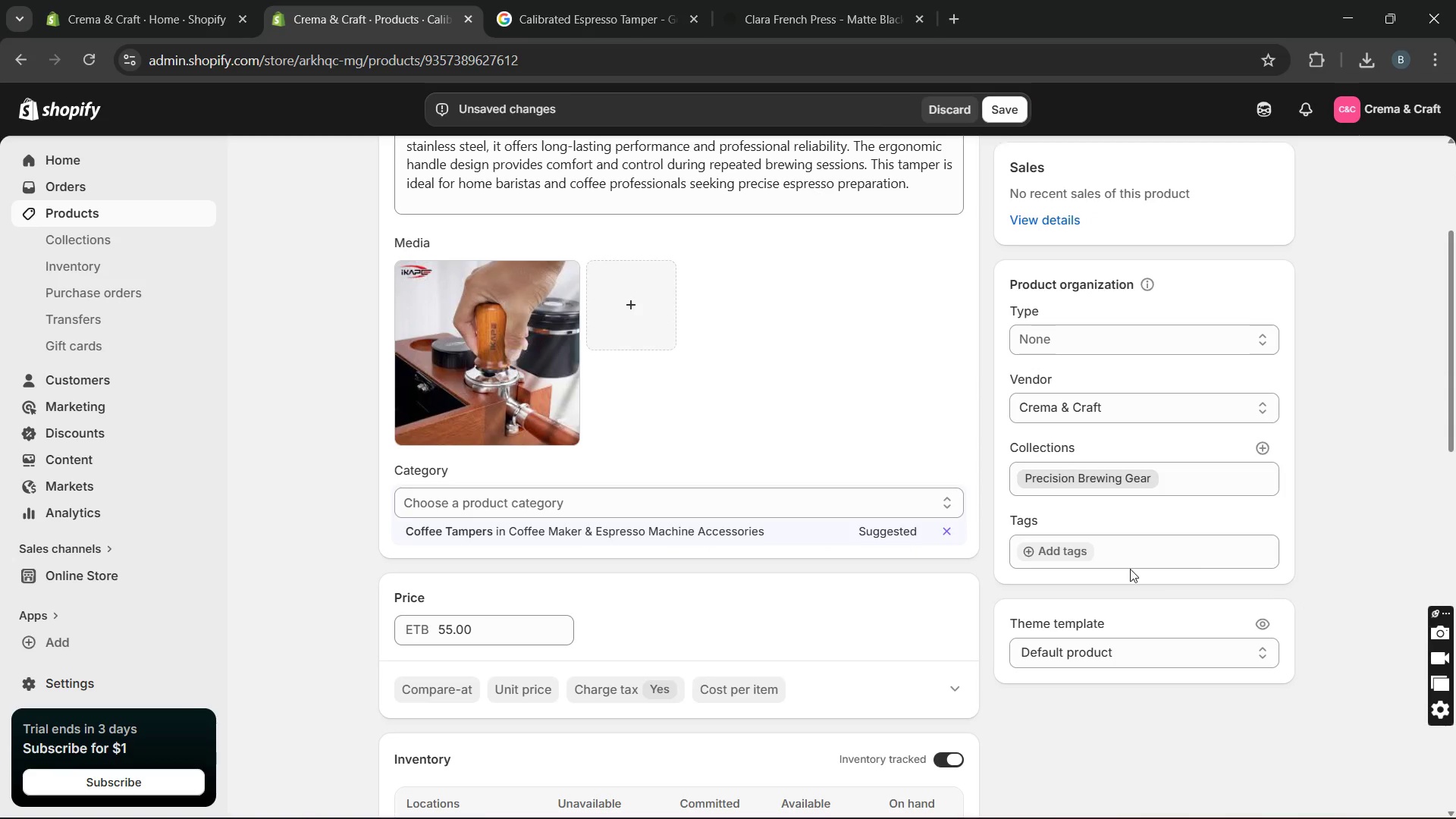 
left_click([1072, 550])
 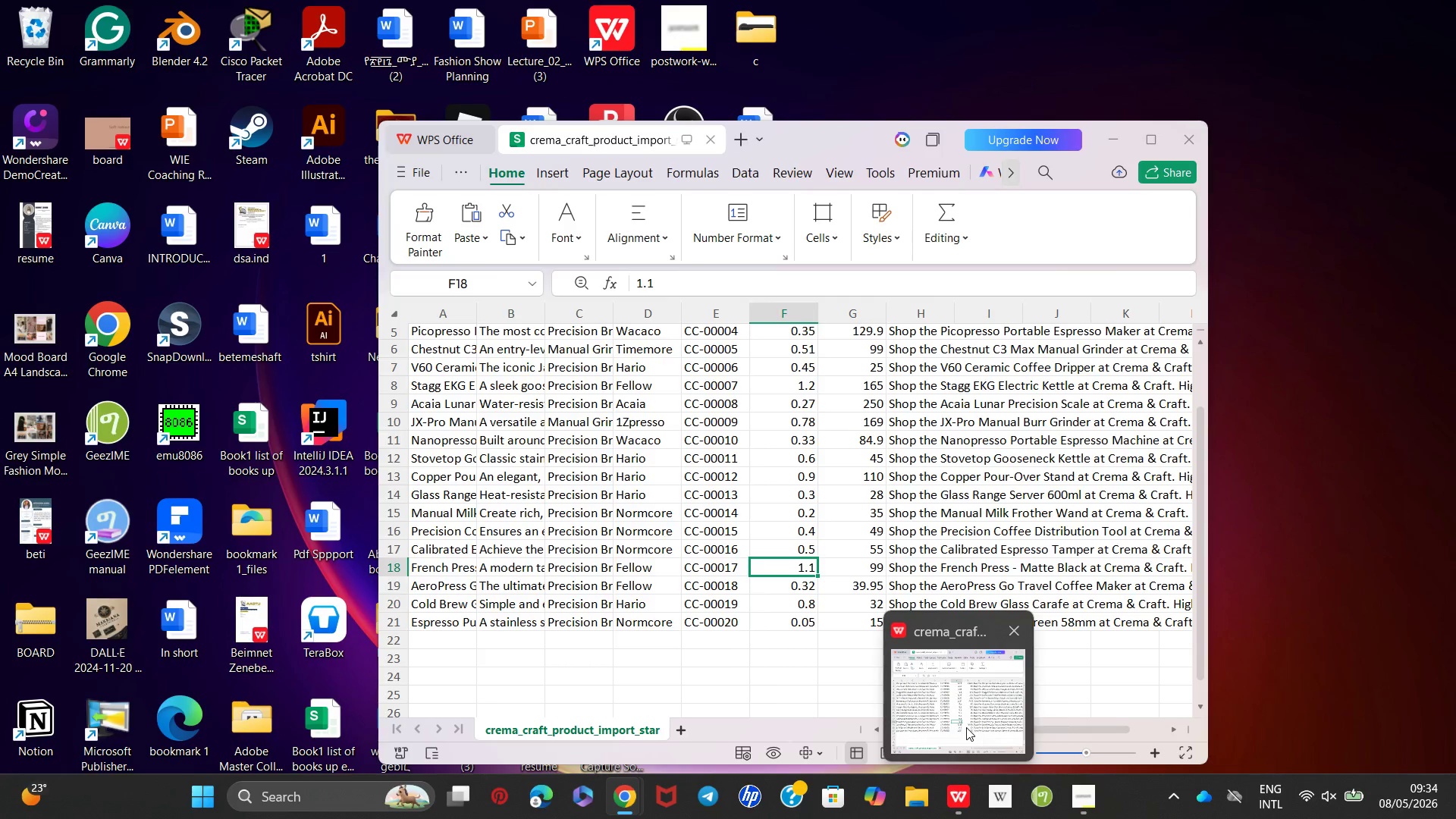 
wait(9.05)
 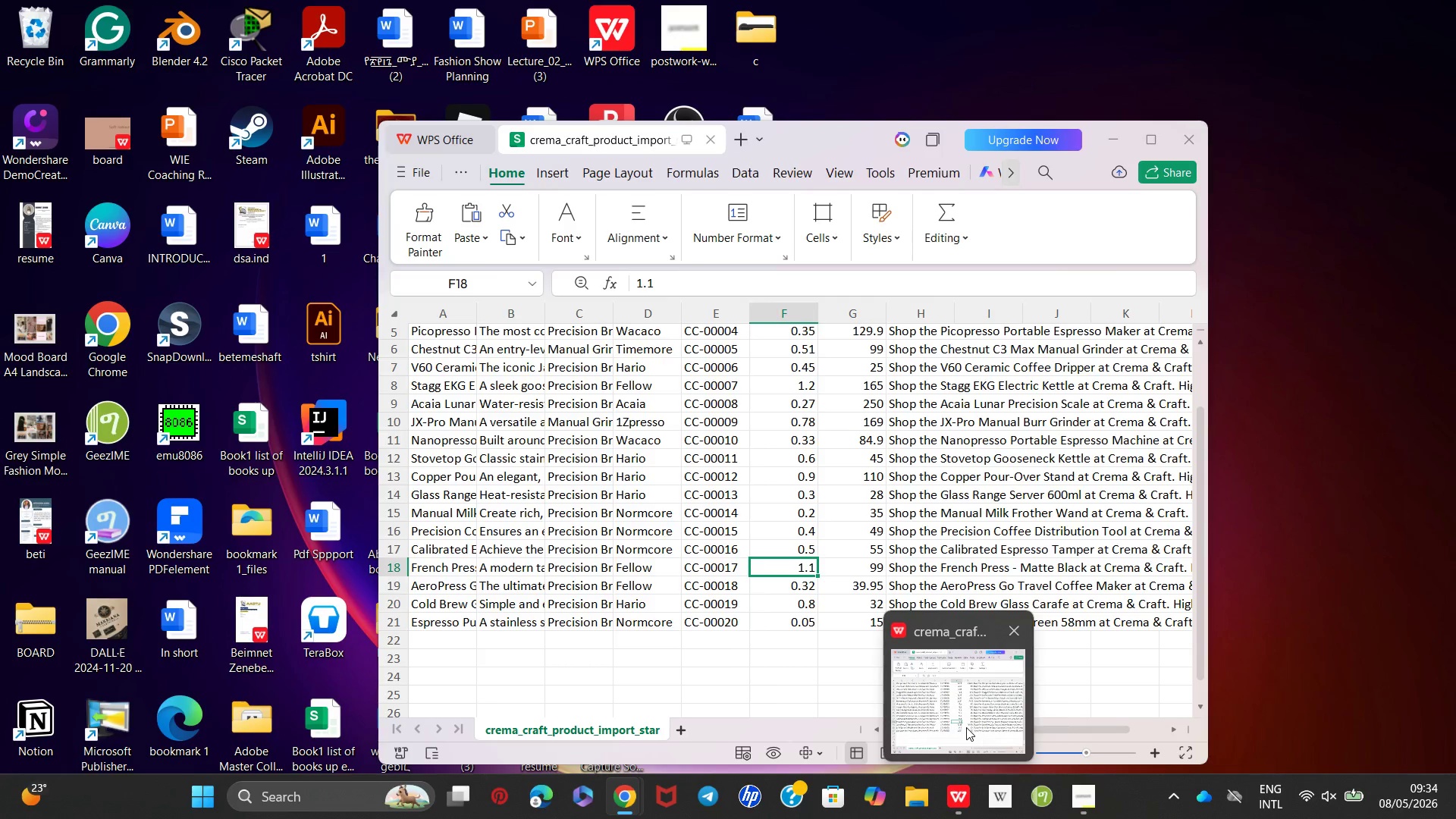 
left_click([1115, 504])
 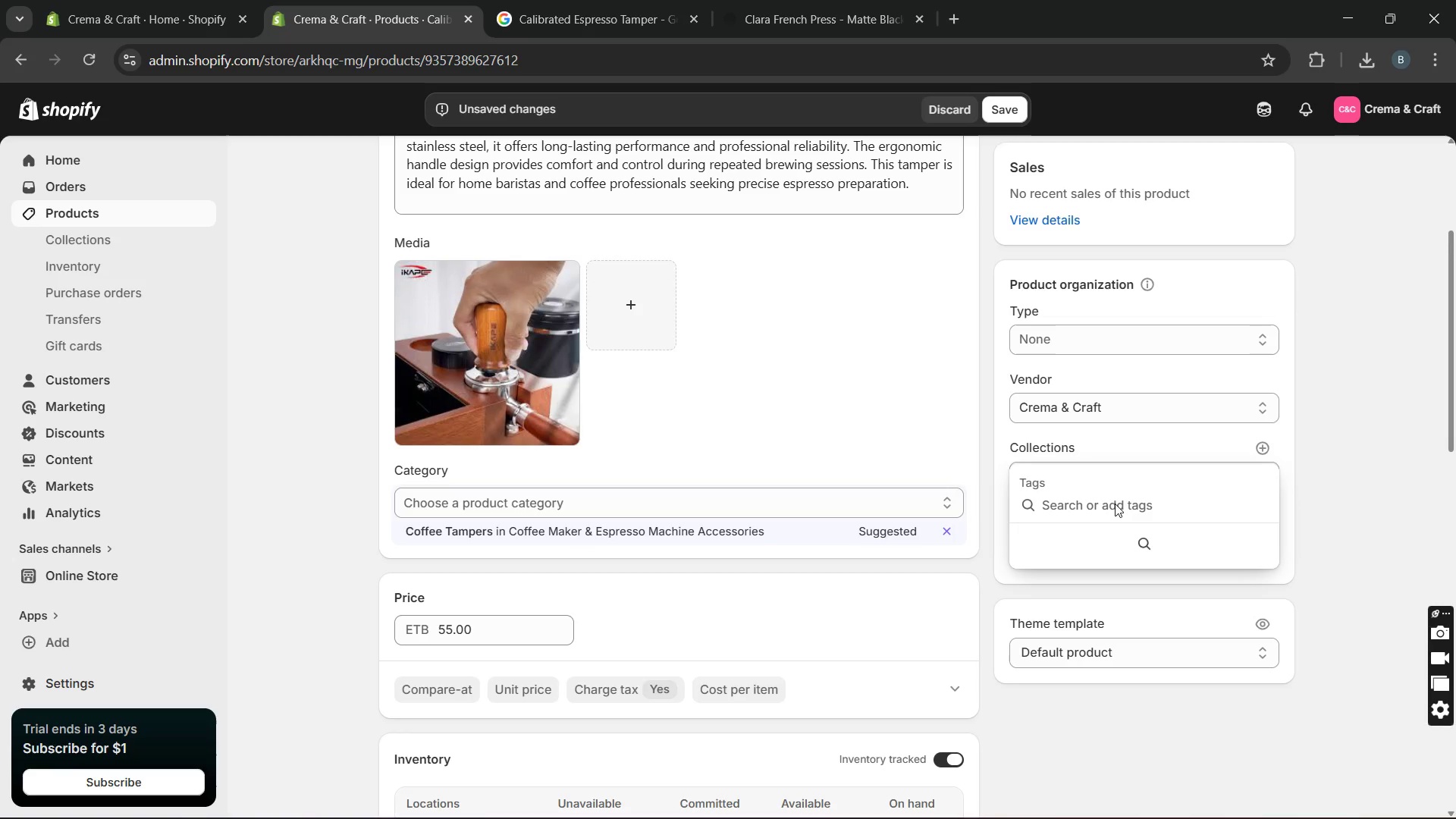 
type(Normcore)
 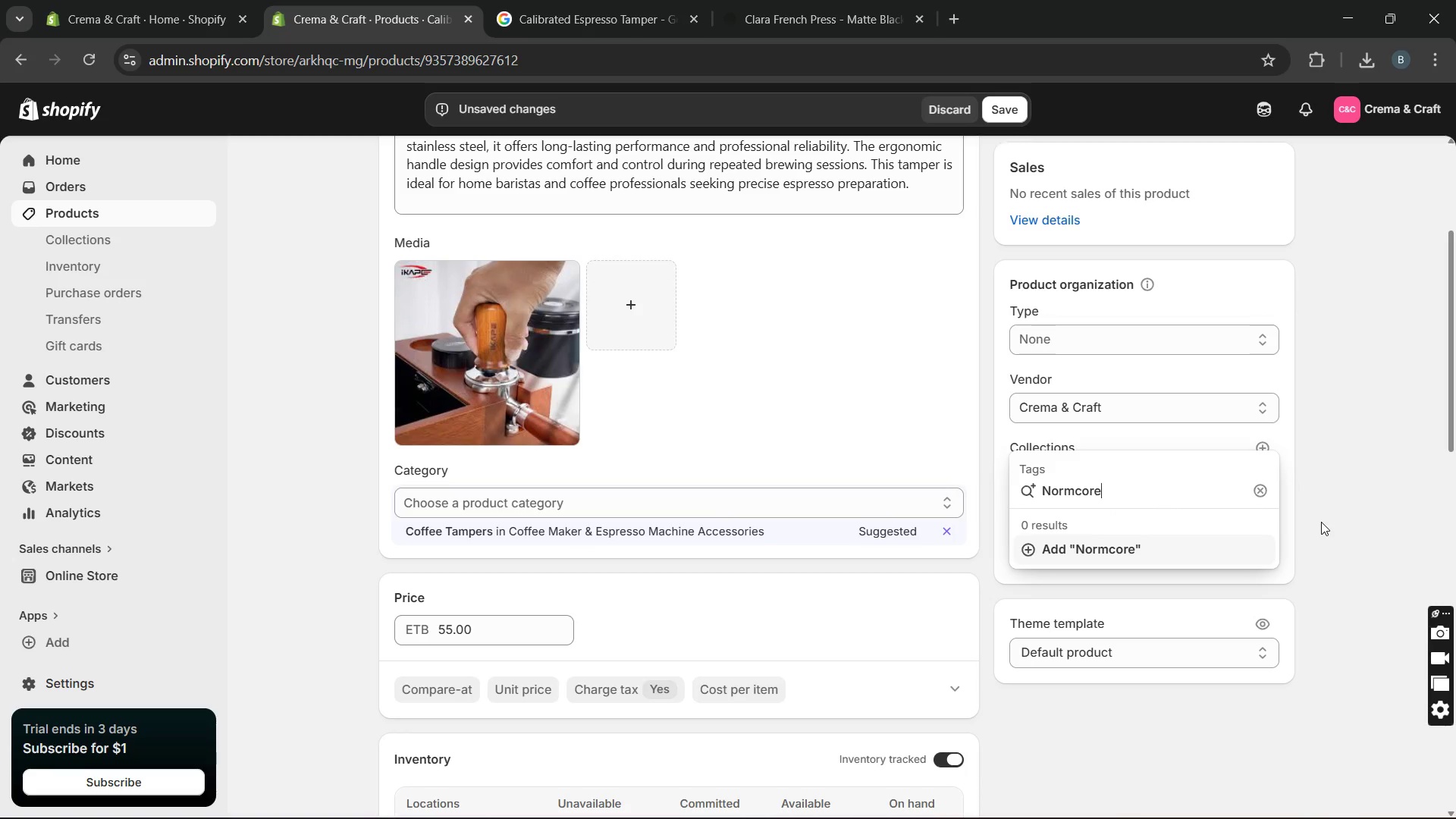 
key(Enter)
 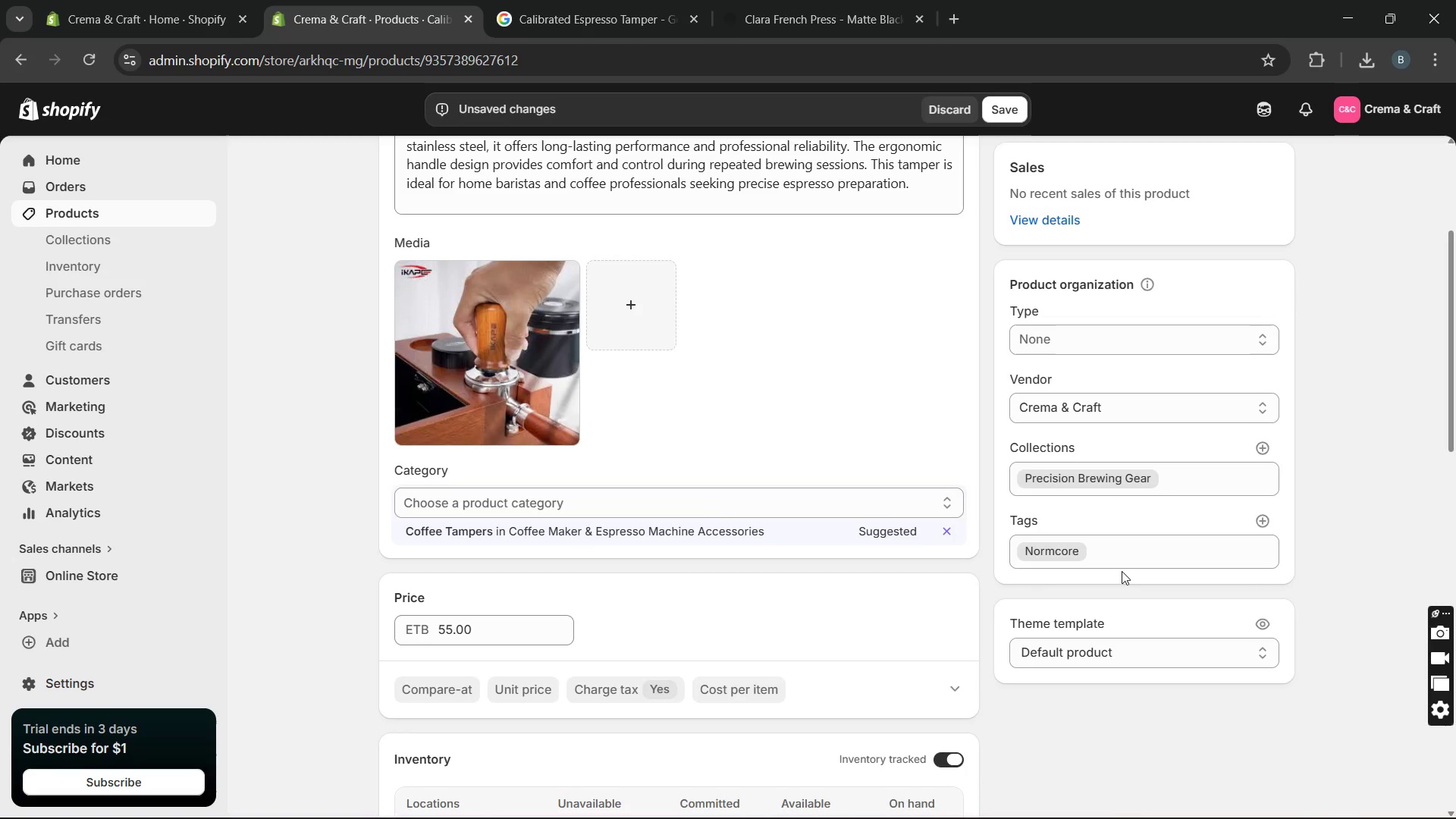 
wait(5.52)
 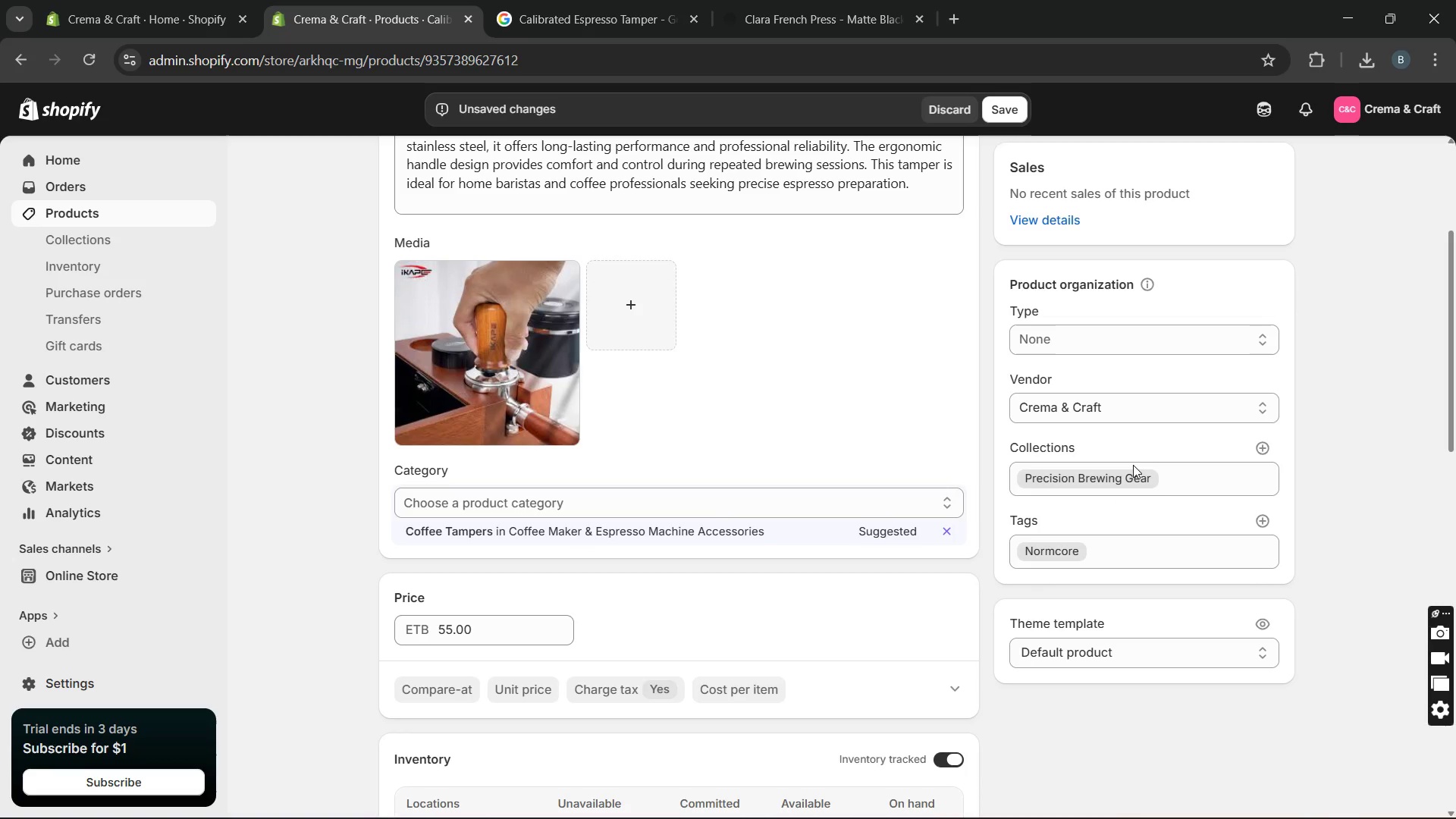 
left_click([1073, 551])
 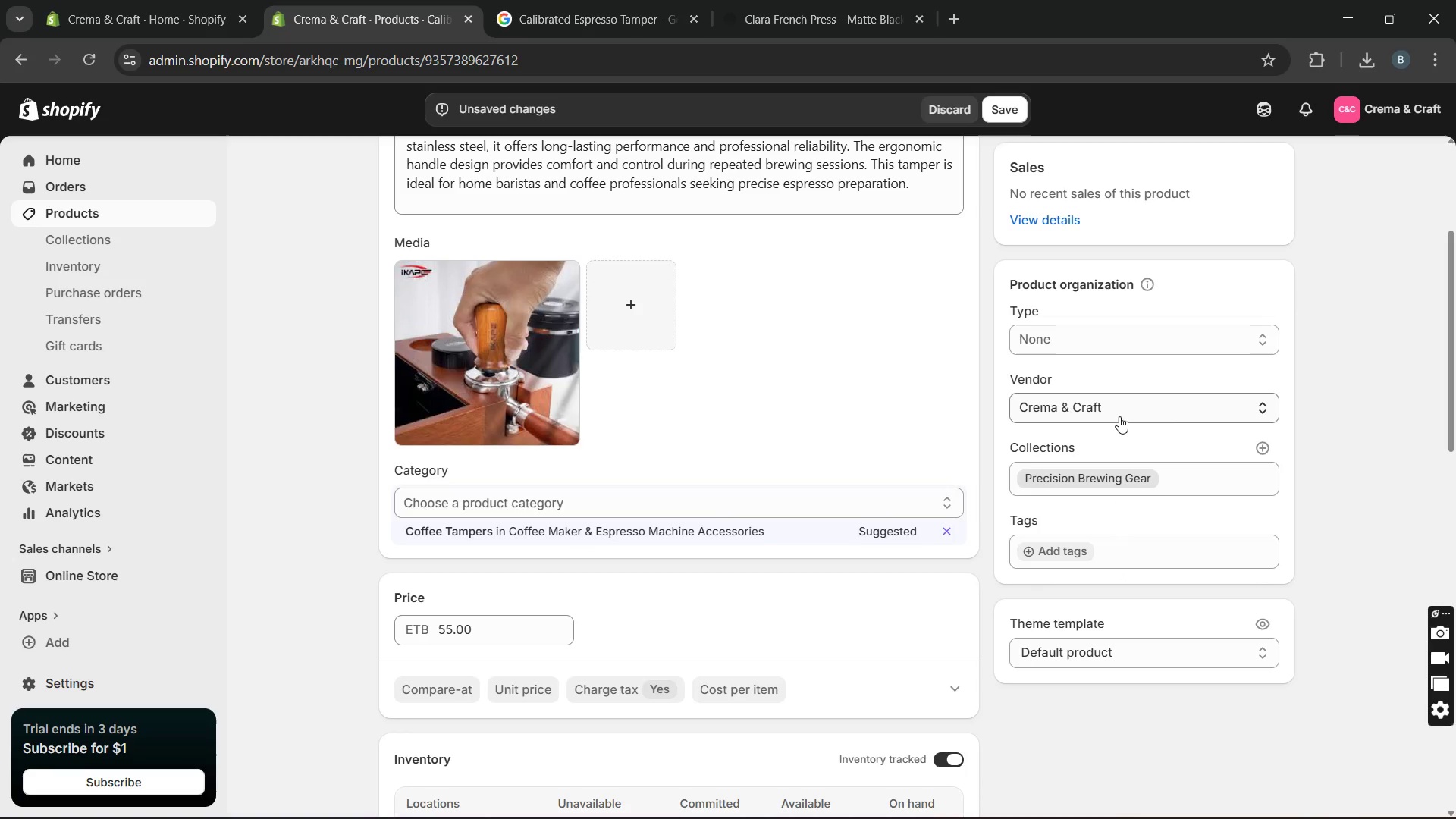 
left_click([1112, 406])
 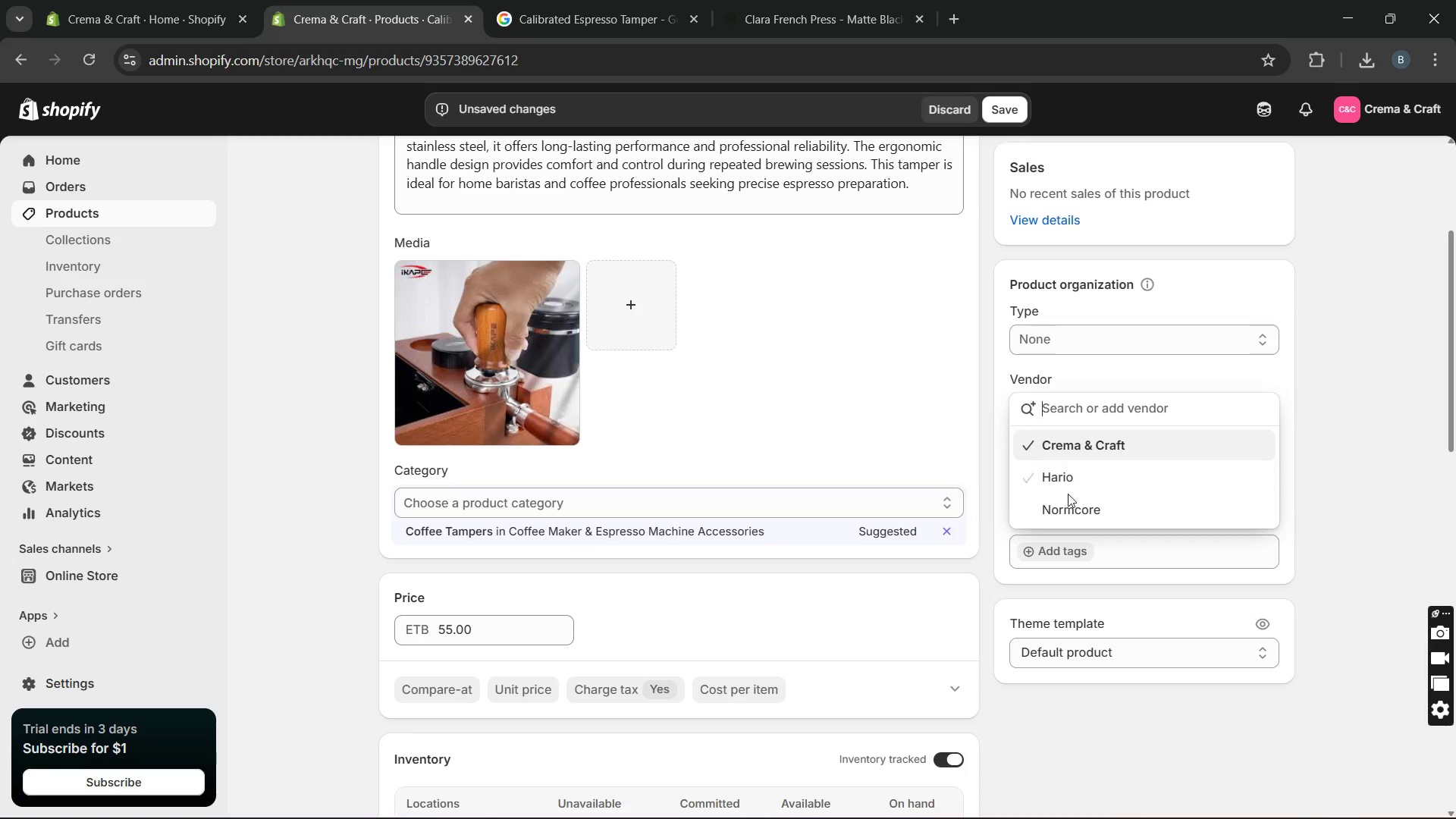 
left_click([1057, 504])
 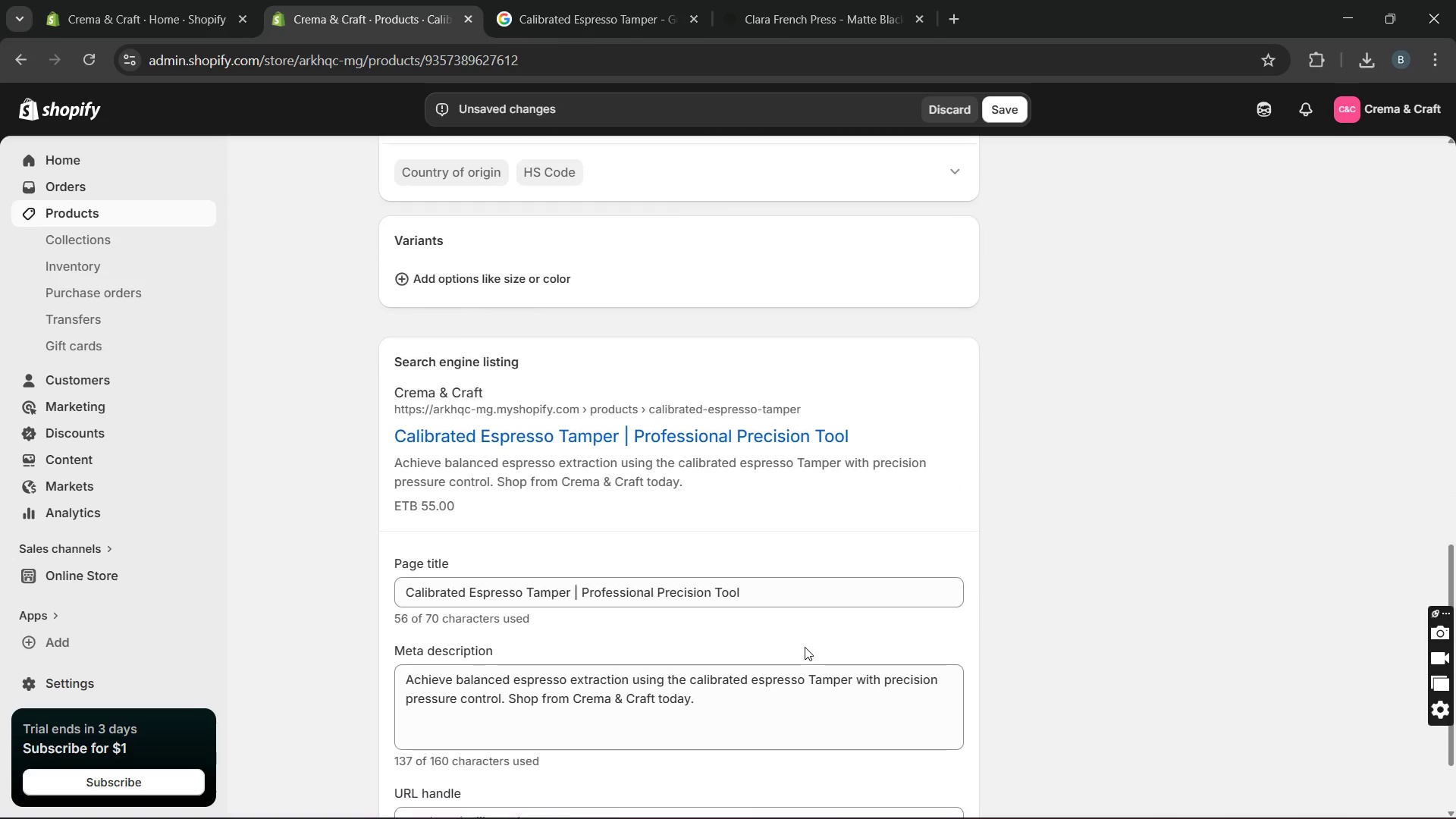 
wait(7.67)
 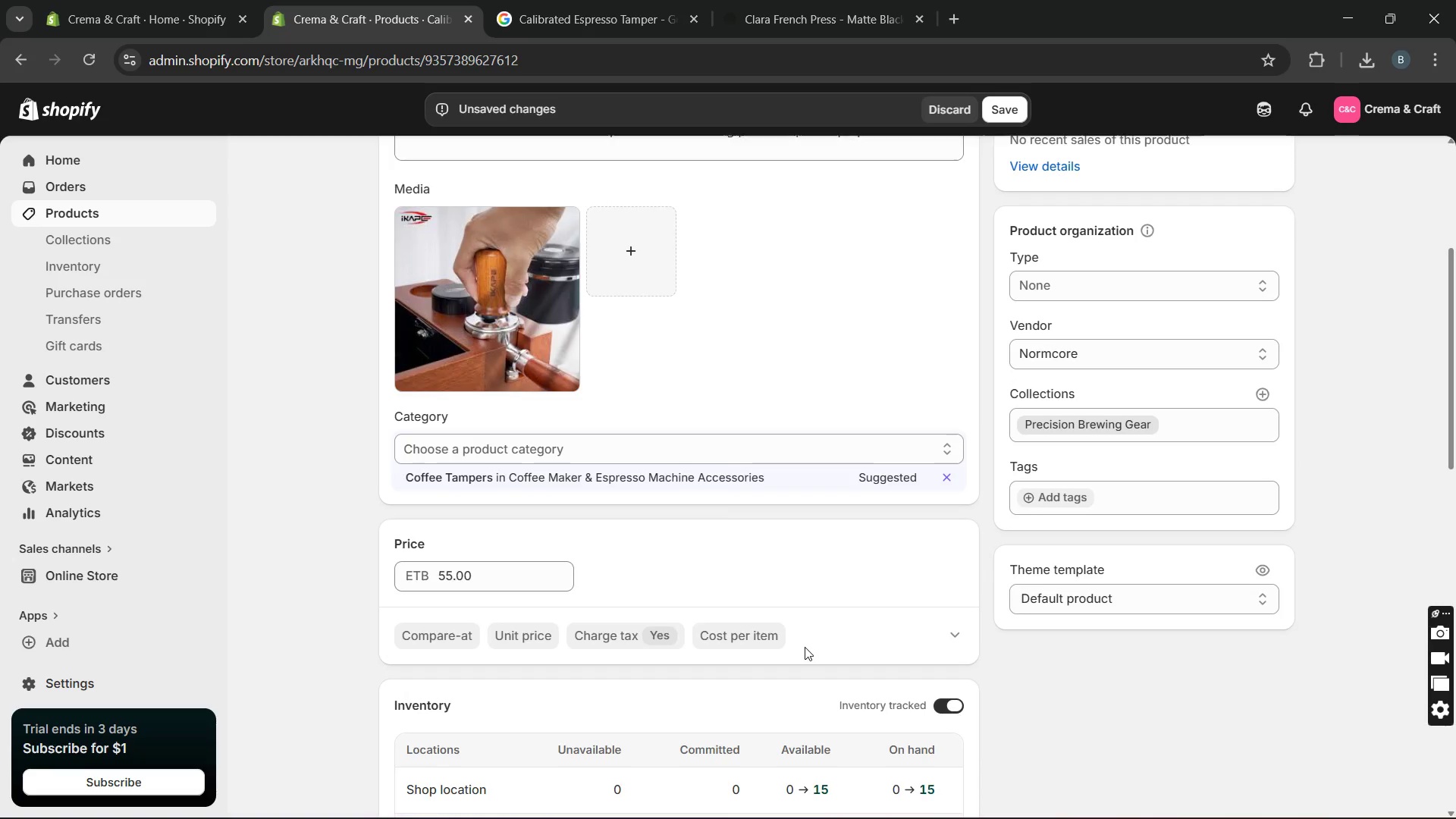 
mouse_move([833, 637])
 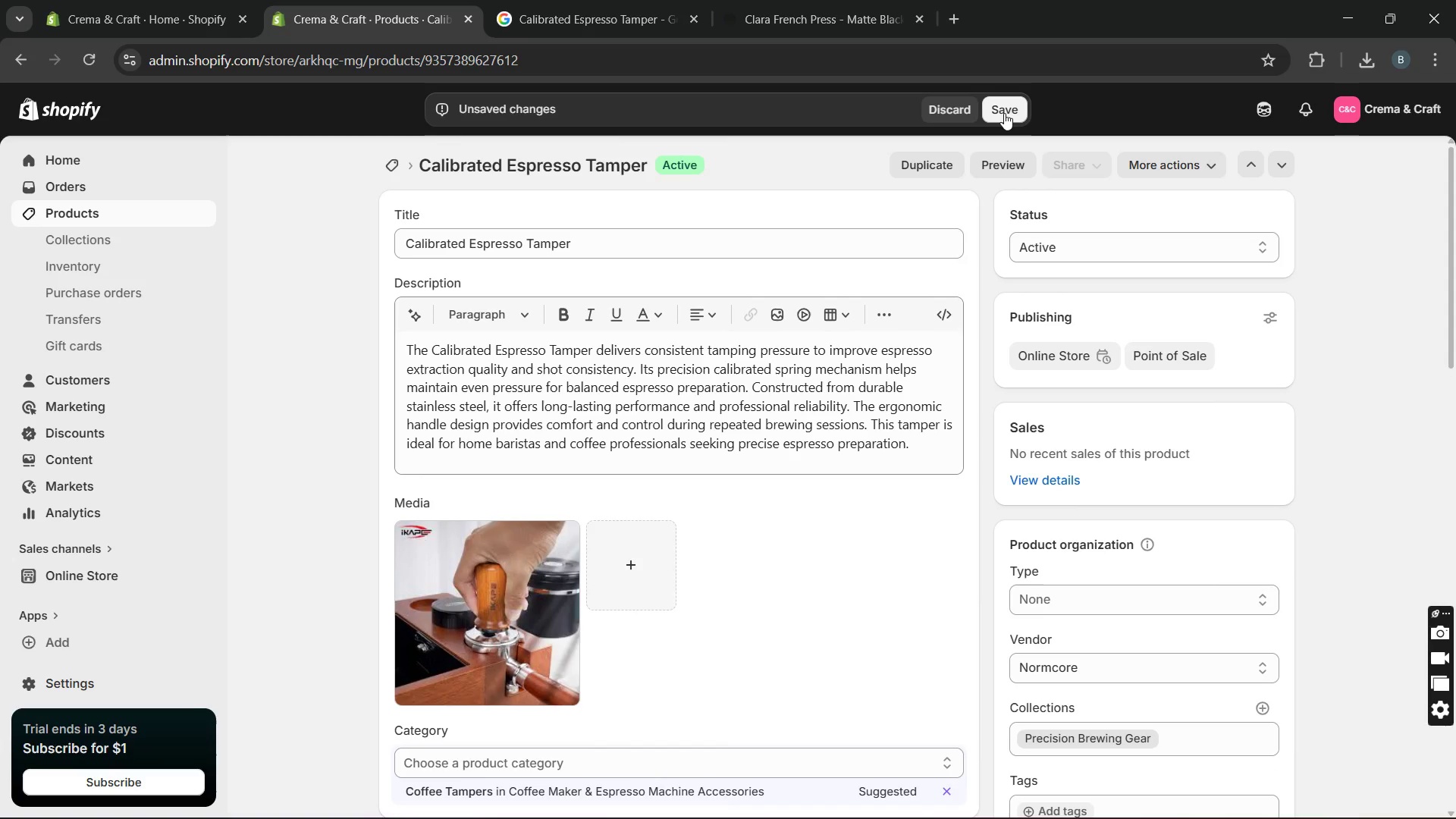 
left_click([1004, 113])
 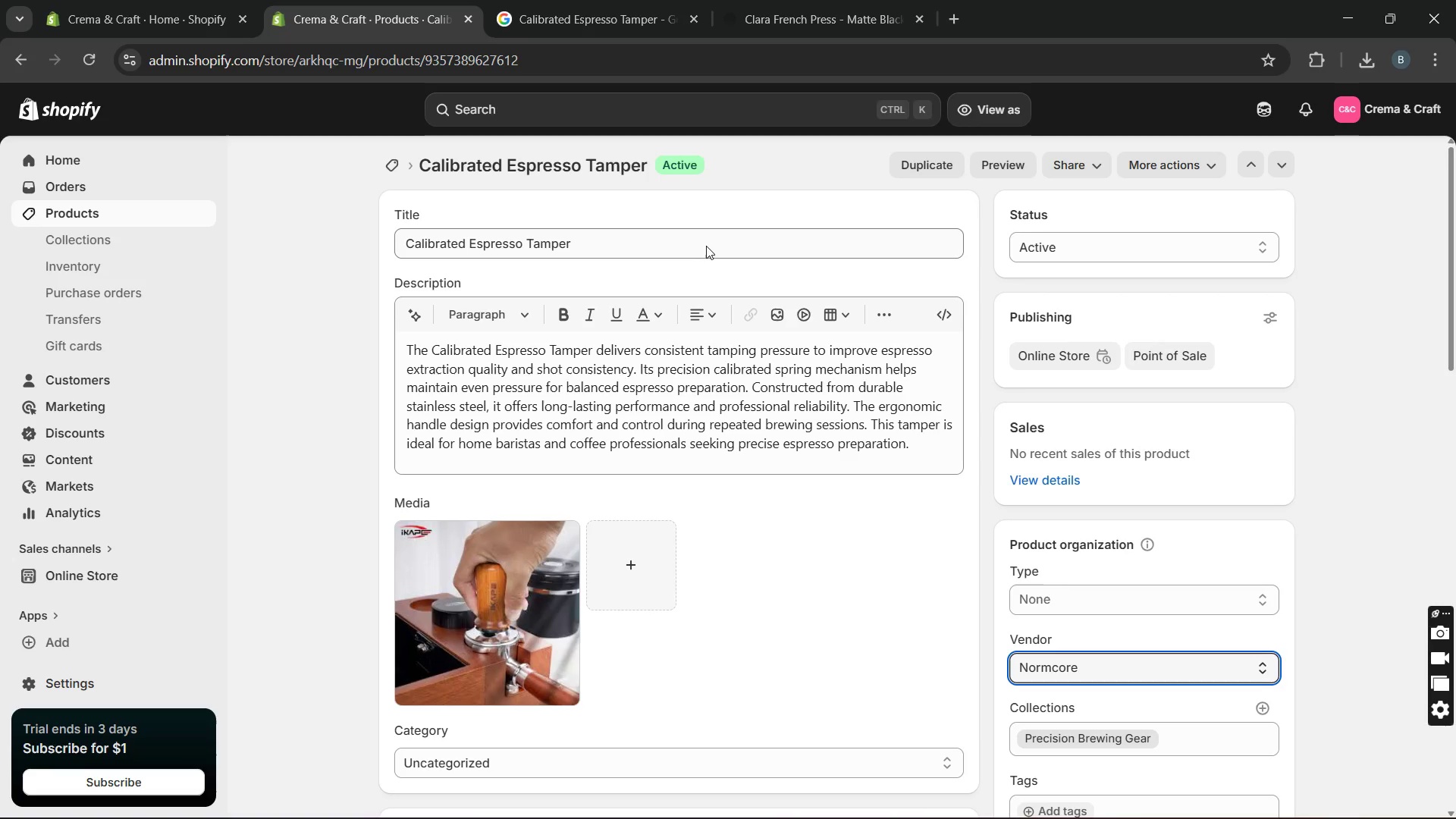 
wait(17.84)
 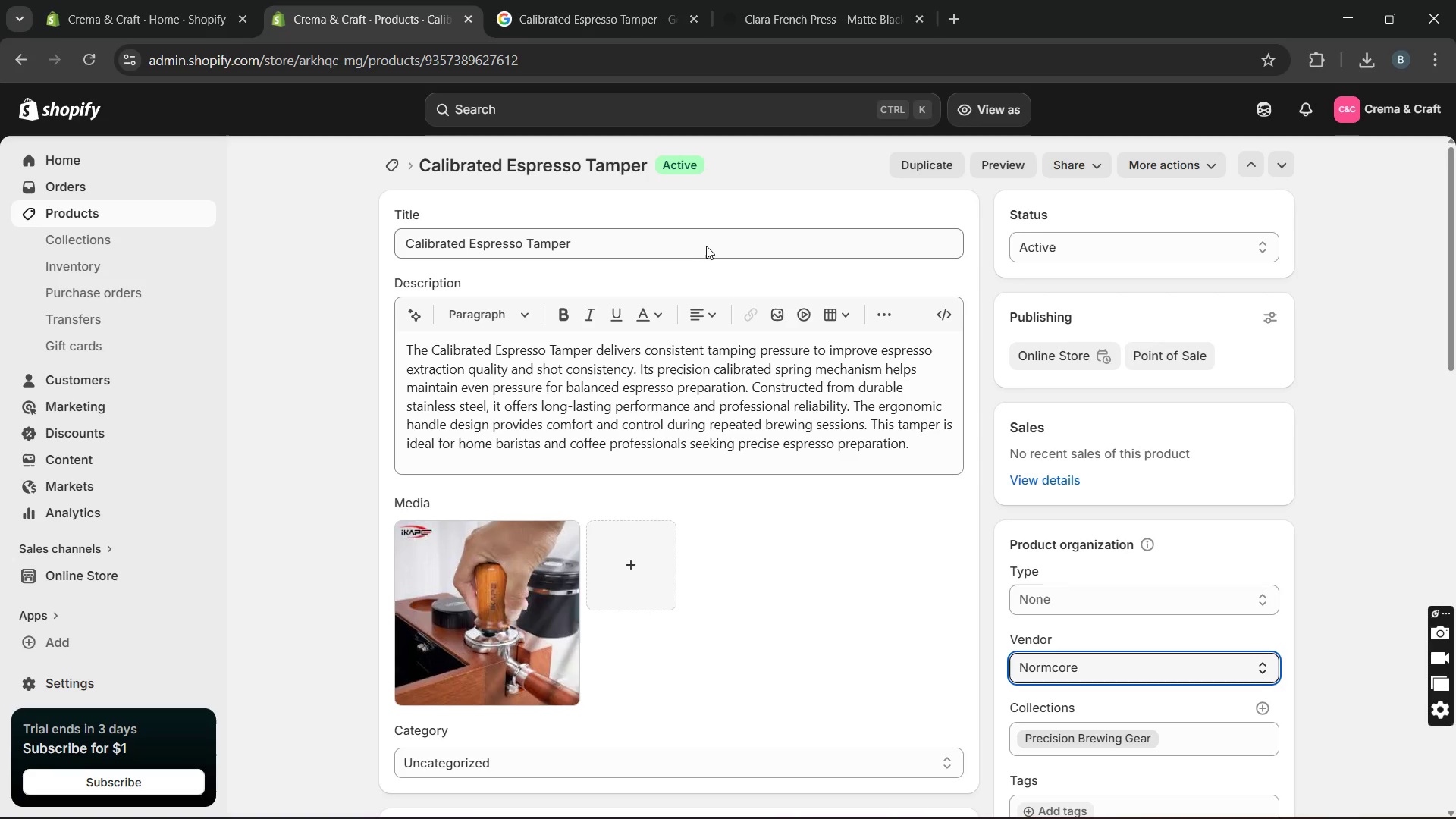 
left_click([205, 216])
 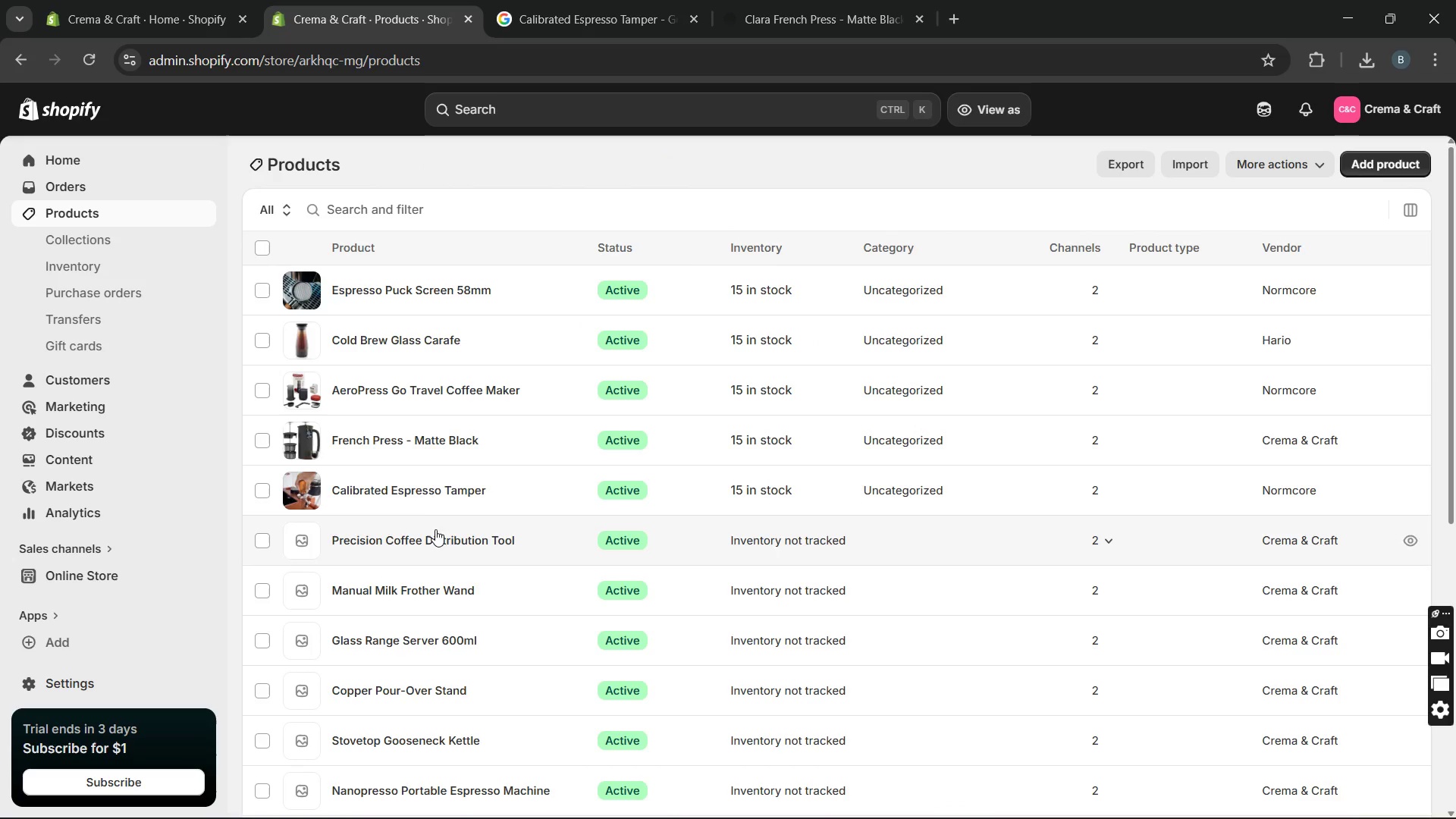 
wait(6.66)
 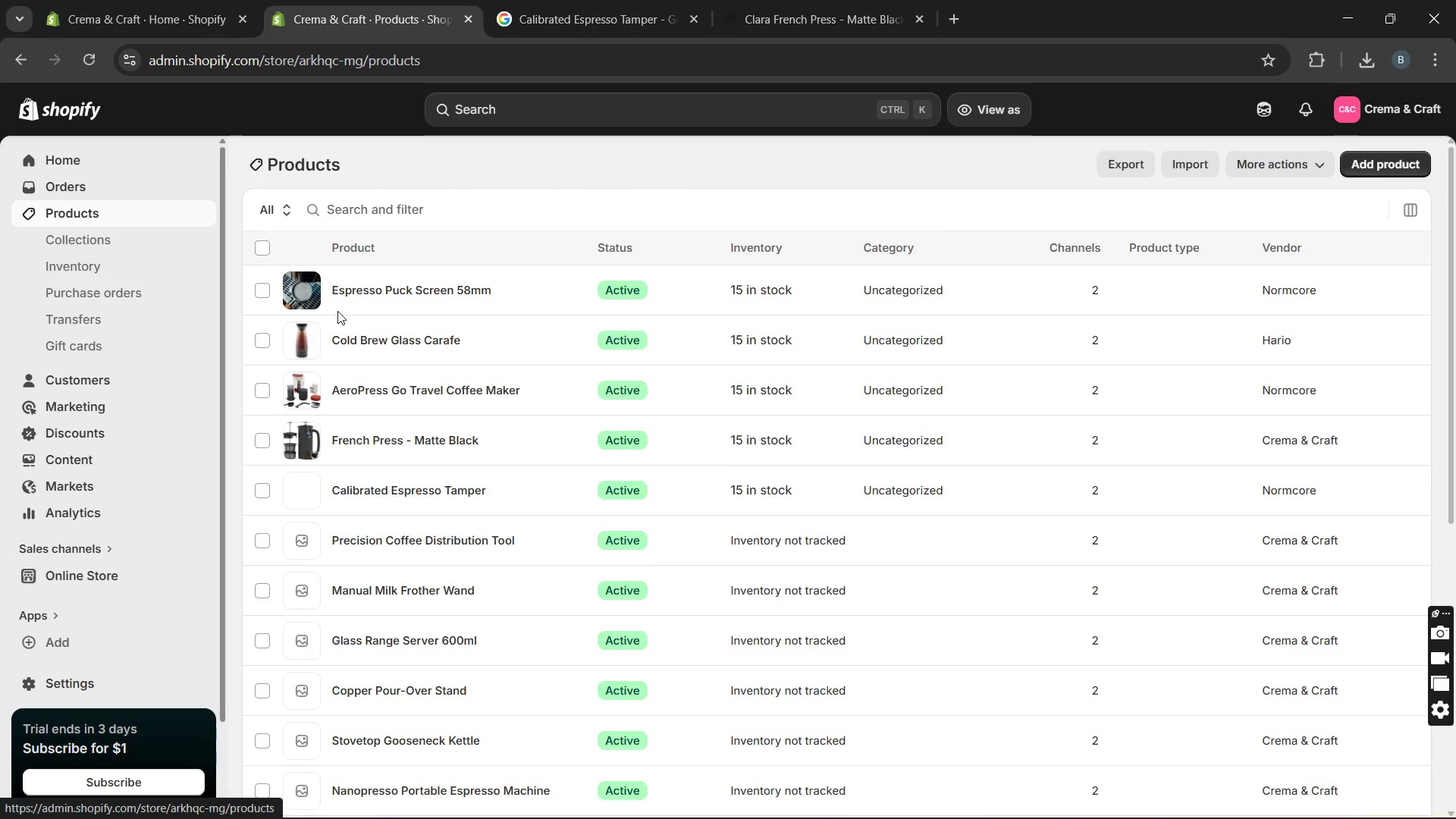 
left_click([487, 452])
 